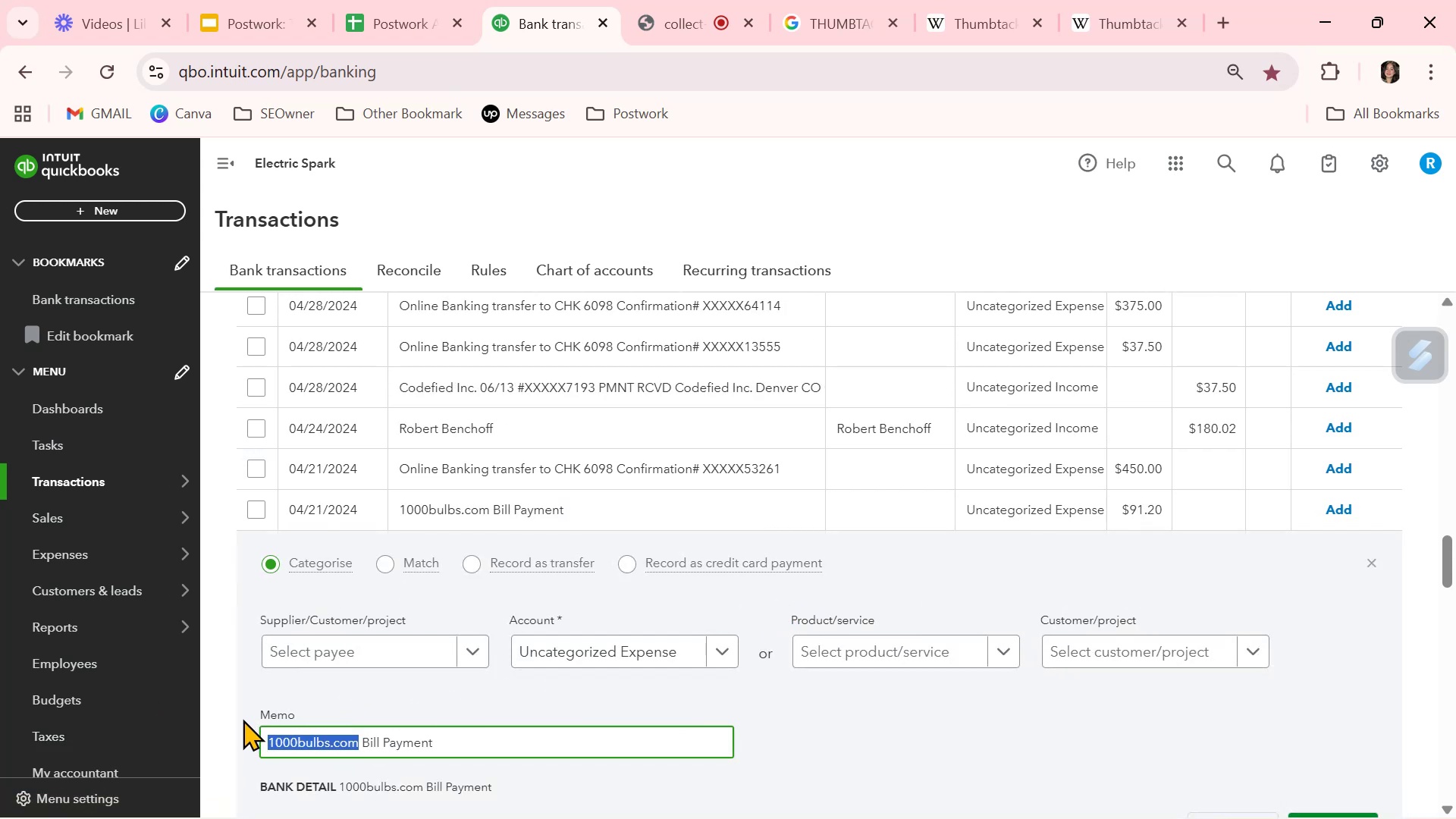 
key(Control+C)
 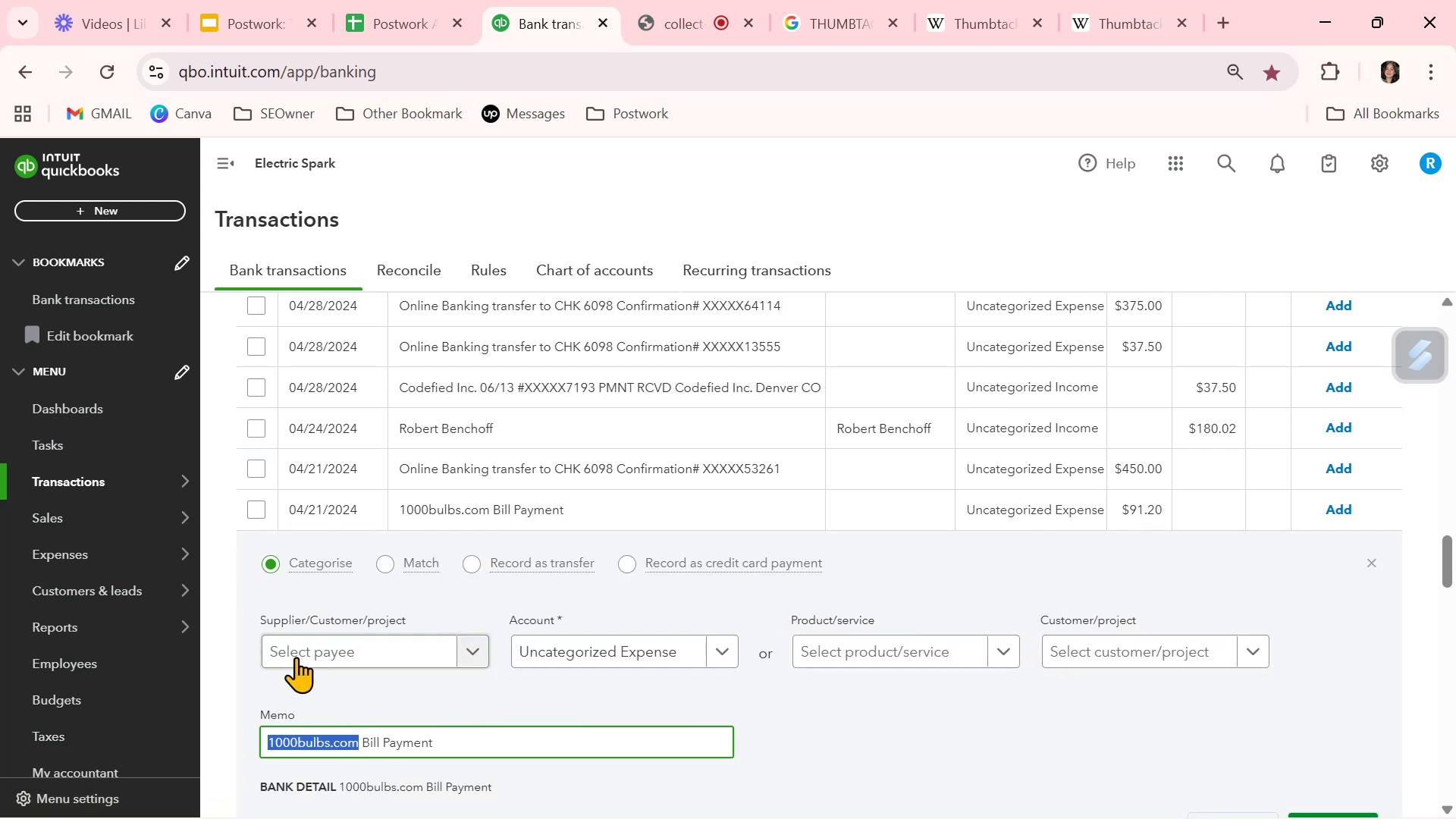 
left_click([300, 654])
 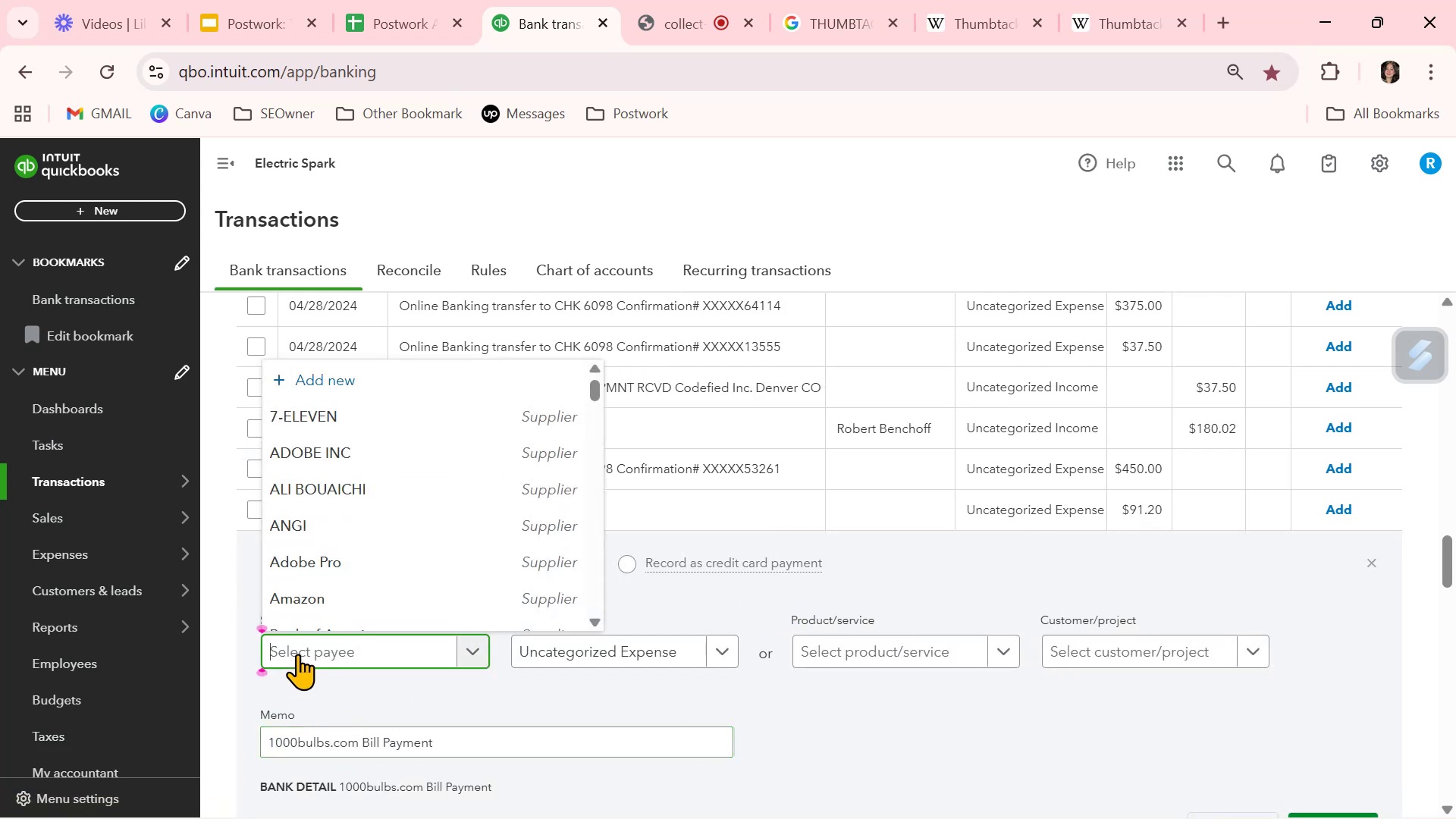 
key(Control+ControlLeft)
 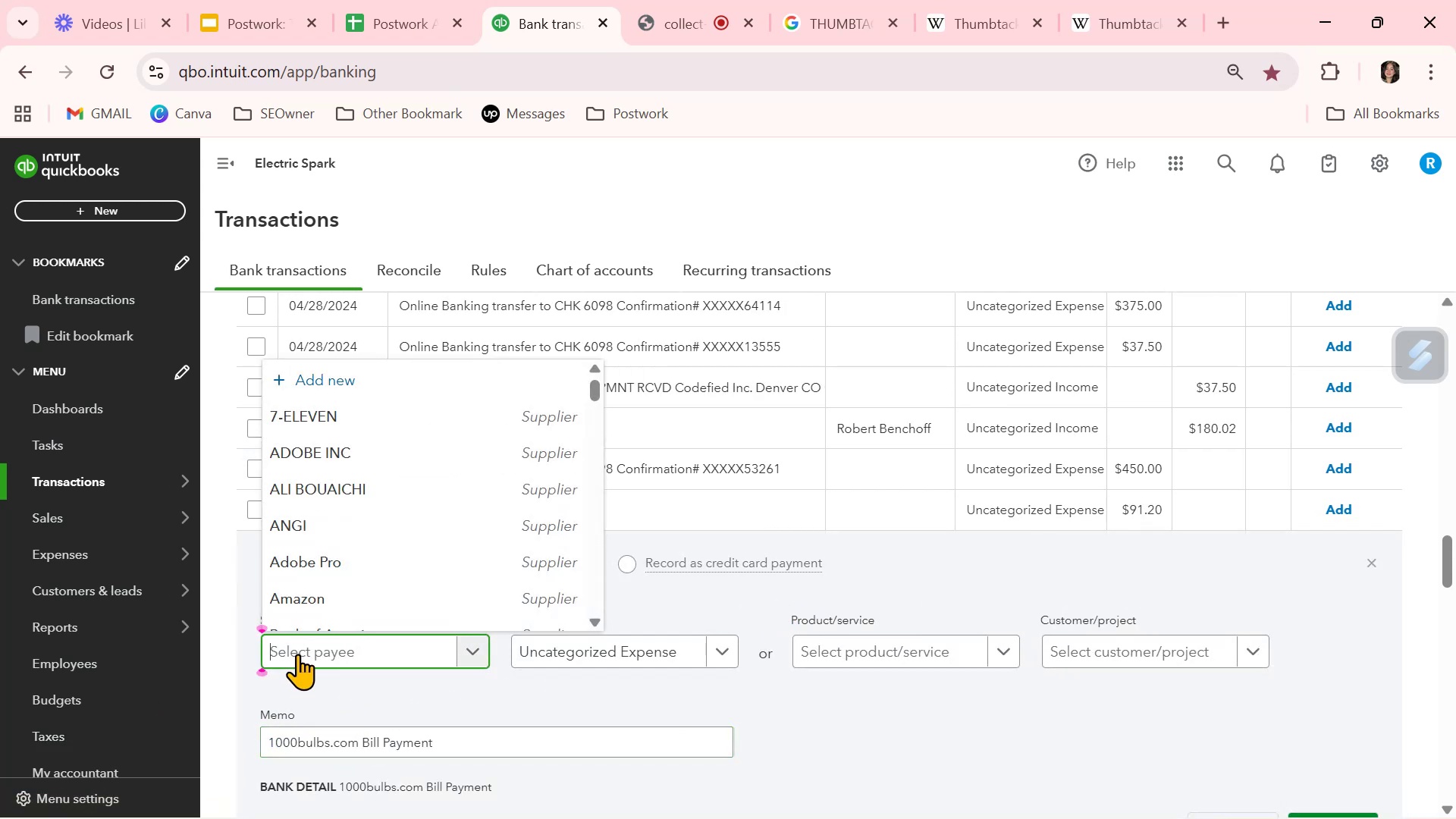 
key(Control+V)
 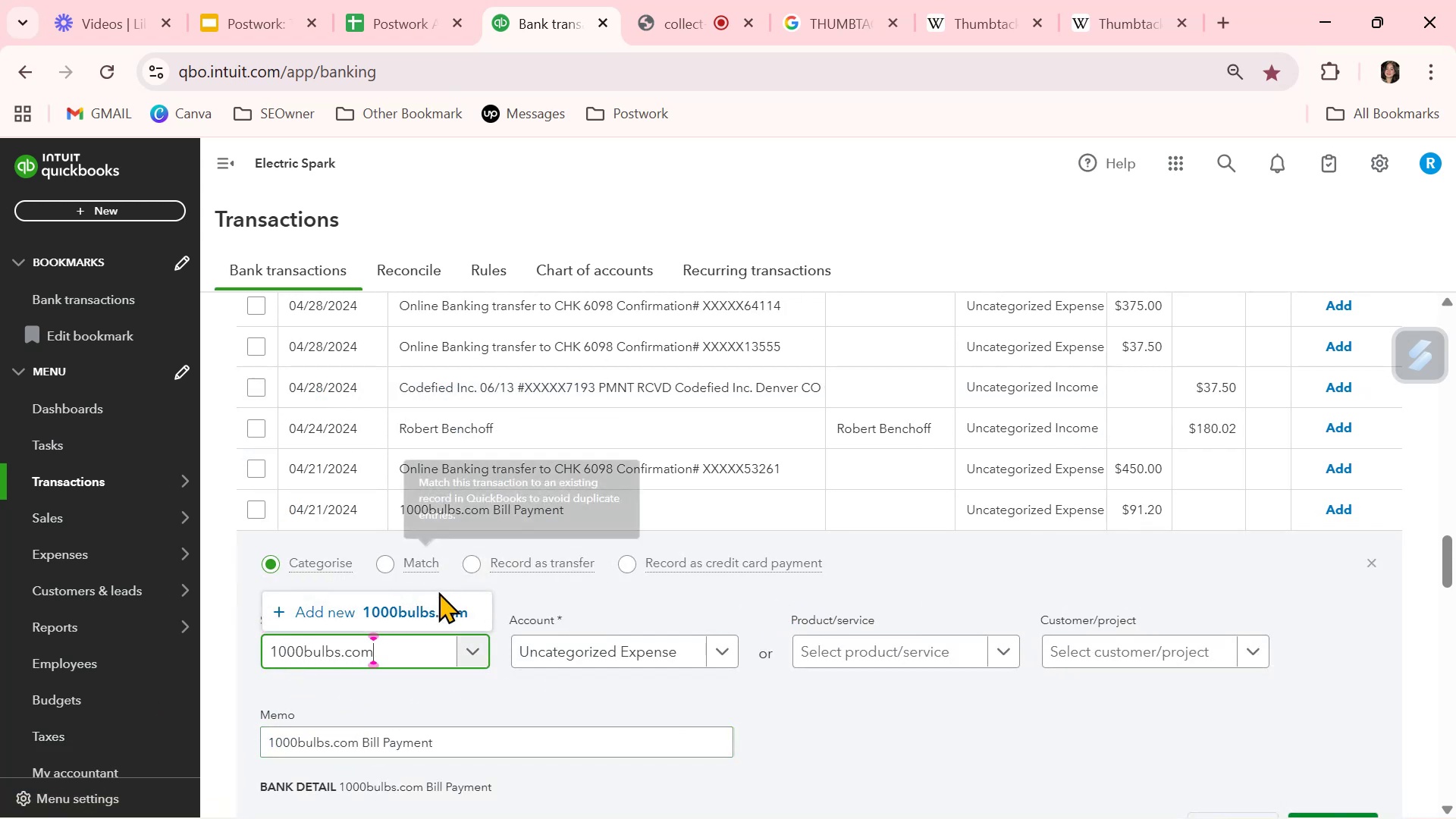 
left_click([431, 606])
 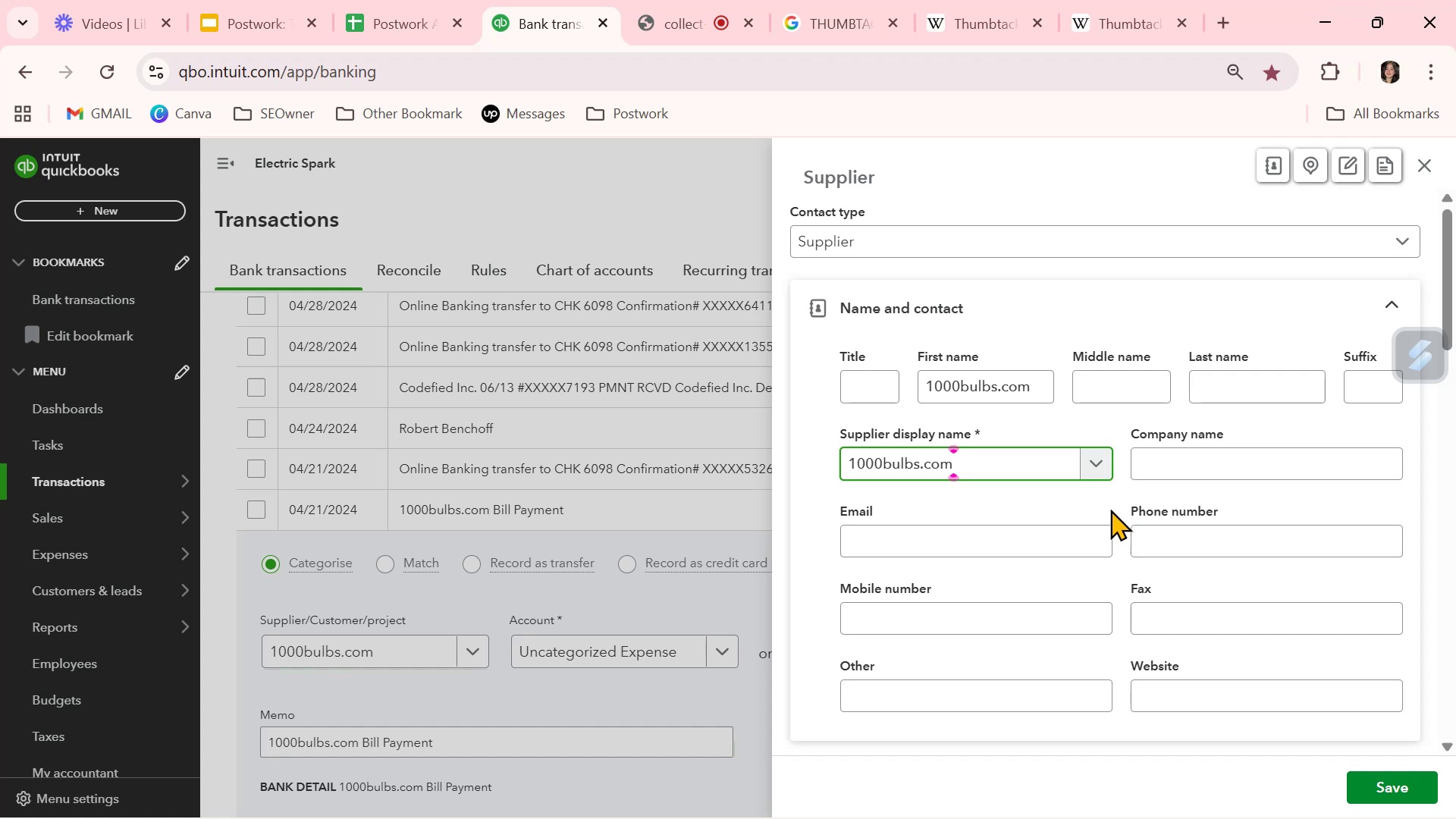 
left_click_drag(start_coordinate=[1046, 380], to_coordinate=[723, 383])
 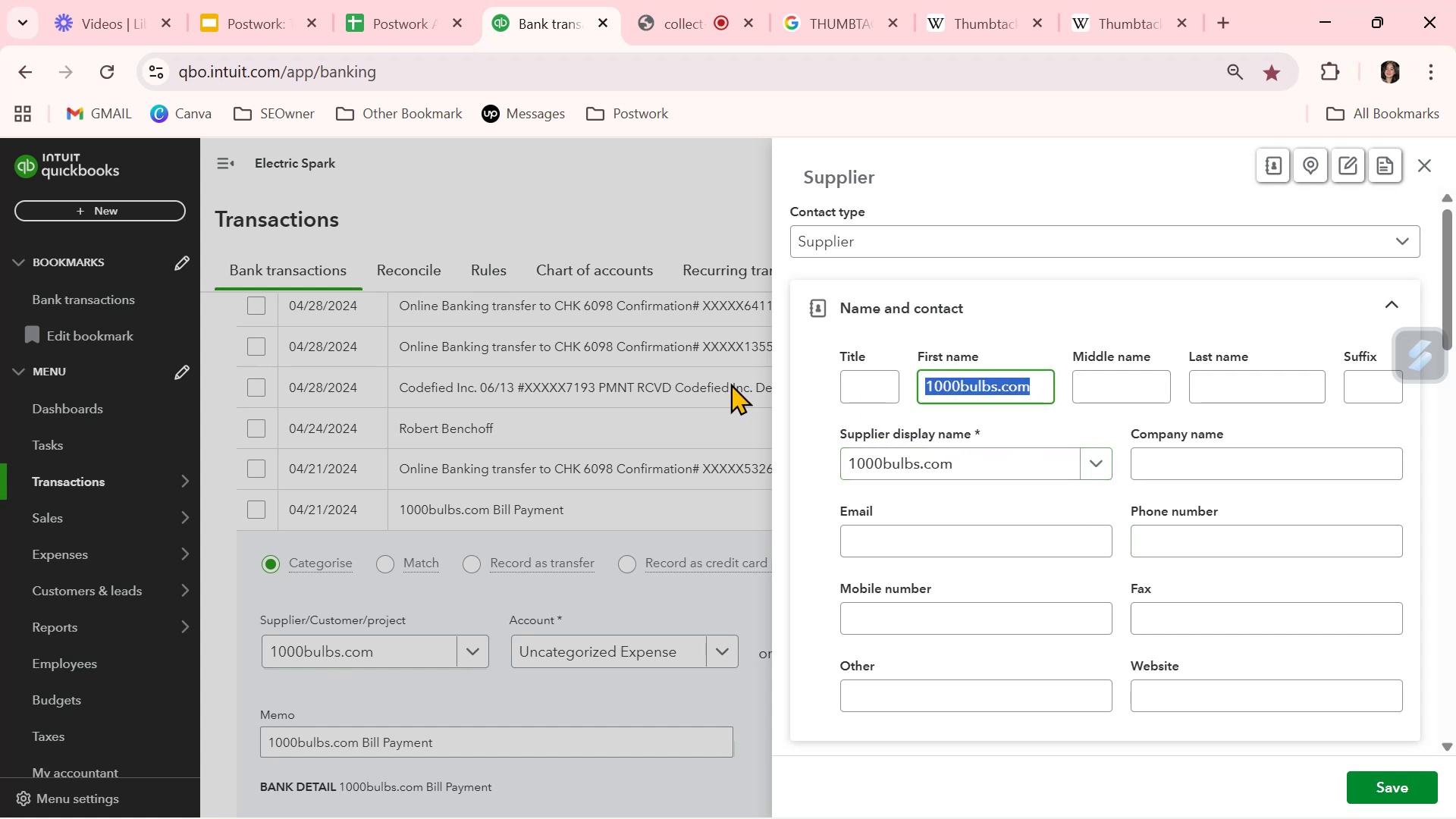 
key(Backspace)
 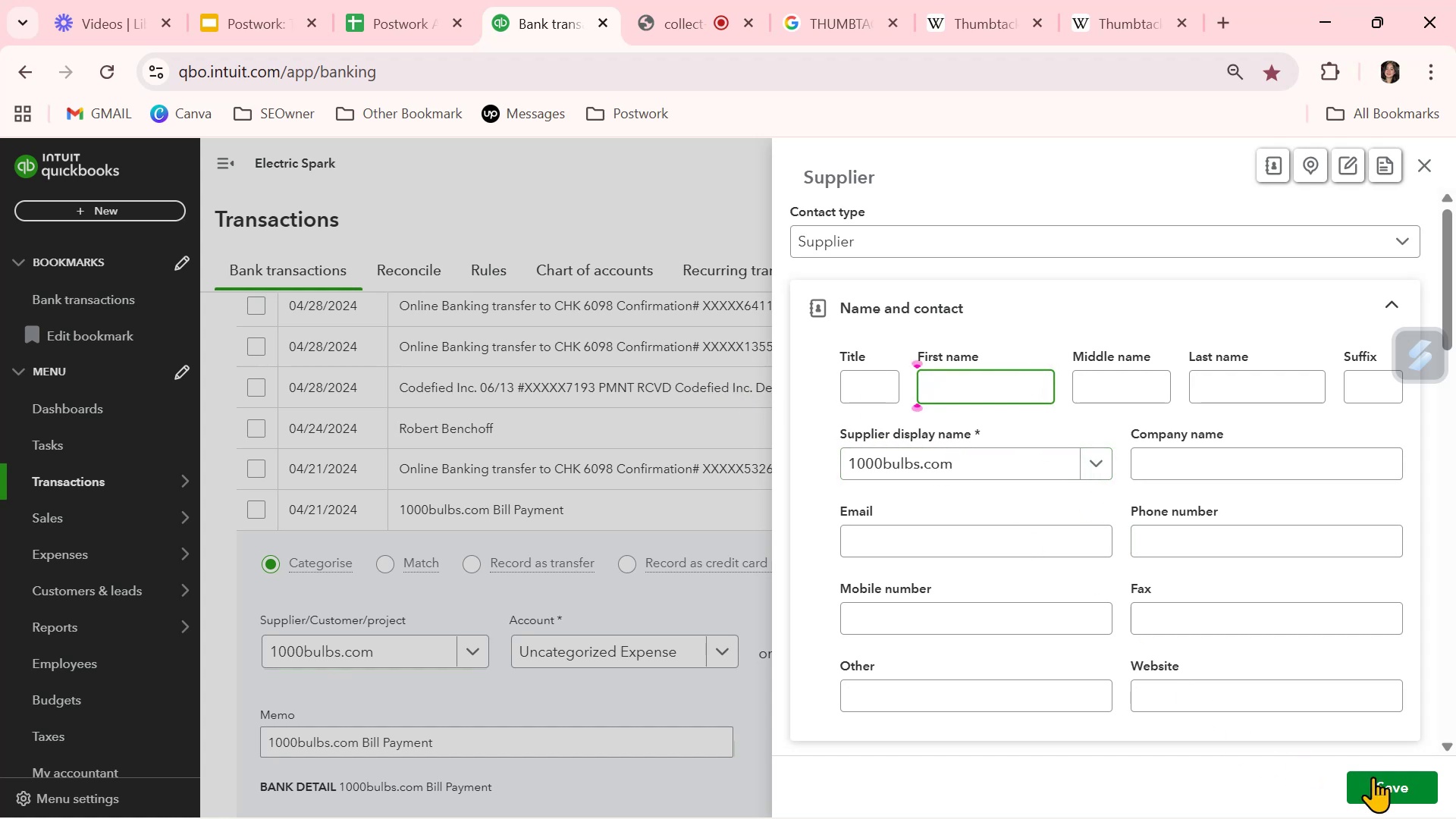 
left_click([1404, 786])
 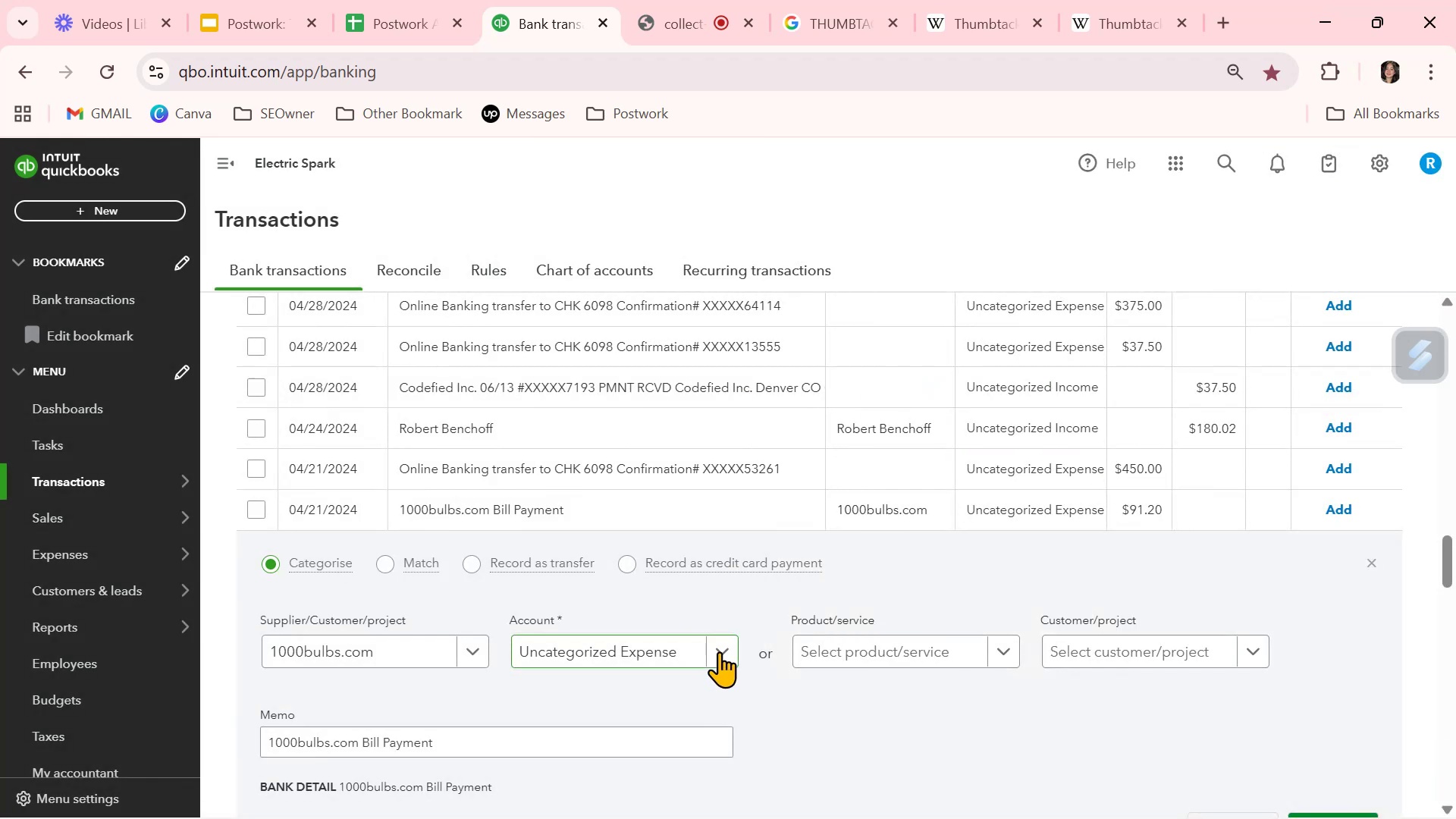 
left_click([726, 648])
 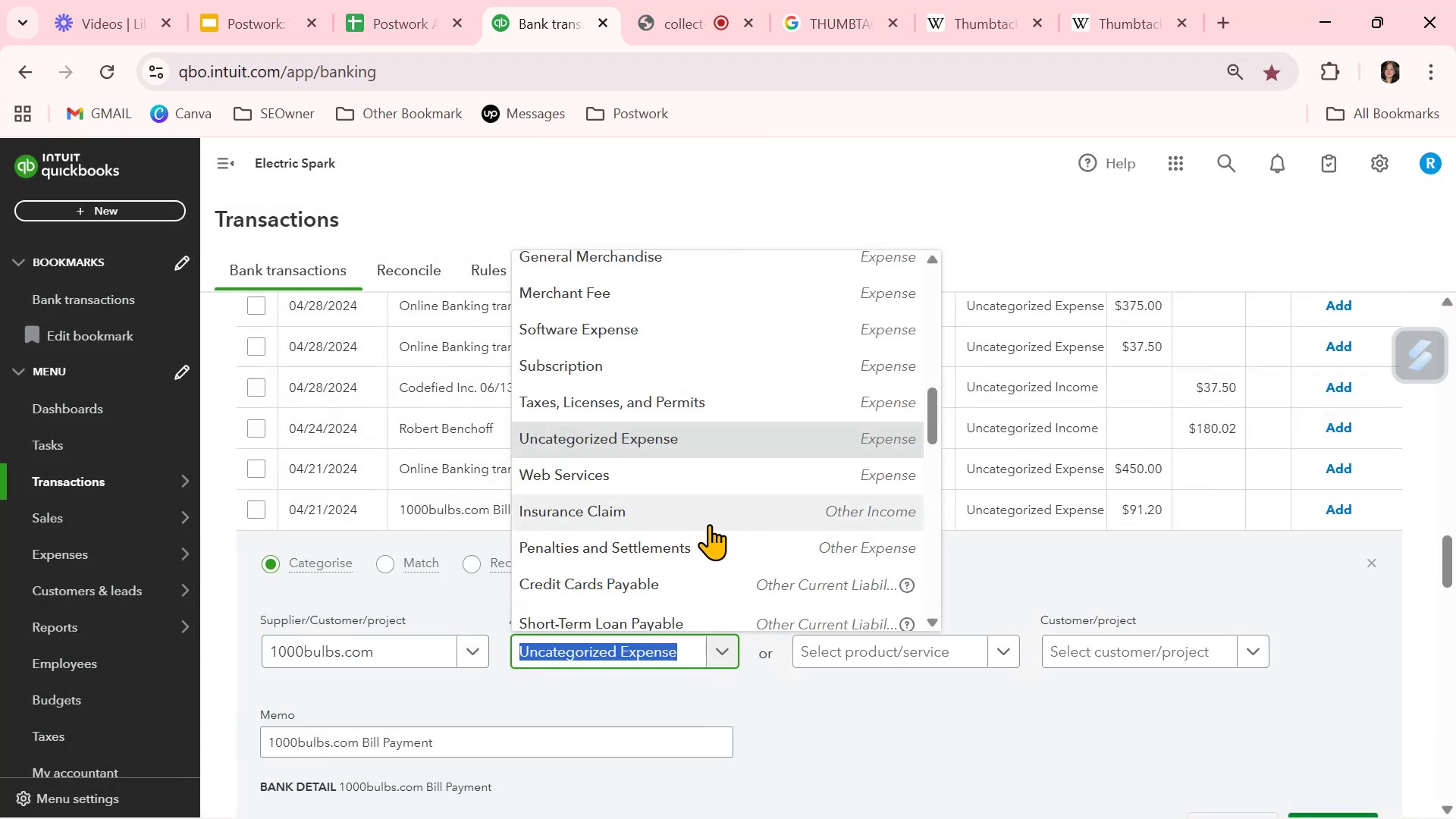 
scroll: coordinate [709, 524], scroll_direction: up, amount: 4.0
 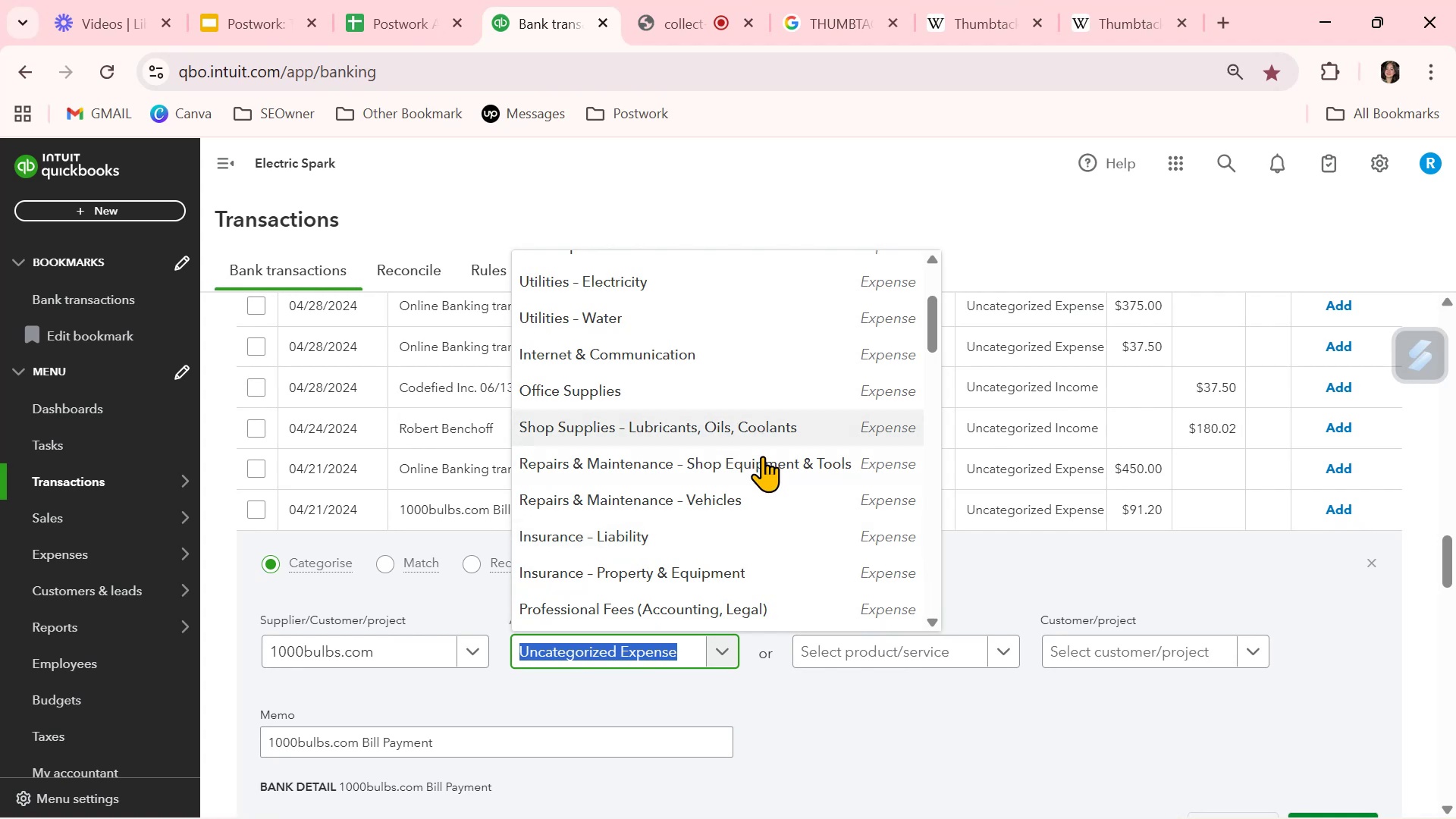 
left_click([758, 467])
 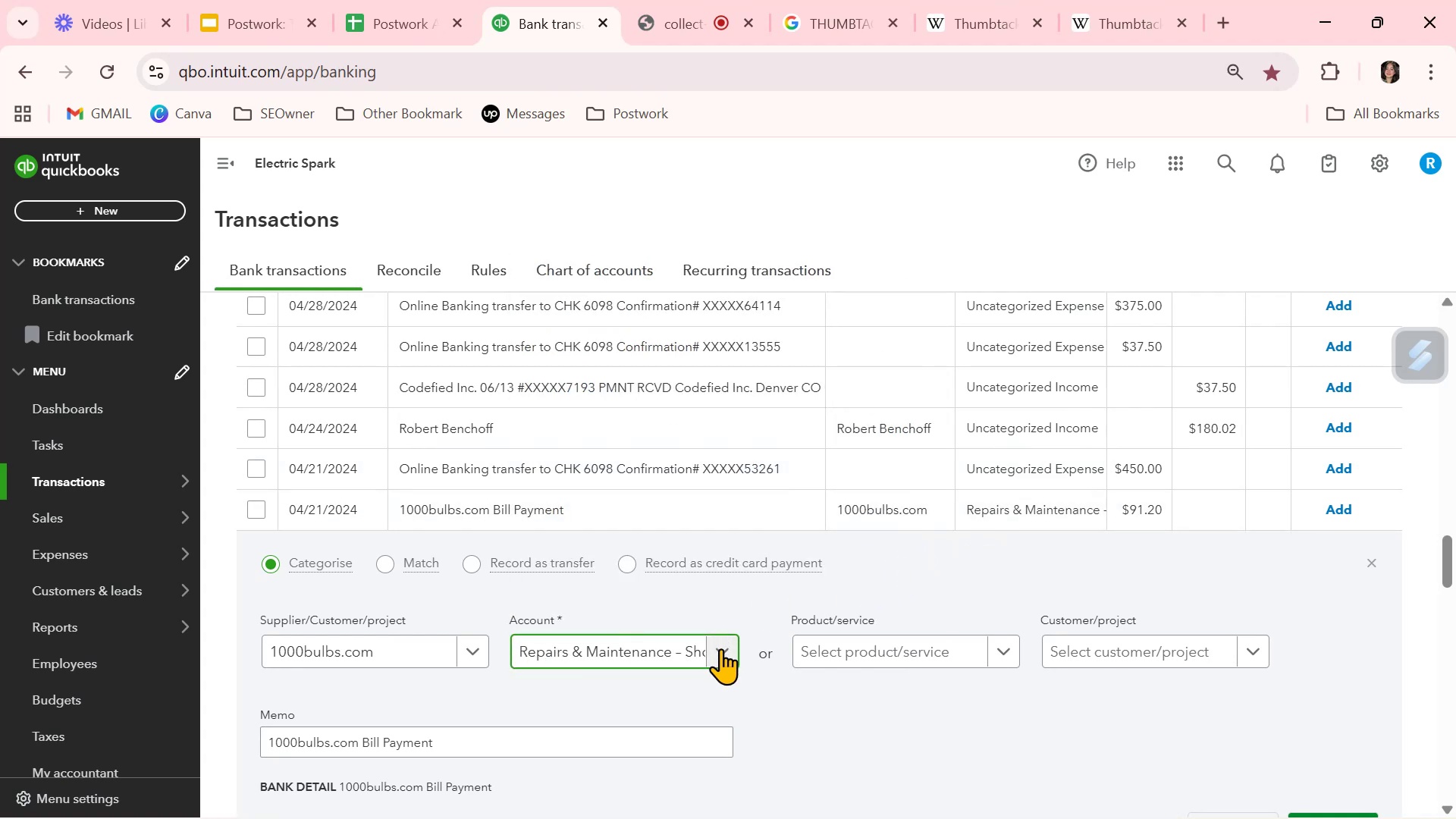 
left_click([720, 649])
 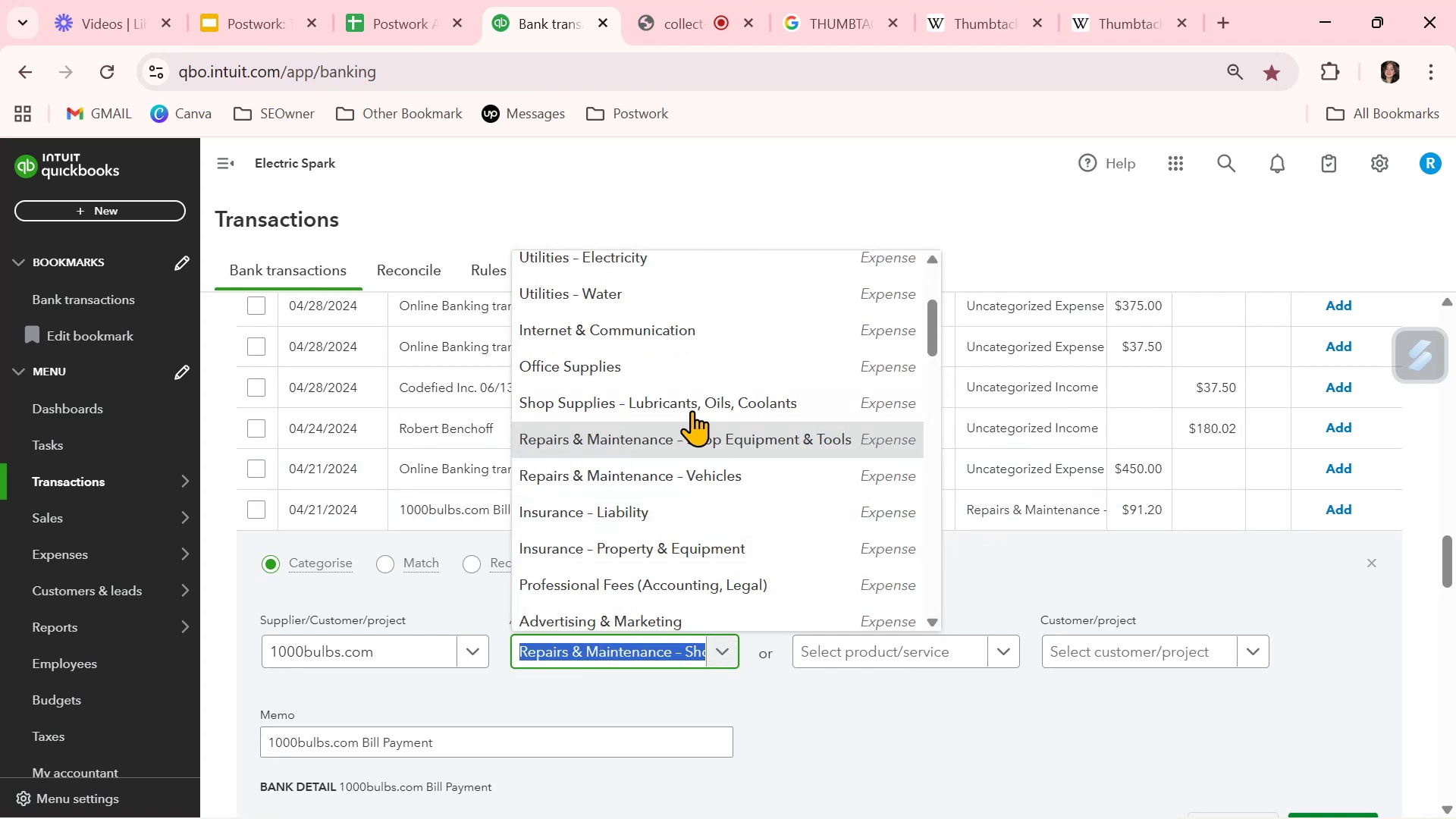 
mouse_move([708, 414])
 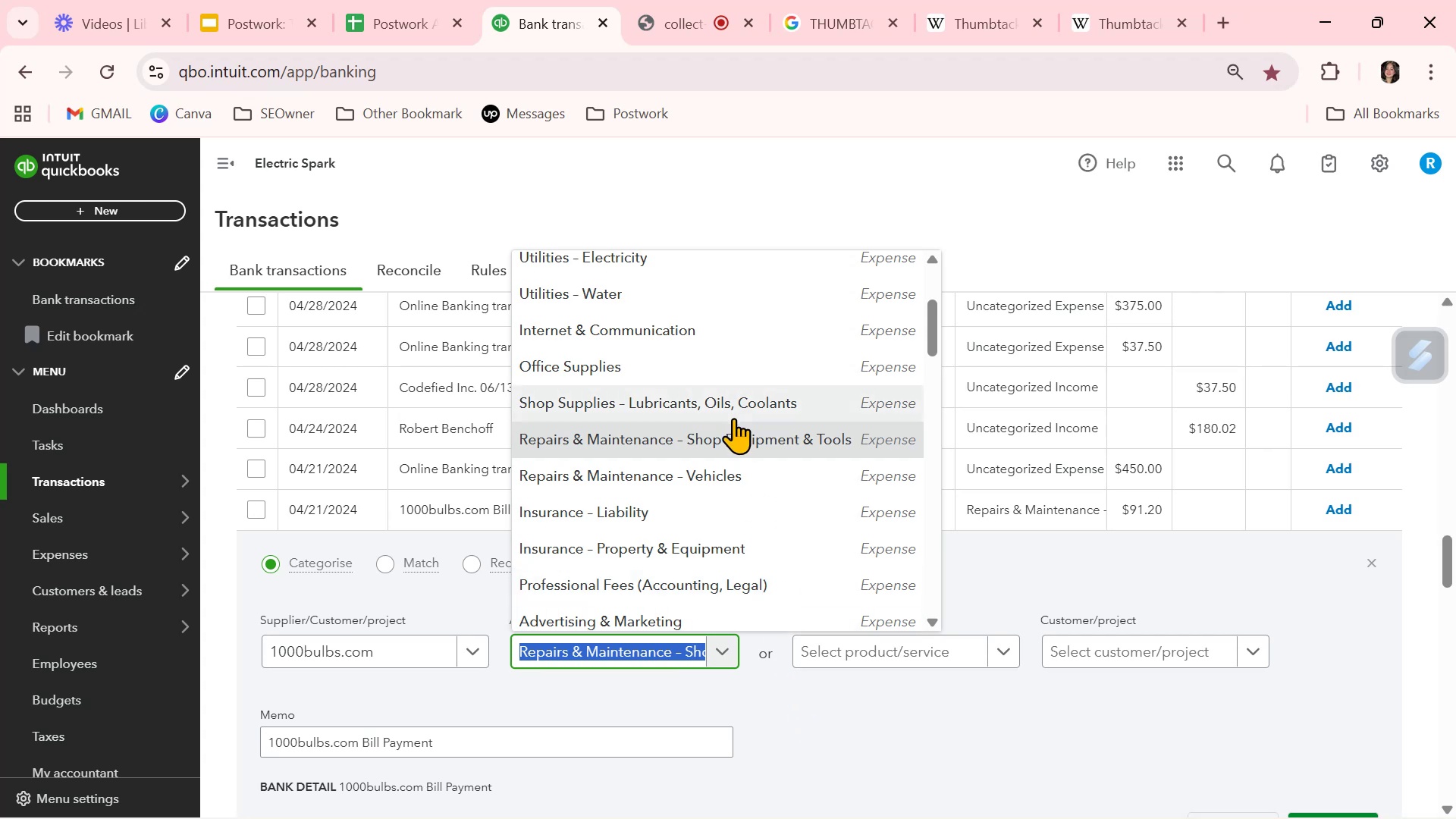 
wait(12.98)
 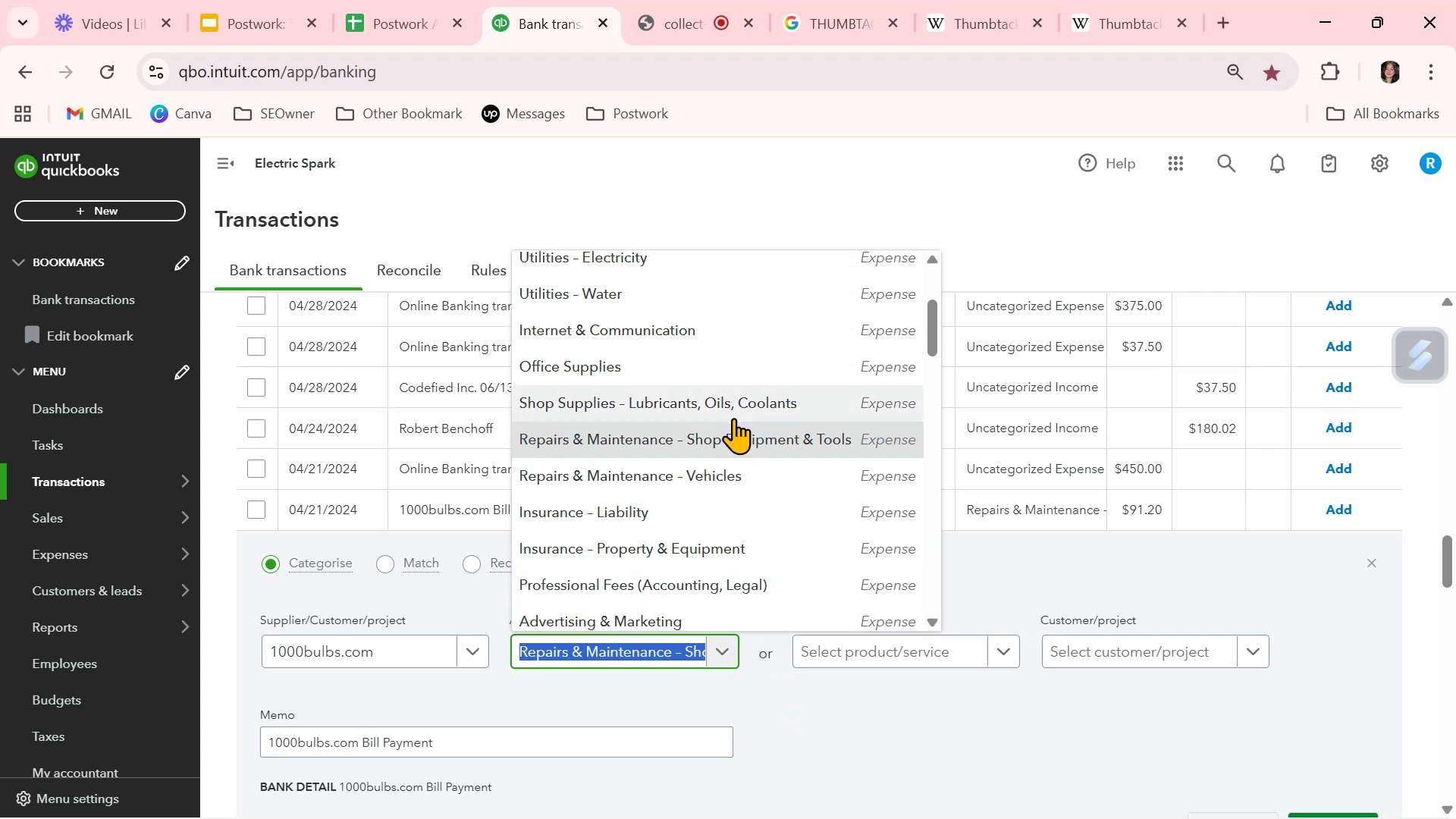 
scroll: coordinate [738, 523], scroll_direction: up, amount: 1.0
 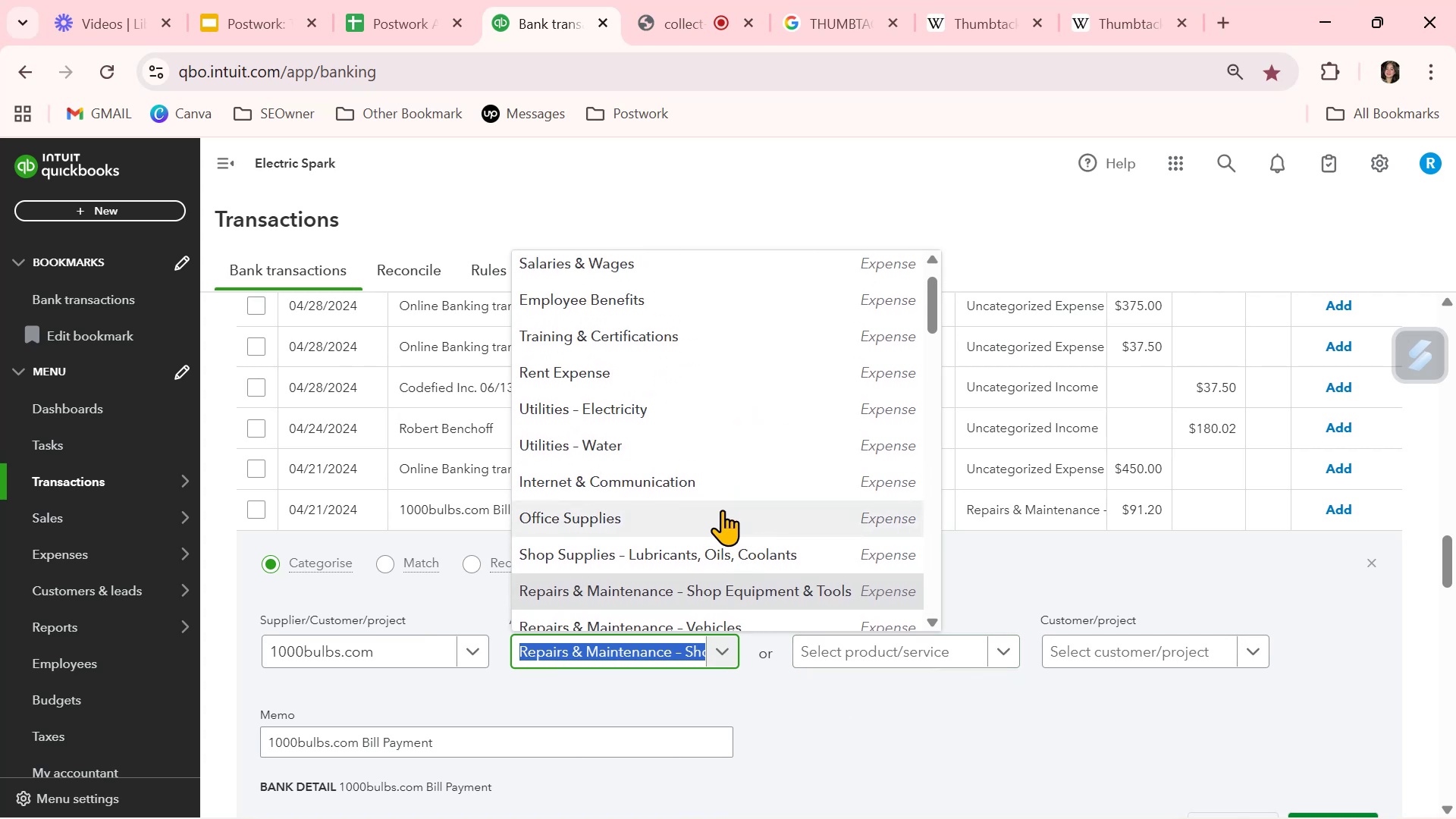 
left_click([718, 507])
 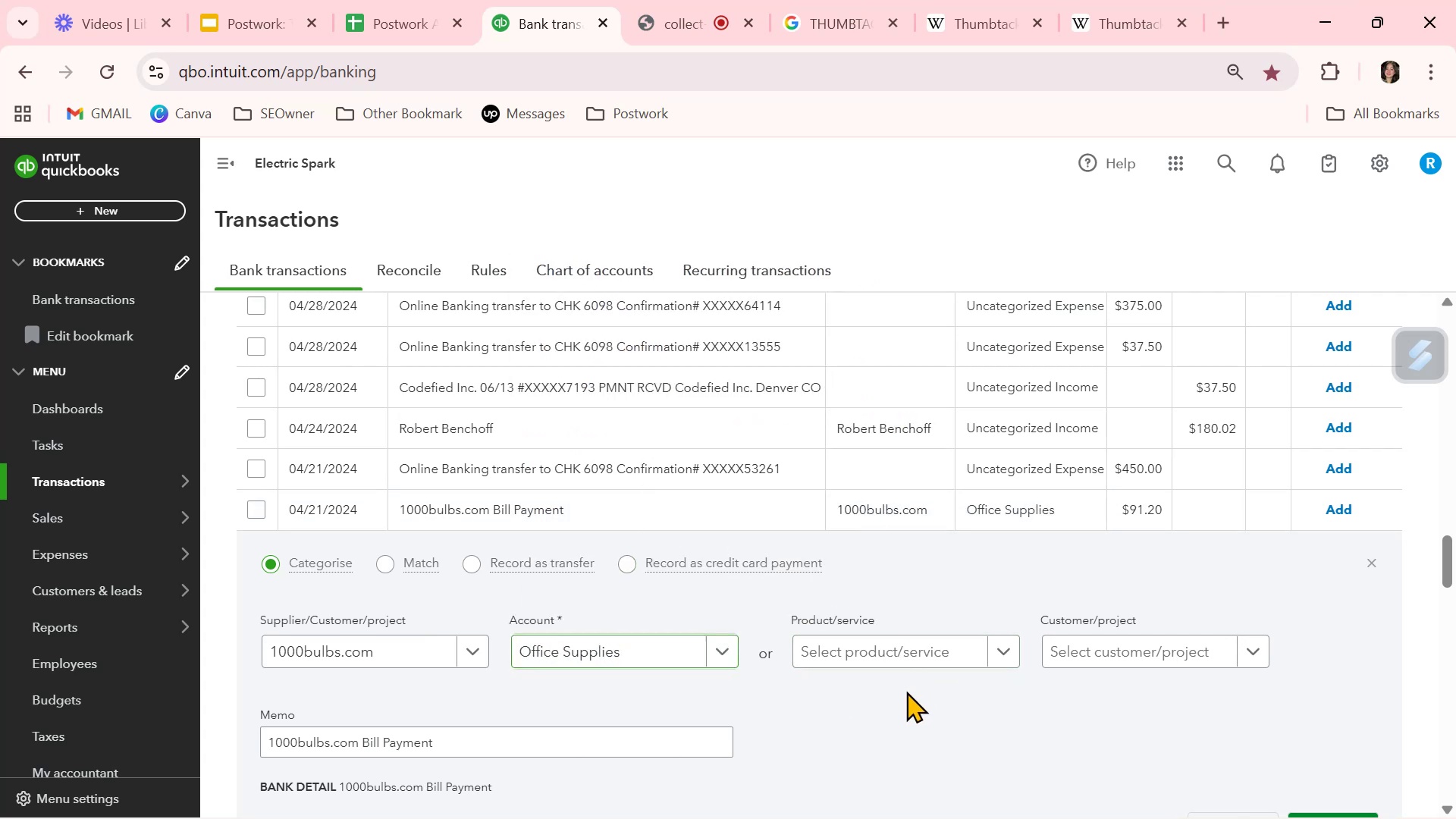 
scroll: coordinate [1036, 672], scroll_direction: down, amount: 2.0
 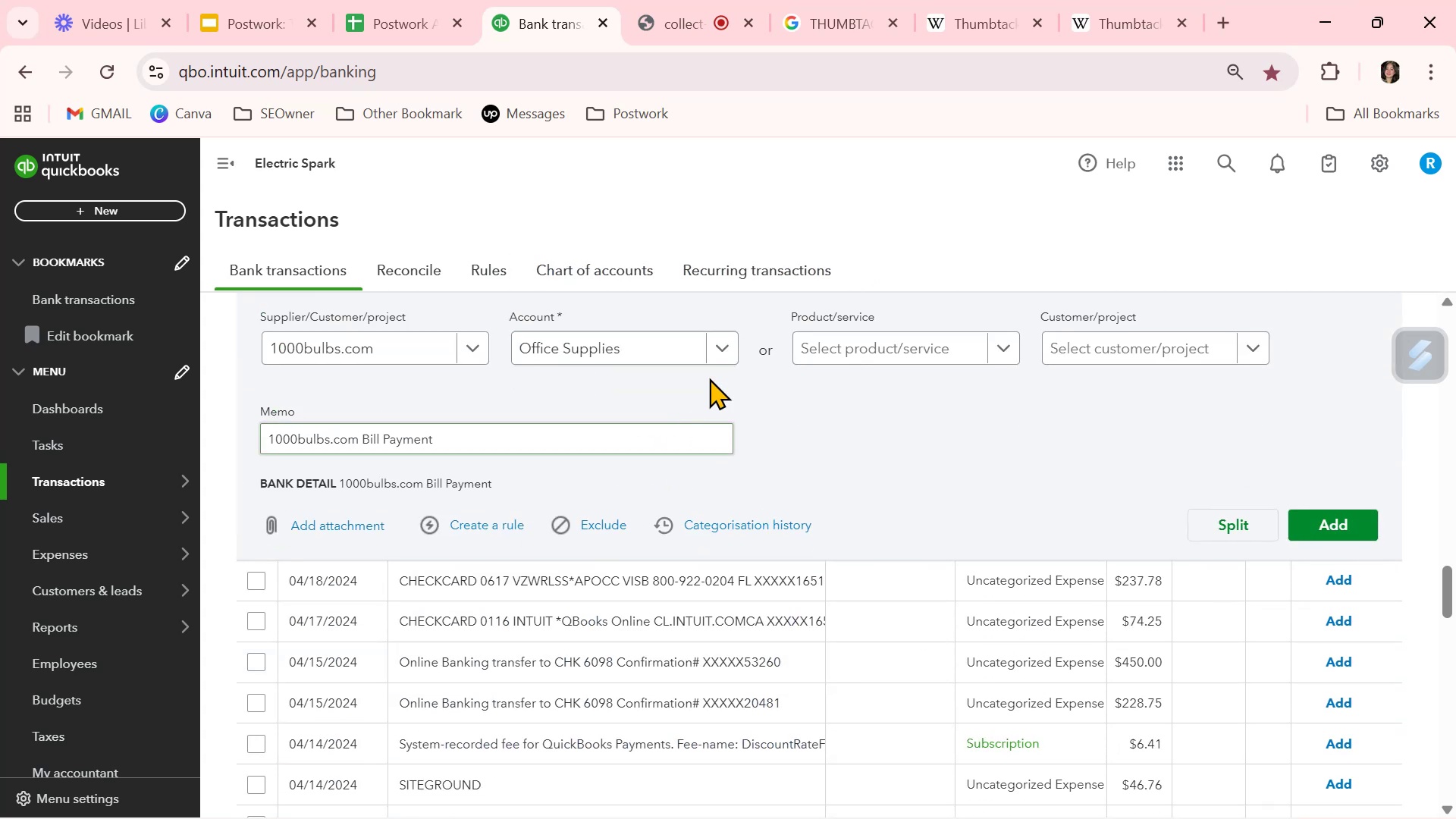 
left_click([727, 342])
 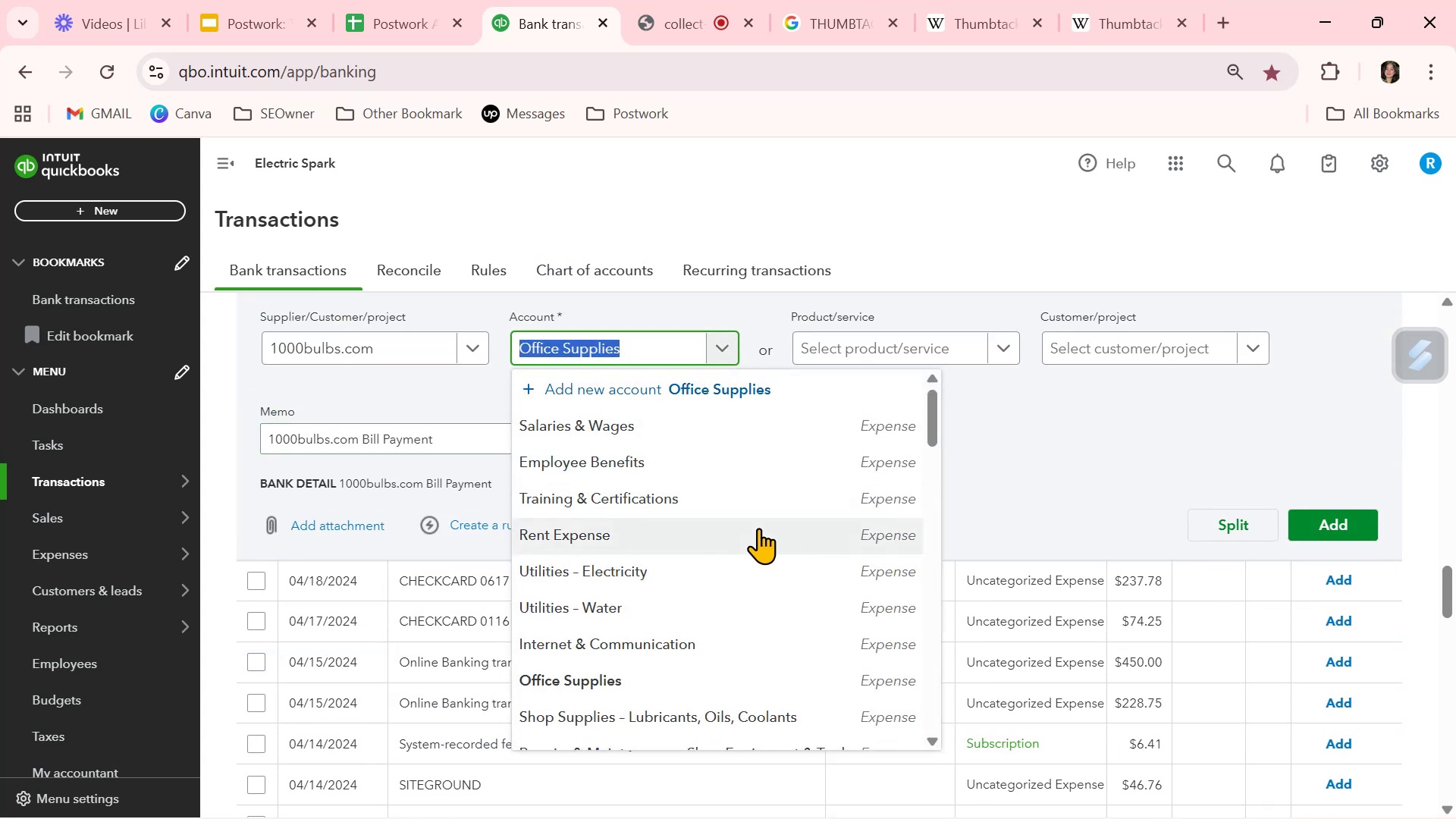 
scroll: coordinate [761, 570], scroll_direction: down, amount: 3.0
 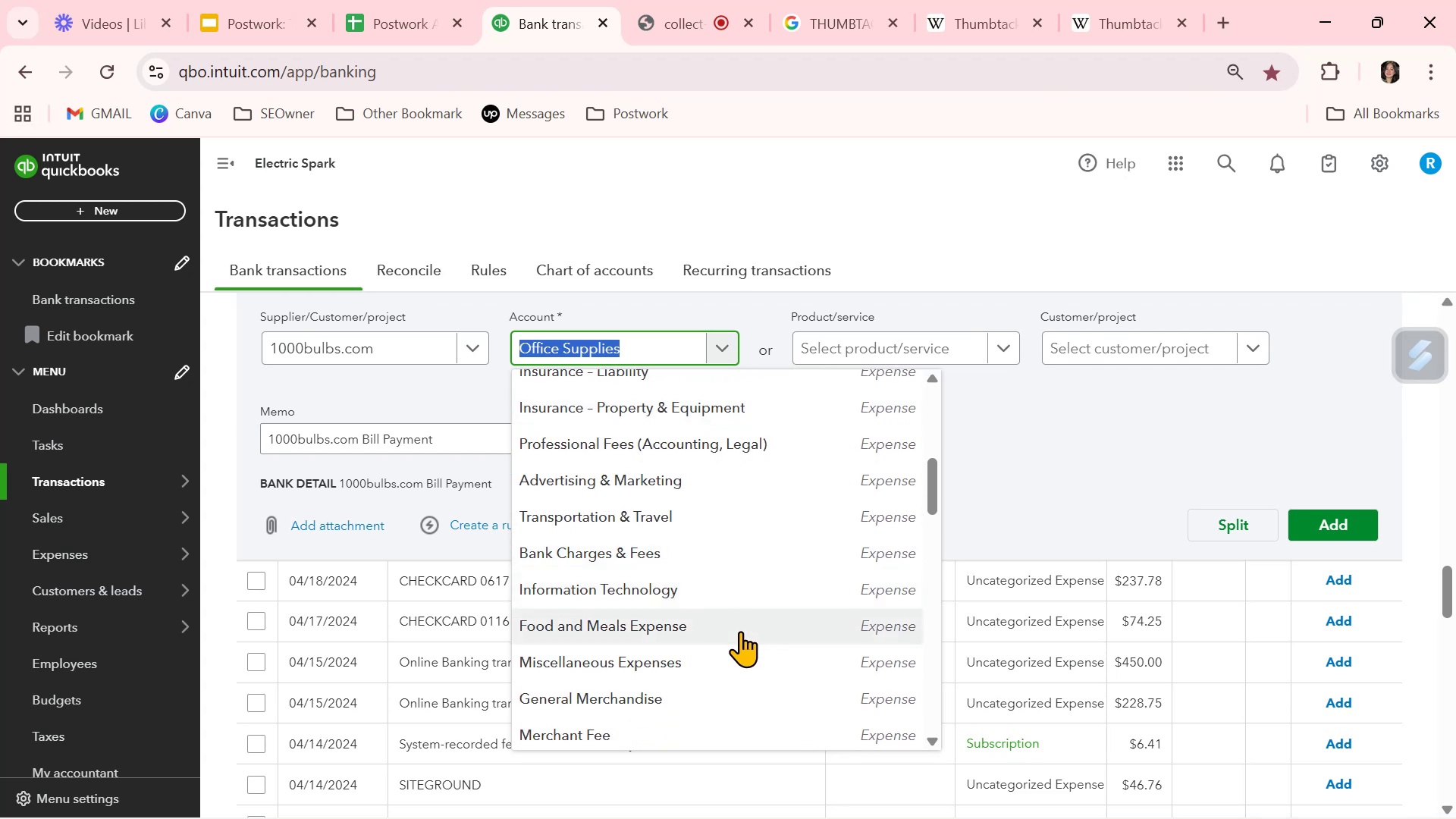 
left_click([734, 652])
 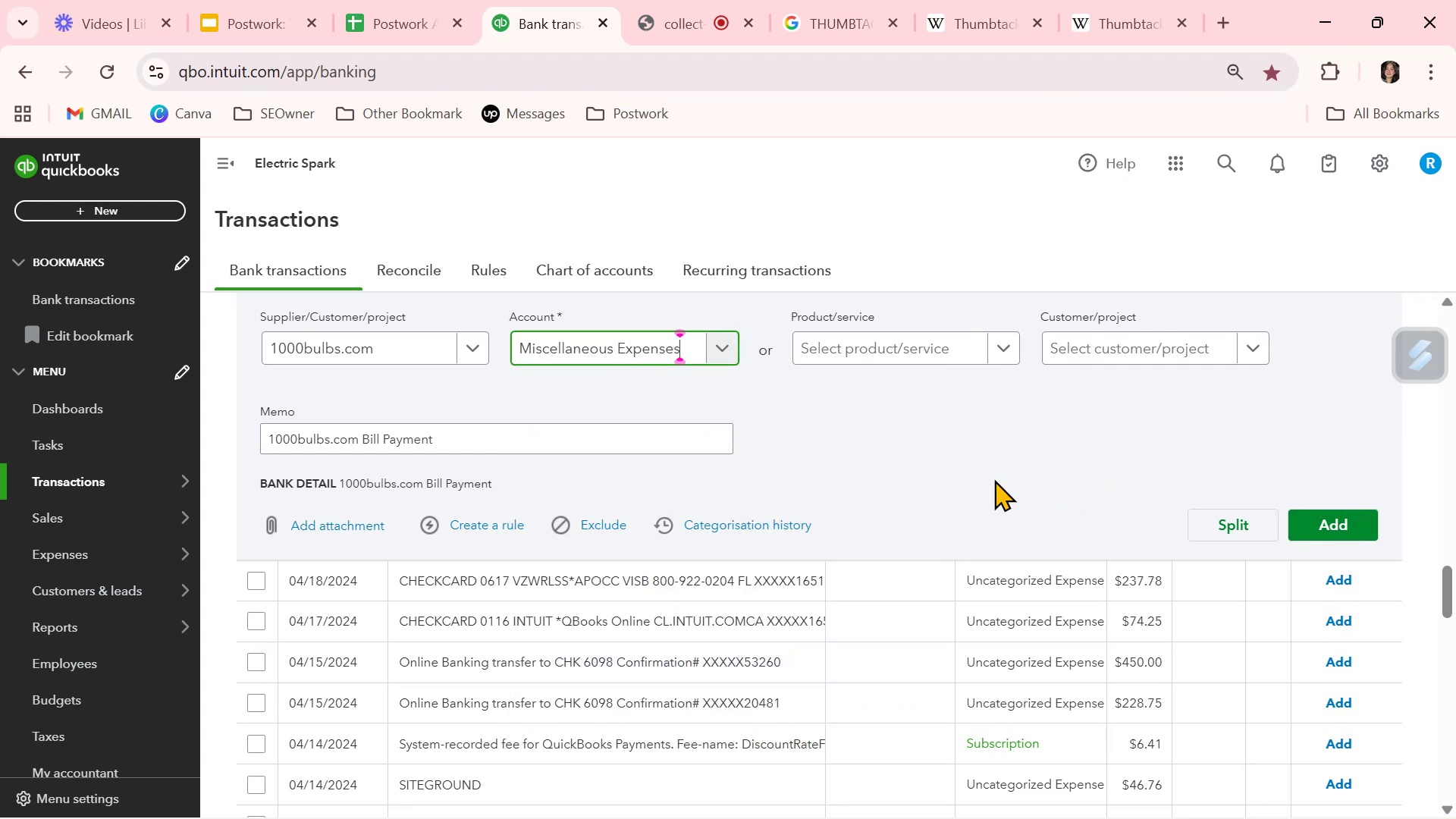 
left_click([728, 352])
 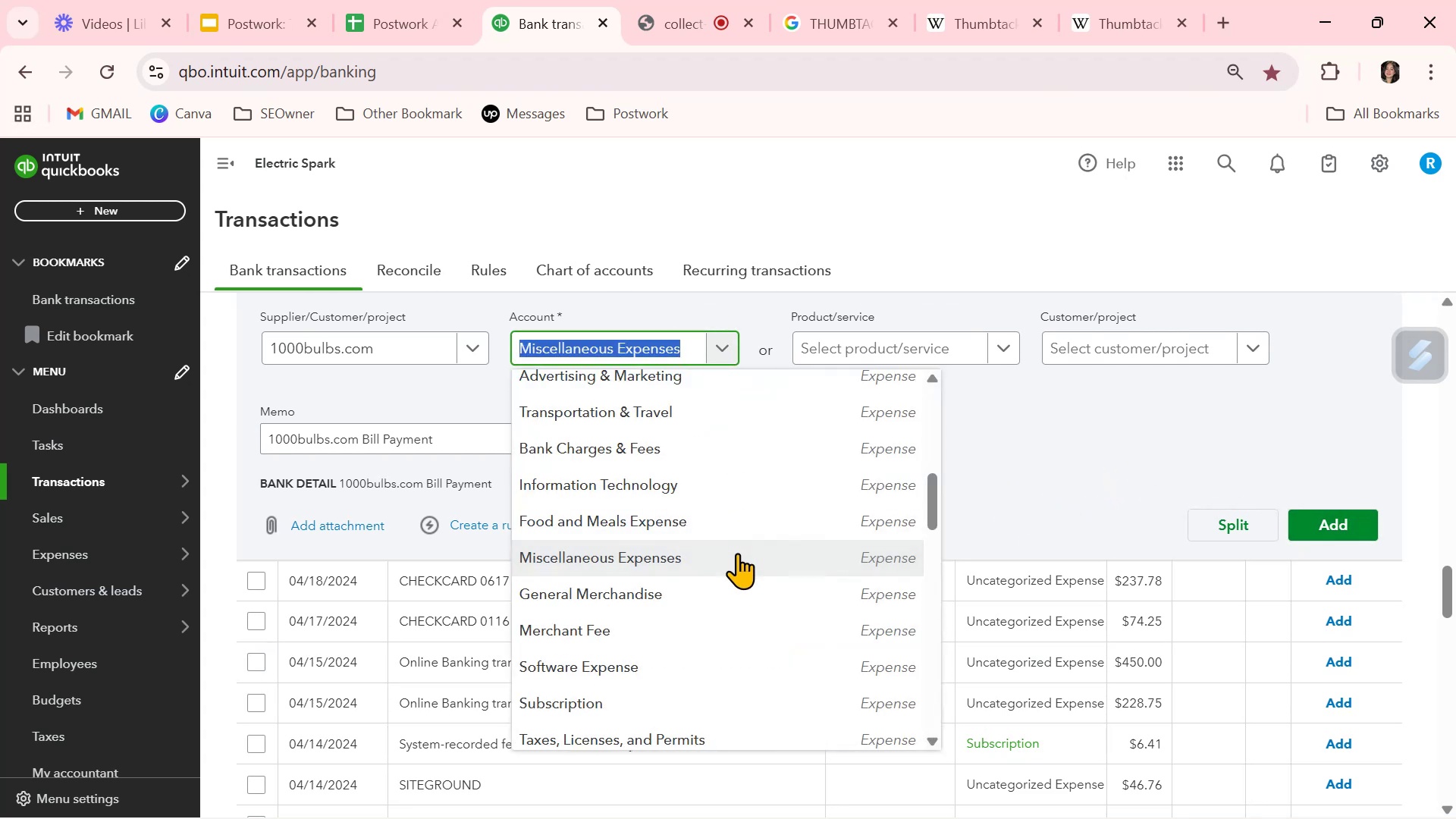 
scroll: coordinate [737, 553], scroll_direction: down, amount: 1.0
 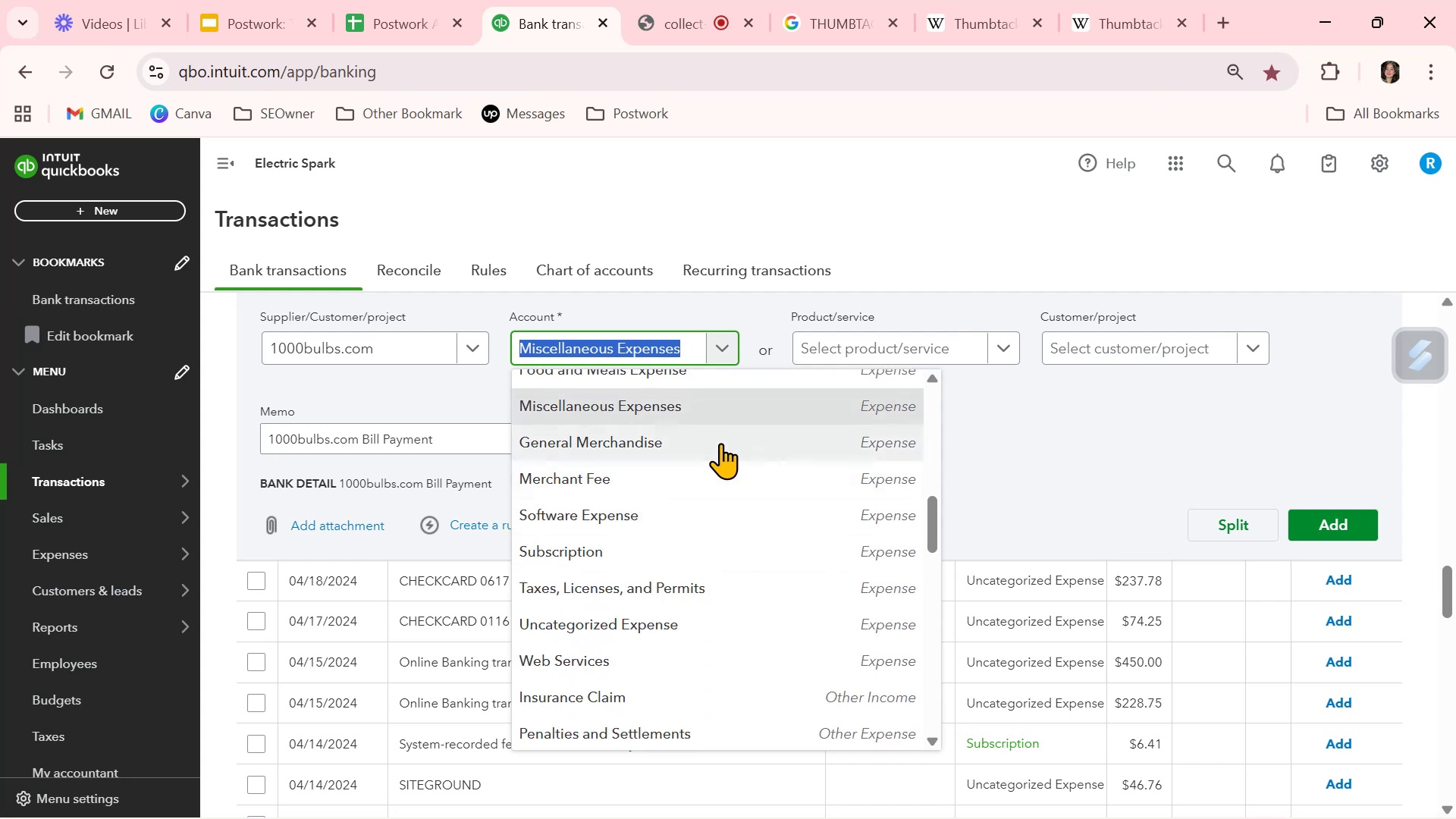 
left_click([720, 443])
 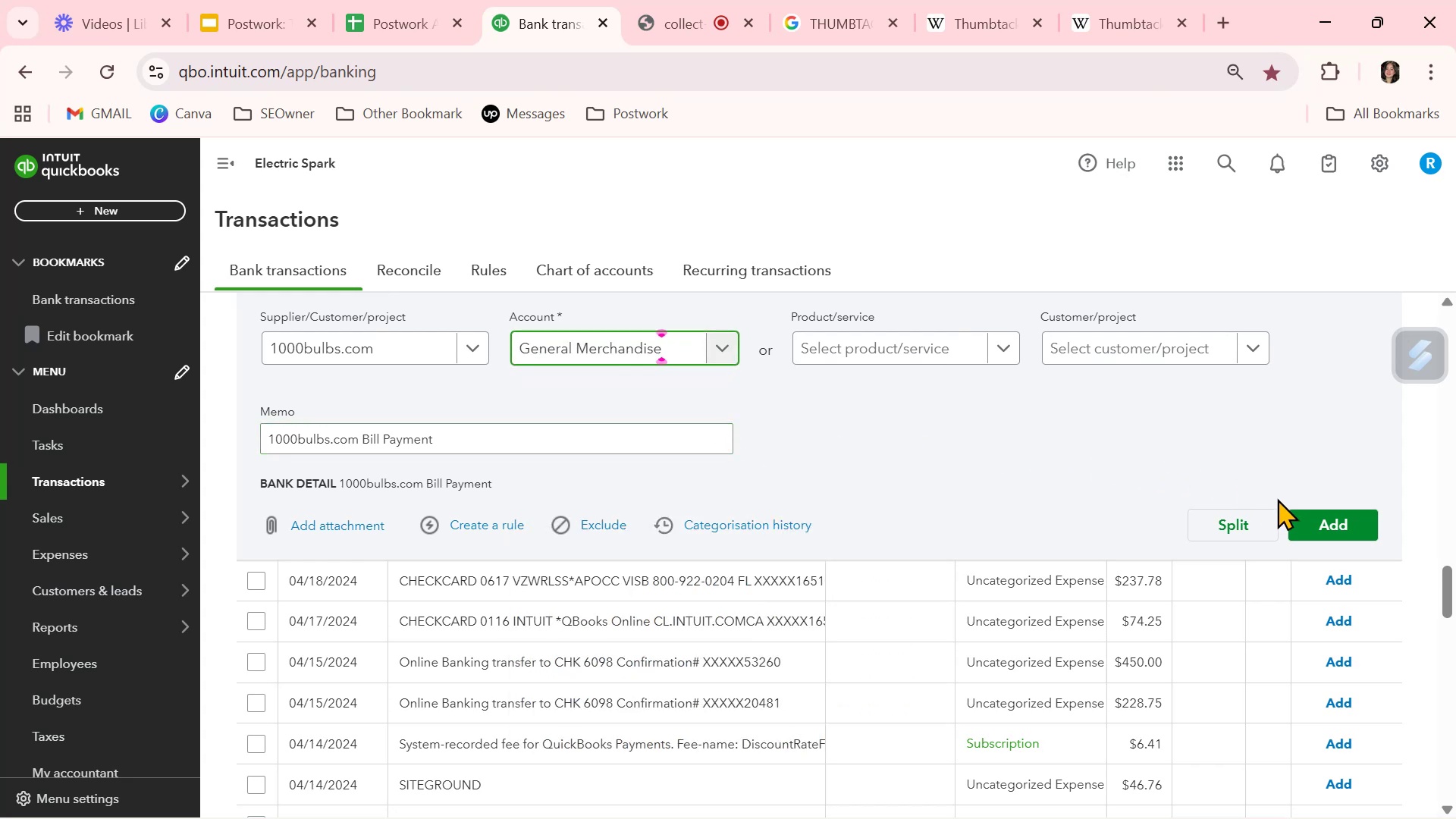 
scroll: coordinate [1210, 474], scroll_direction: up, amount: 1.0
 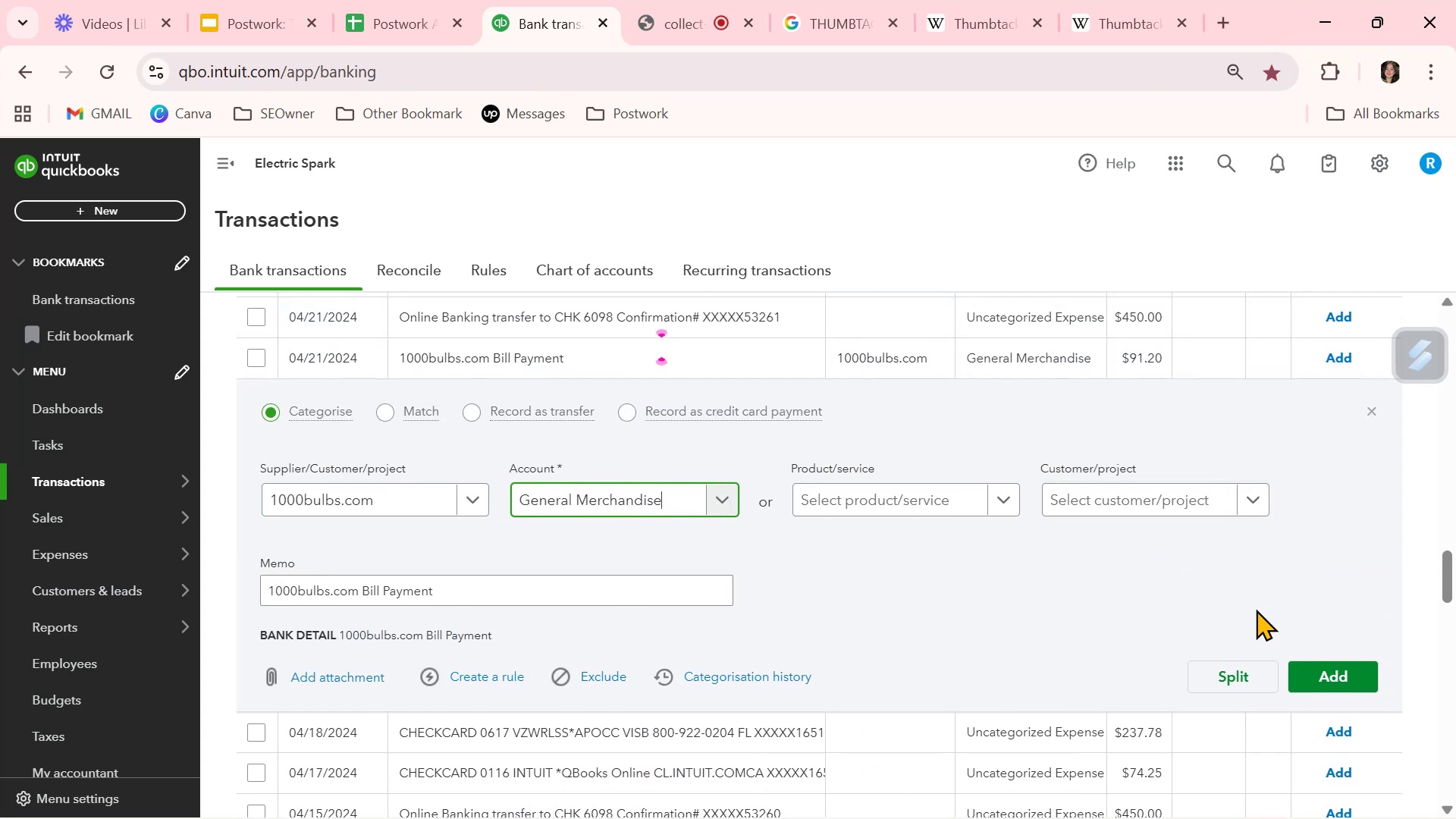 
left_click([720, 494])
 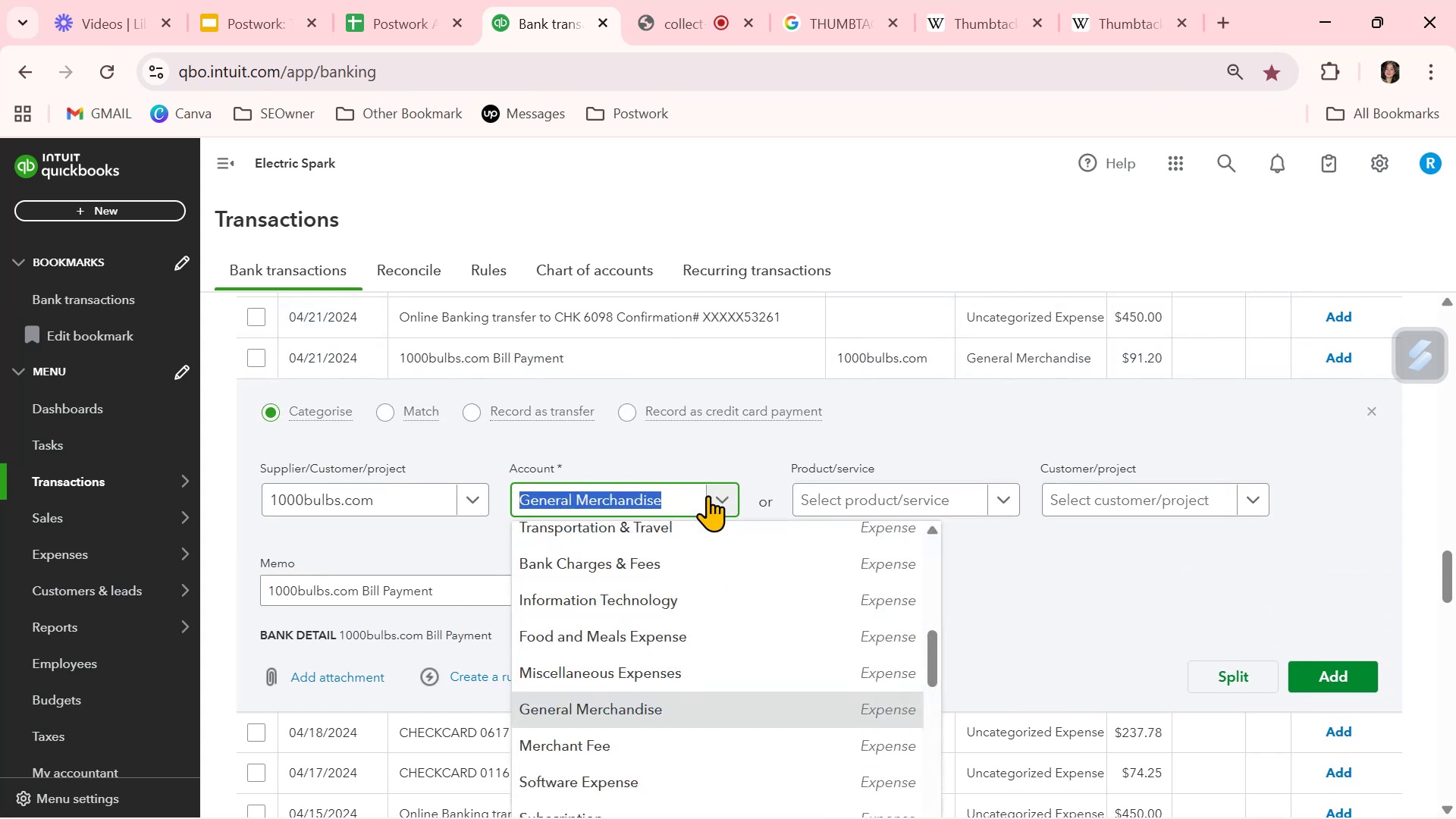 
left_click([655, 496])
 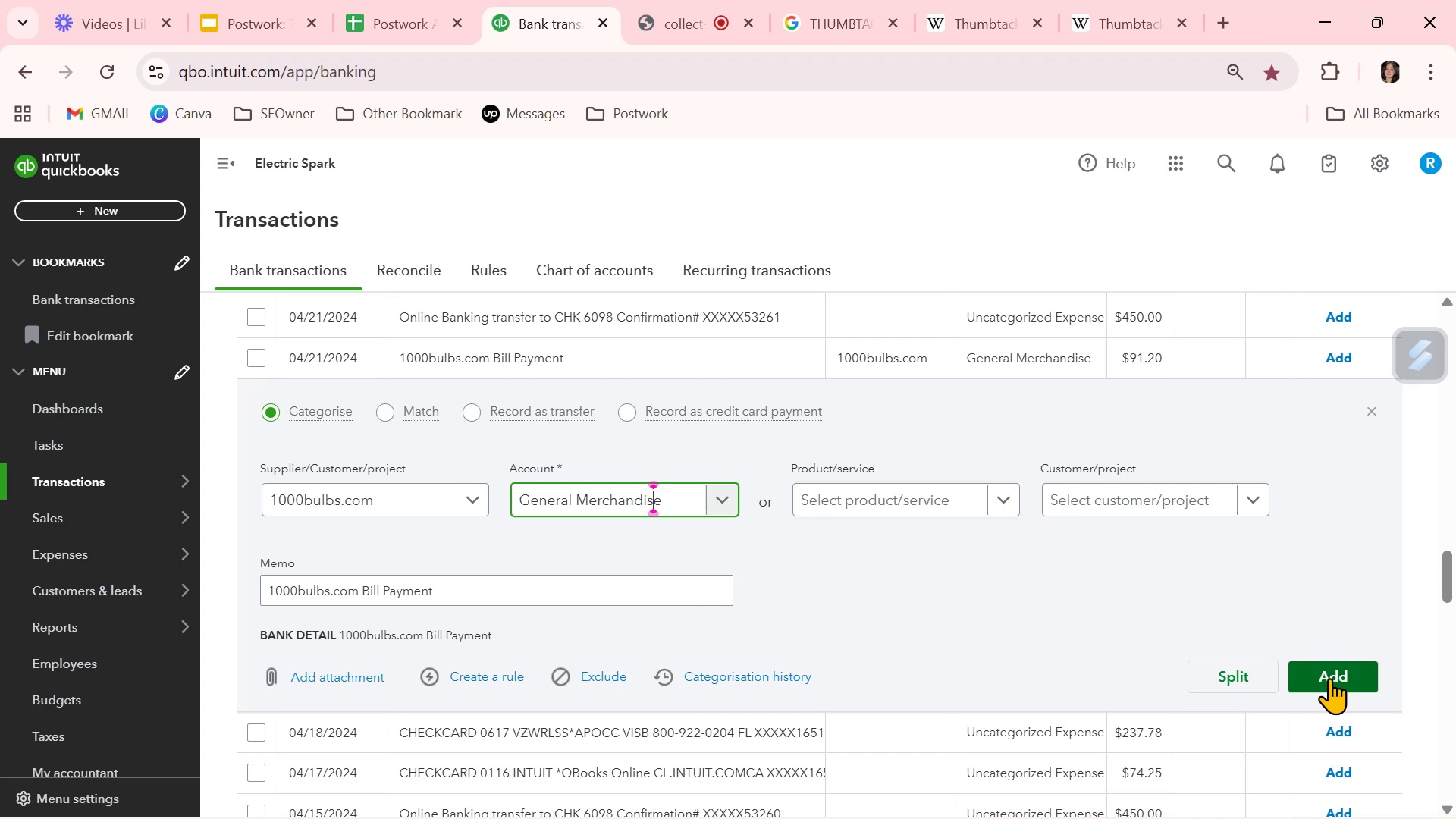 
scroll: coordinate [1067, 615], scroll_direction: up, amount: 1.0
 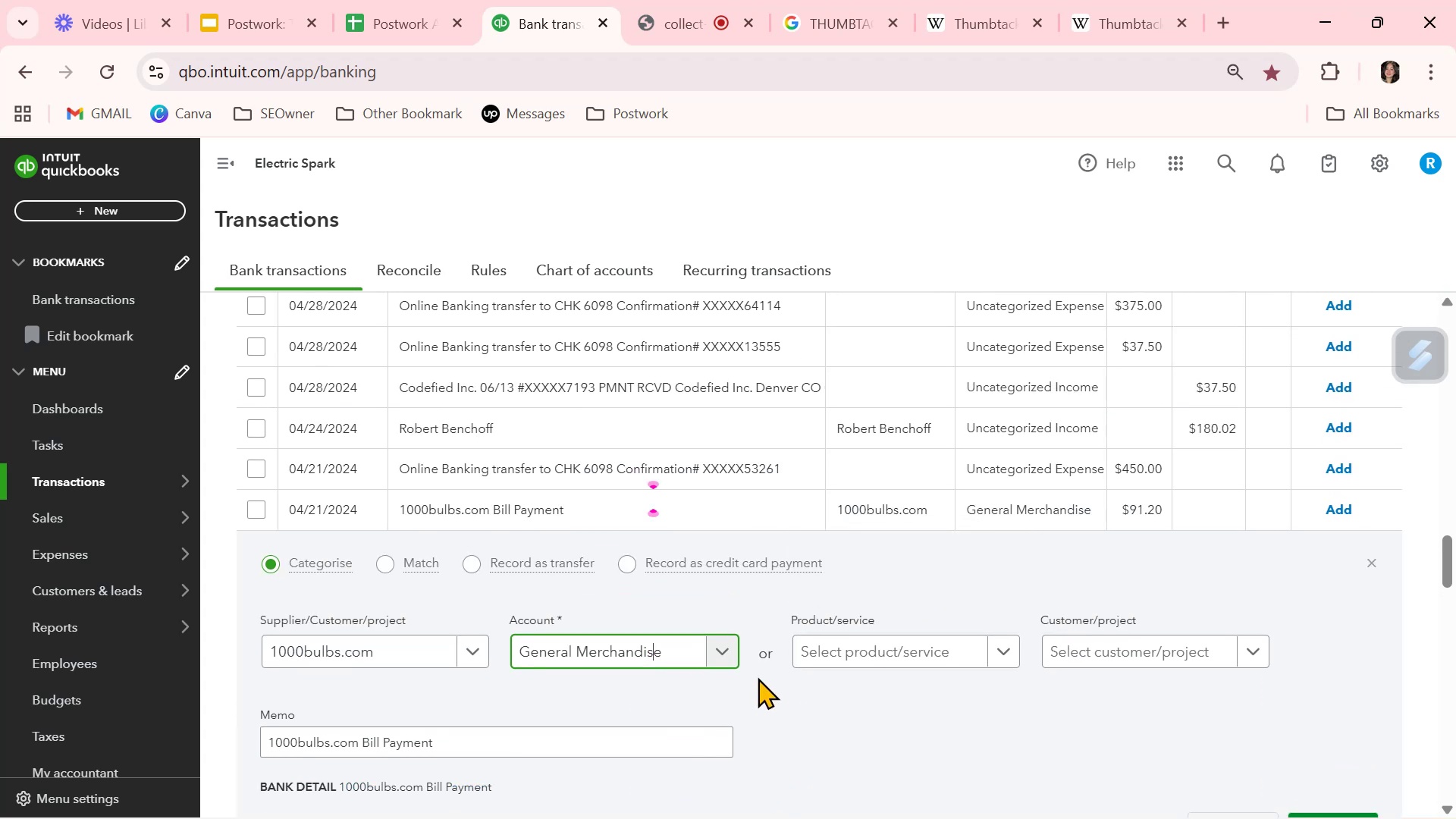 
scroll: coordinate [764, 676], scroll_direction: down, amount: 1.0
 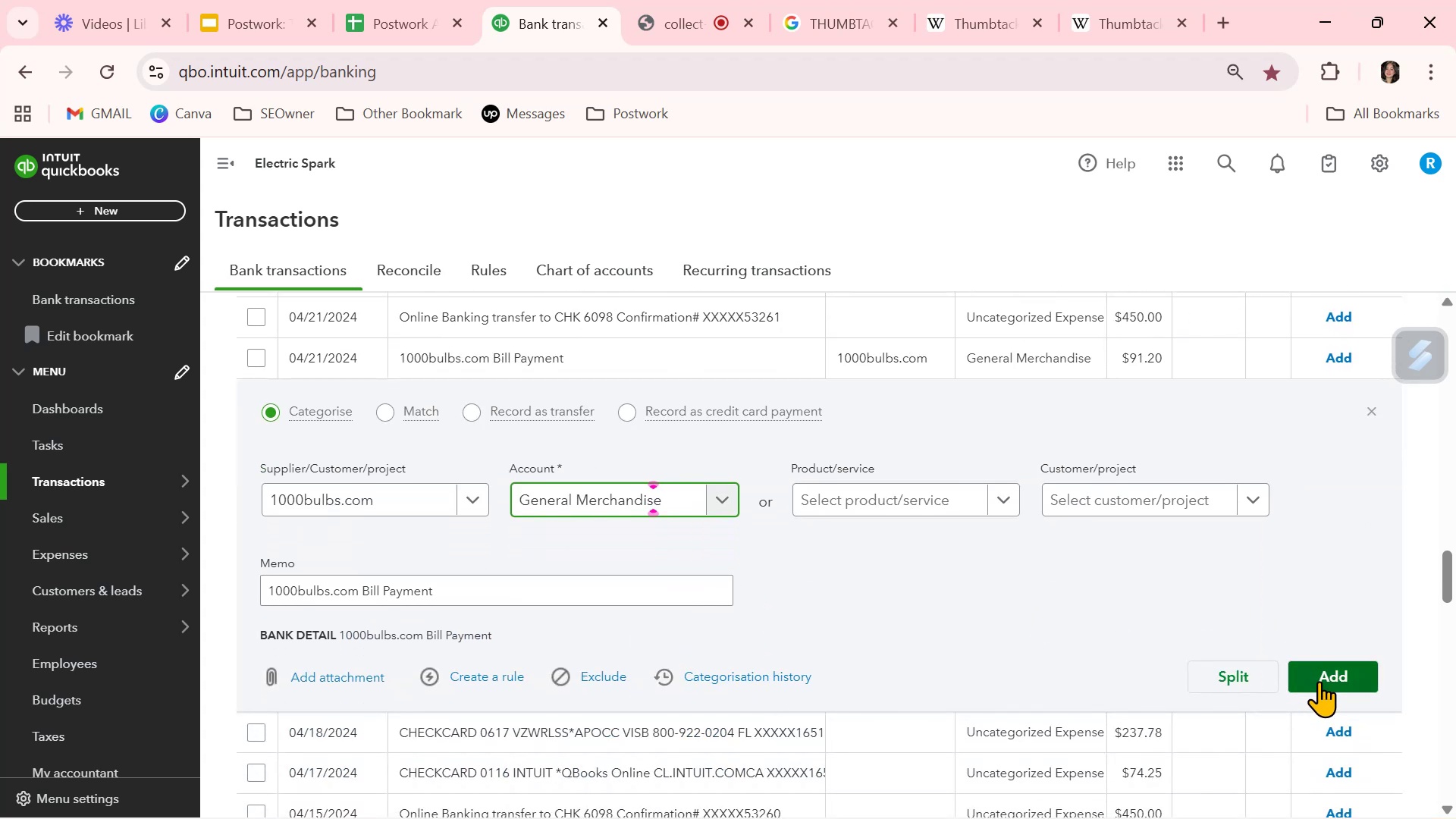 
left_click([1320, 679])
 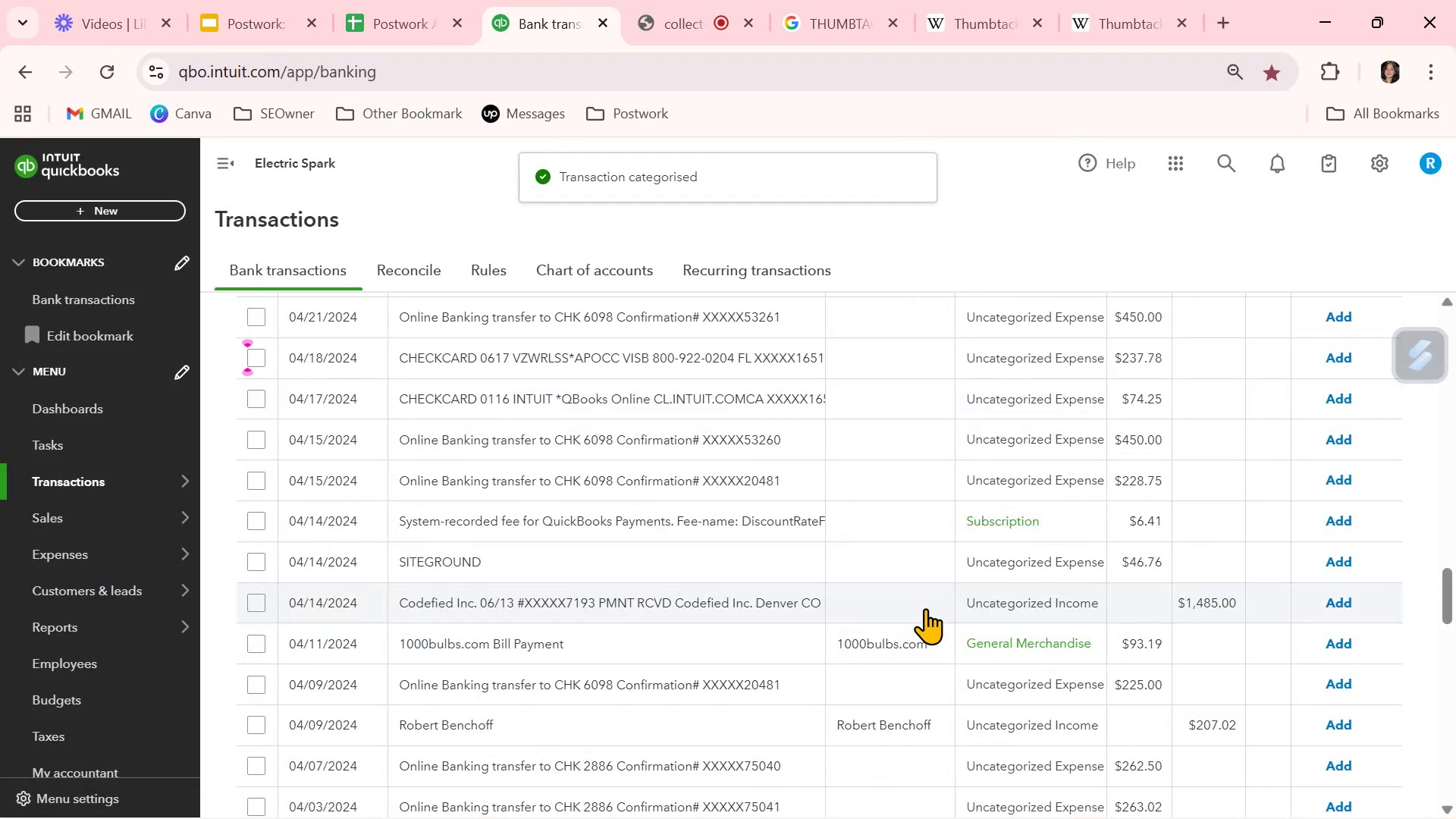 
left_click([1345, 525])
 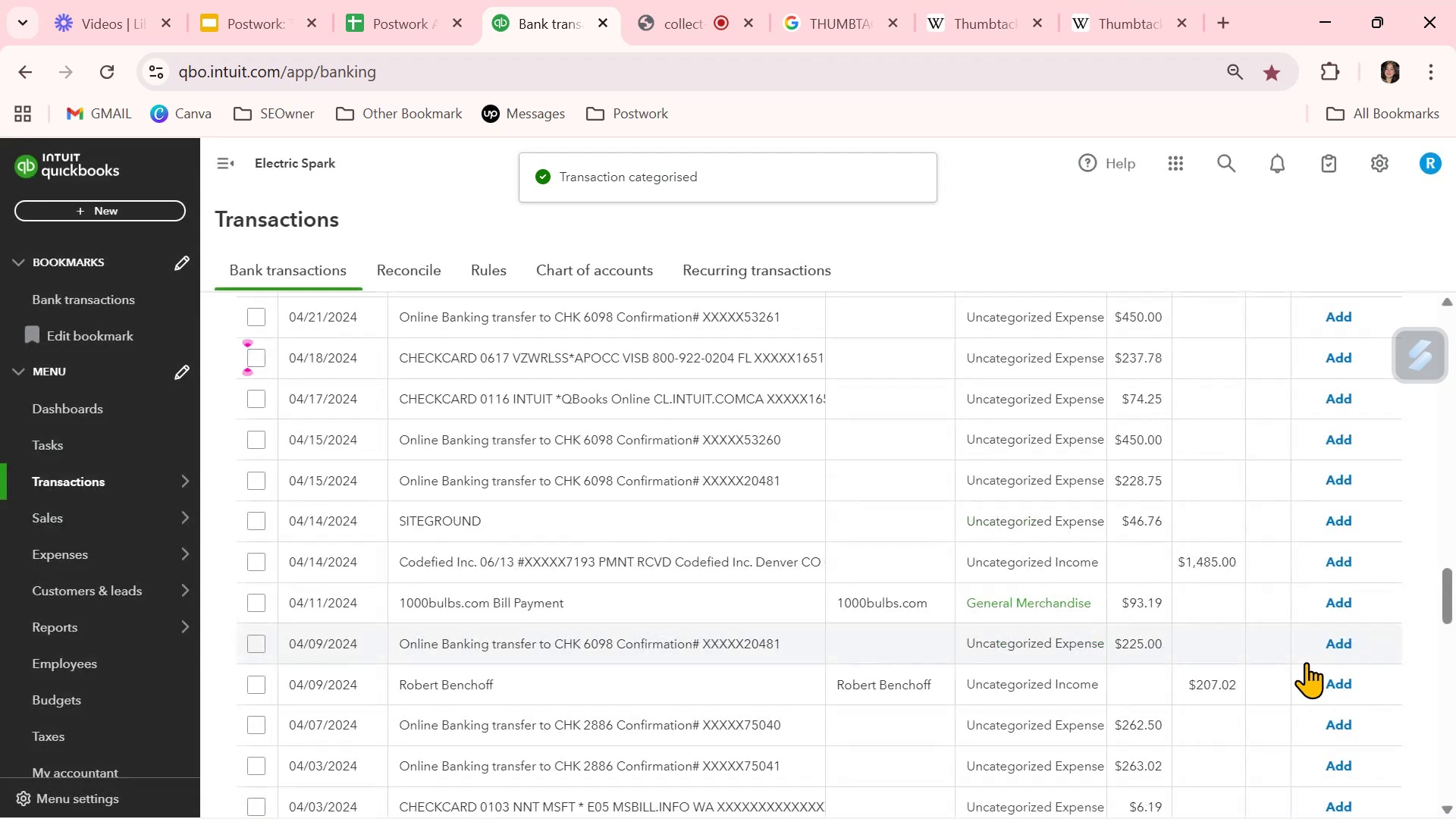 
left_click([1344, 605])
 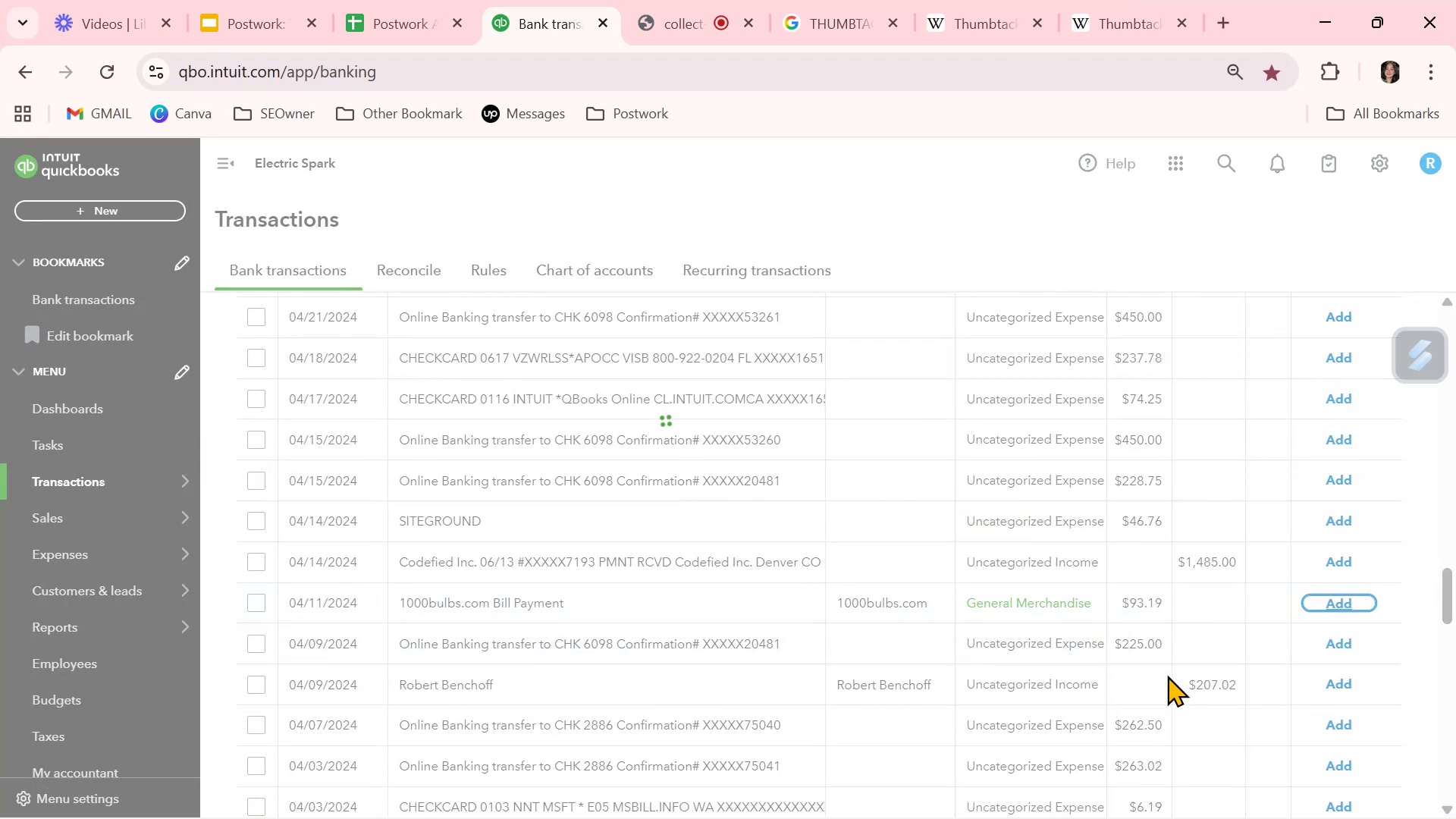 
scroll: coordinate [1167, 675], scroll_direction: up, amount: 4.0
 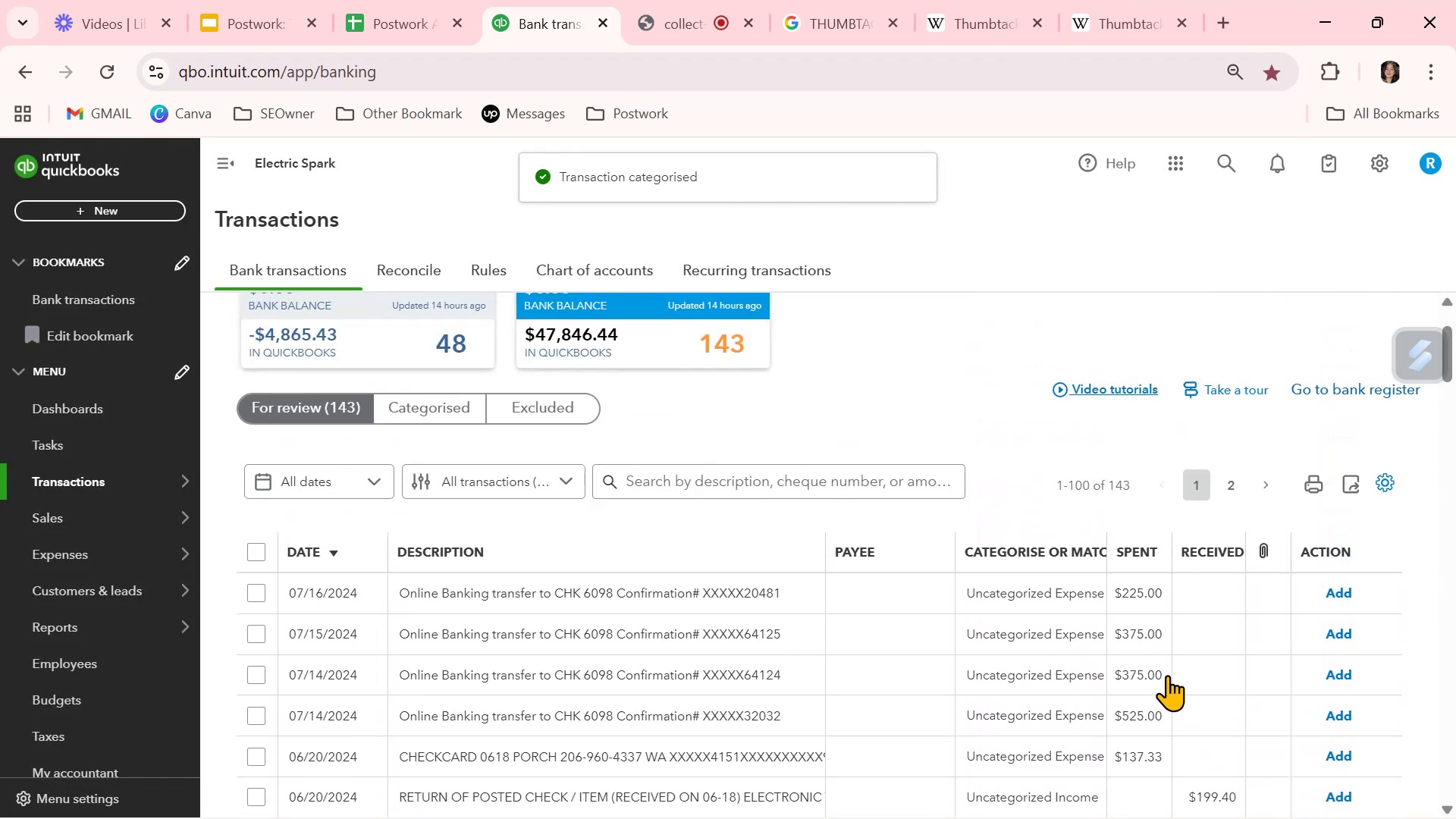 
scroll: coordinate [1167, 675], scroll_direction: down, amount: 19.0
 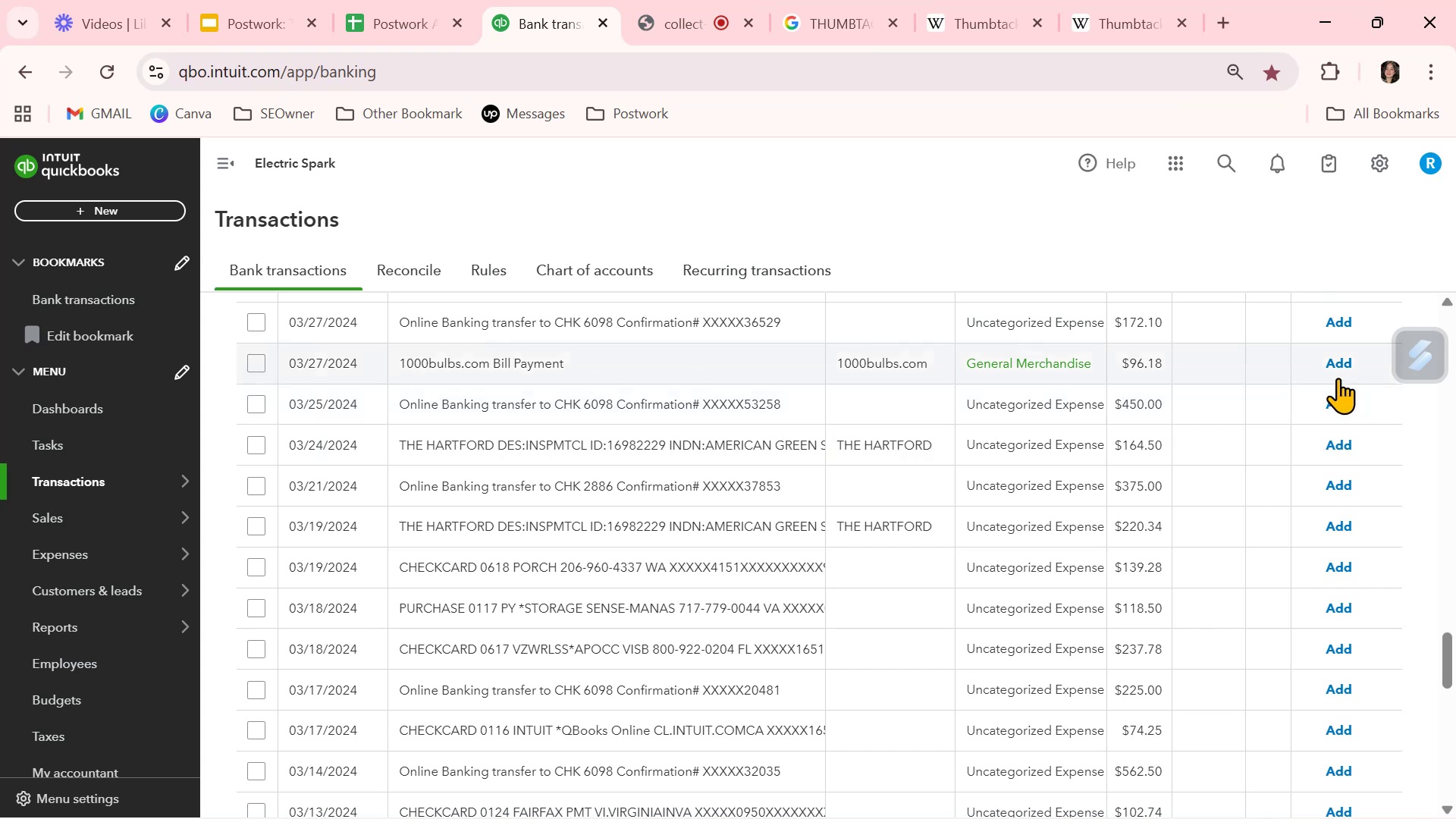 
left_click([1343, 367])
 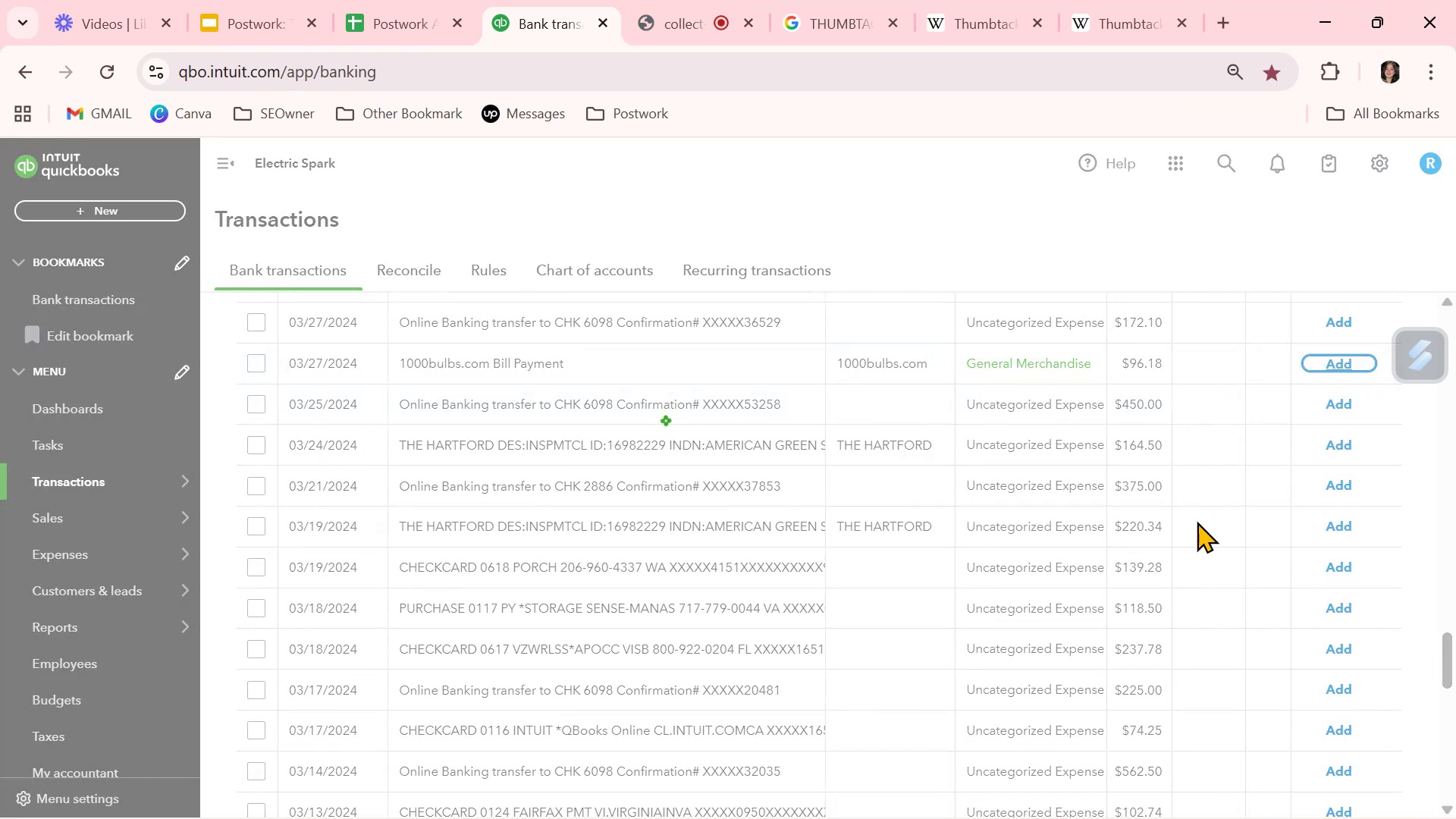 
scroll: coordinate [1197, 521], scroll_direction: down, amount: 3.0
 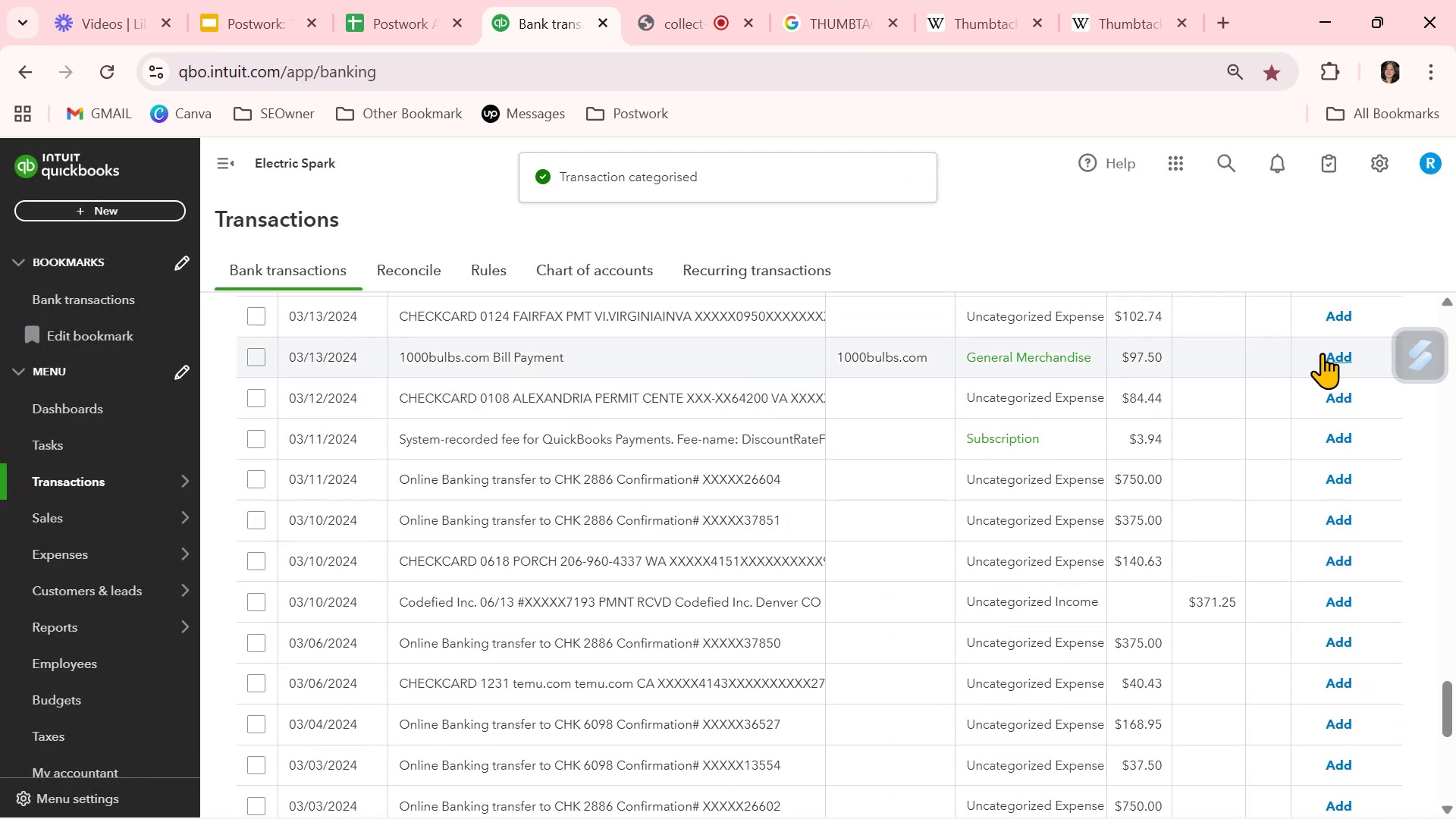 
left_click([1335, 354])
 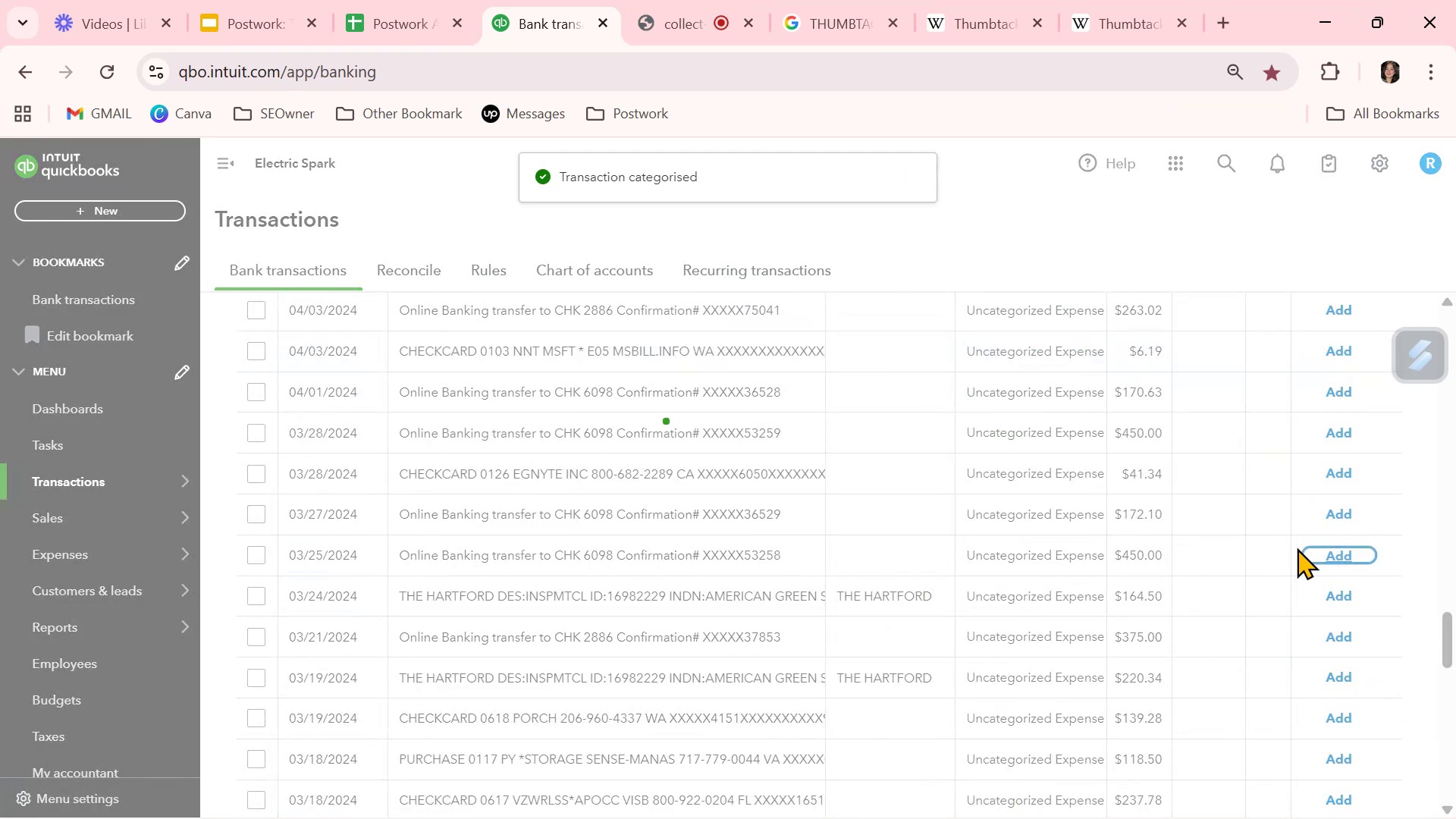 
scroll: coordinate [1294, 532], scroll_direction: down, amount: 4.0
 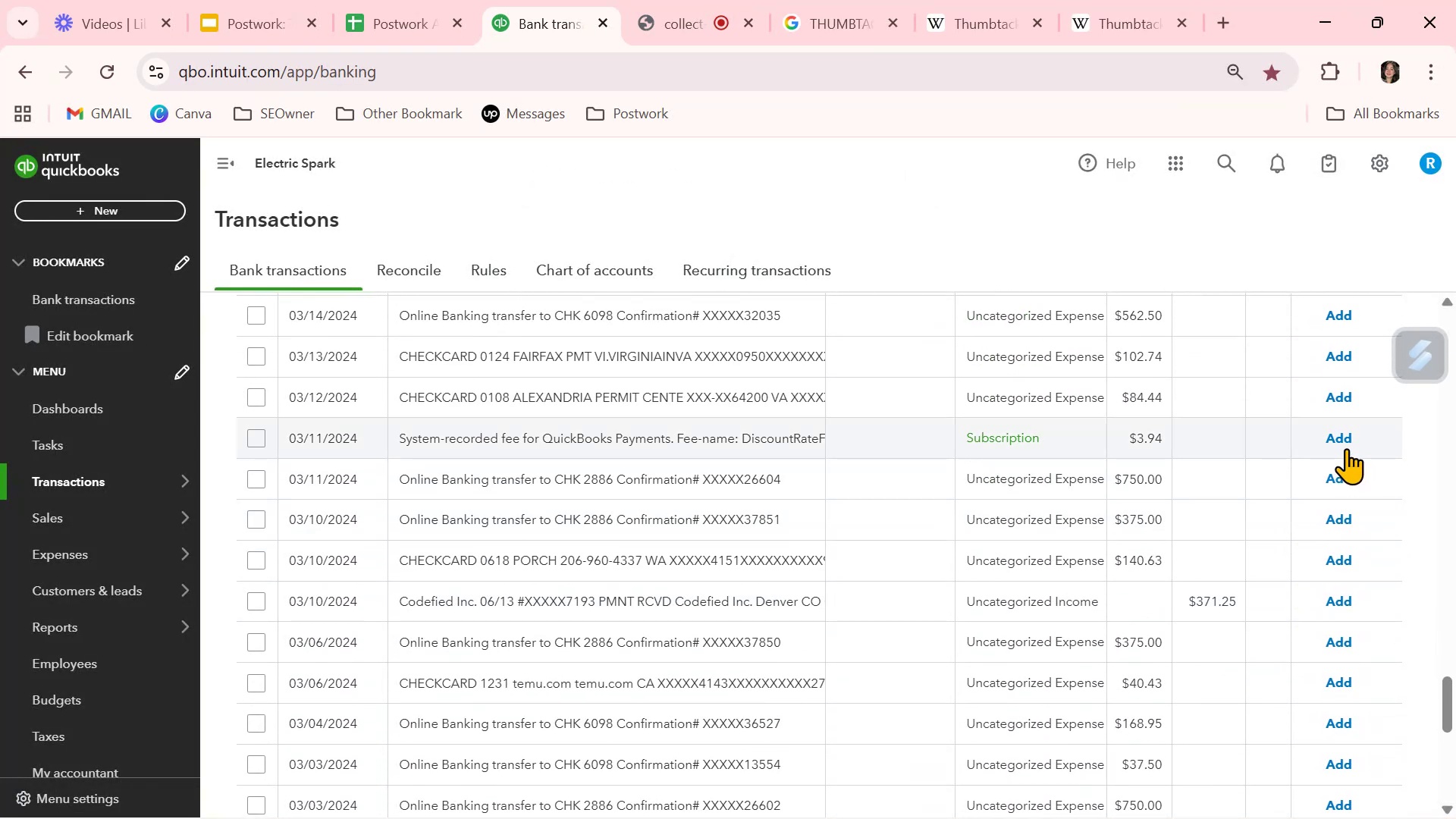 
left_click([1348, 438])
 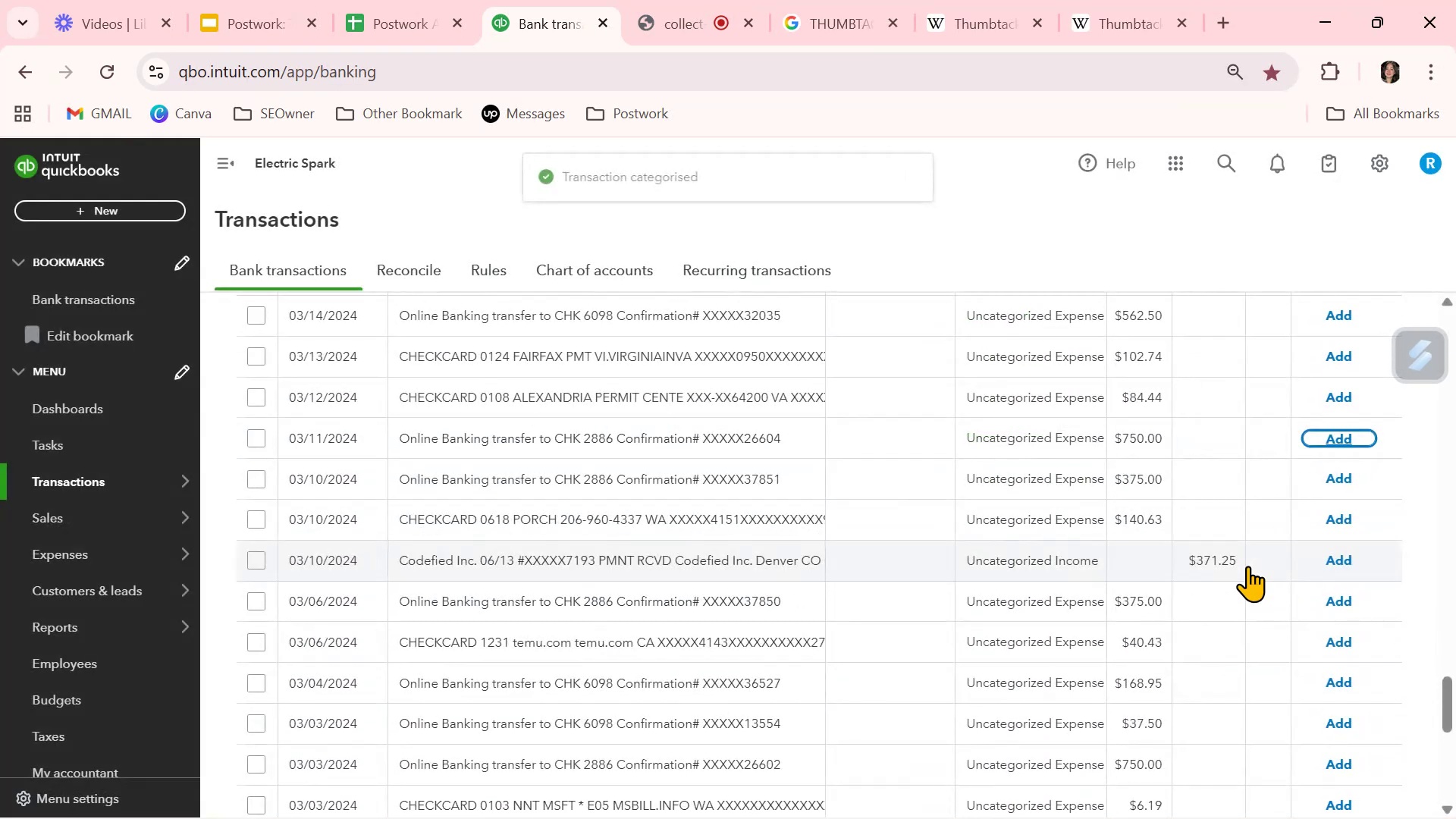 
scroll: coordinate [1247, 566], scroll_direction: down, amount: 1.0
 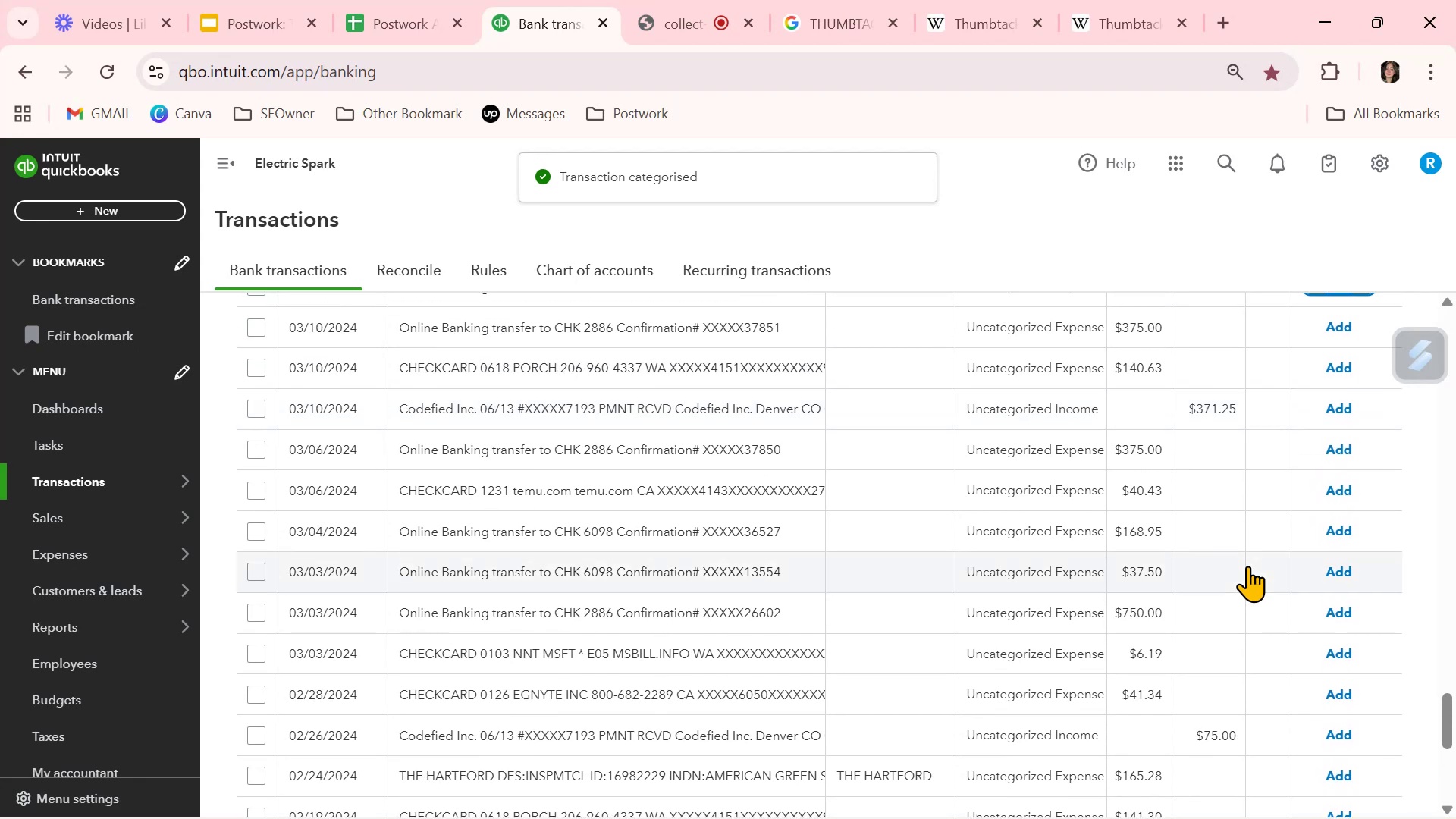 
wait(8.07)
 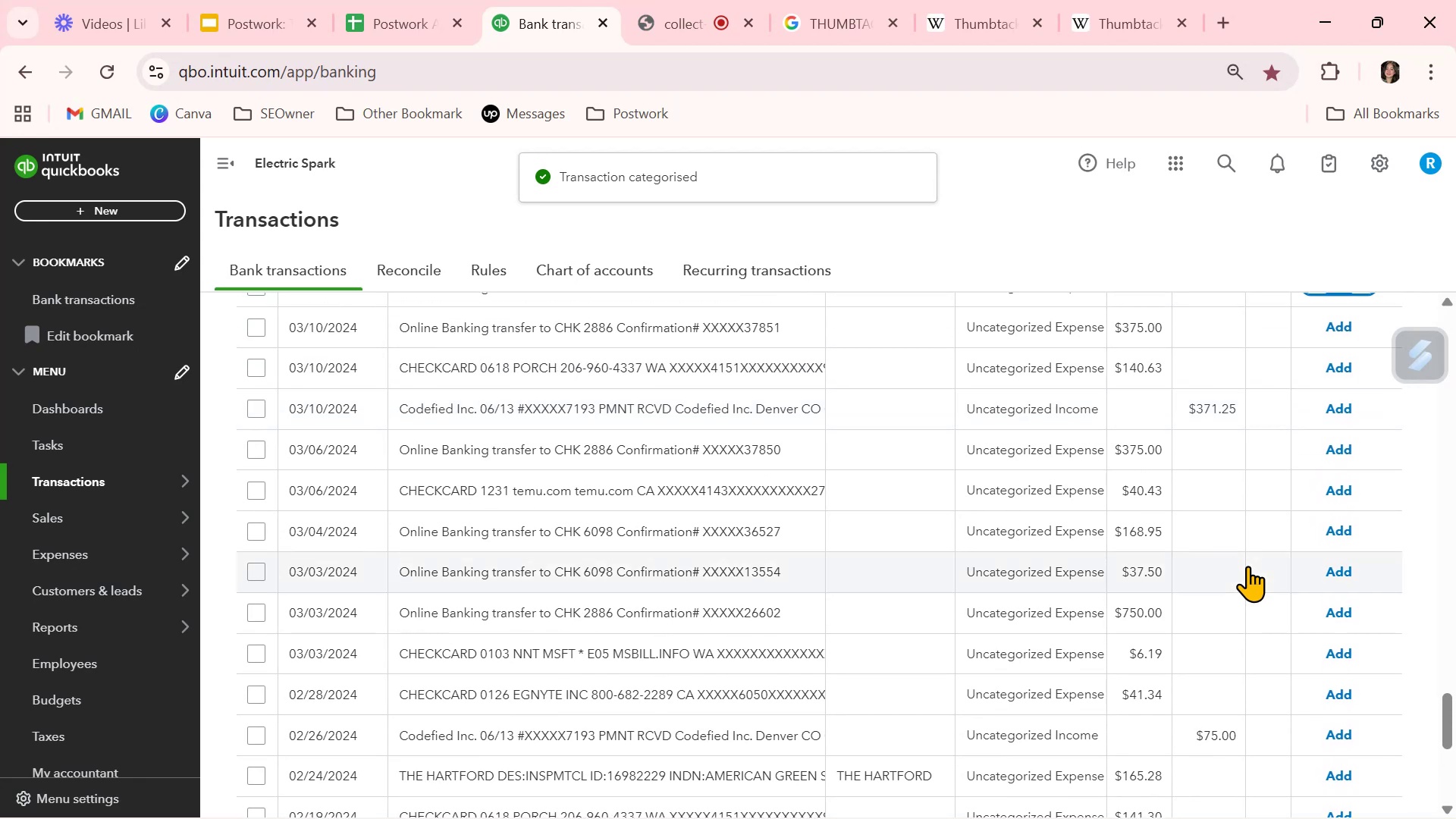 
left_click_drag(start_coordinate=[478, 739], to_coordinate=[399, 745])
 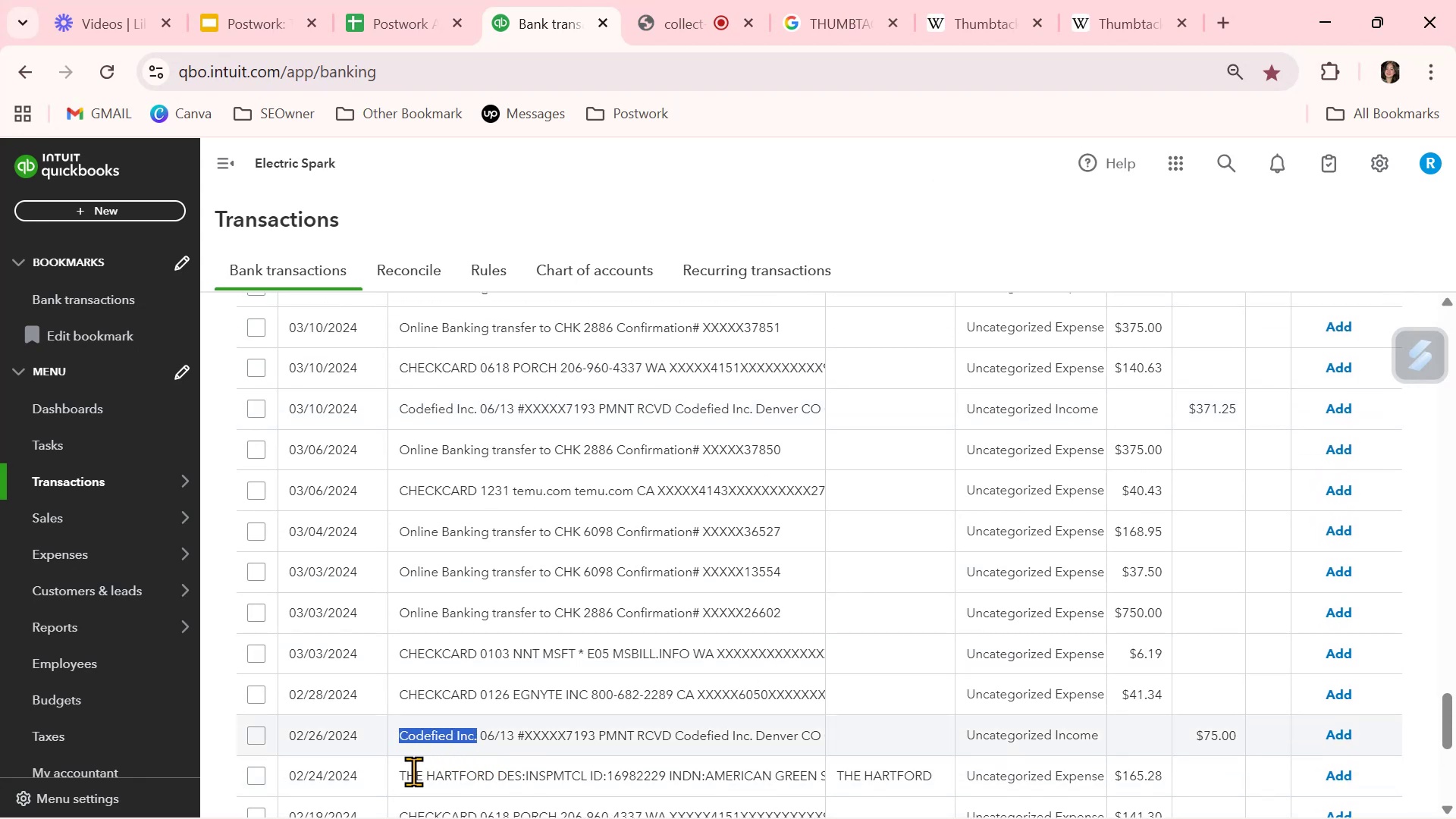 
key(Control+ControlLeft)
 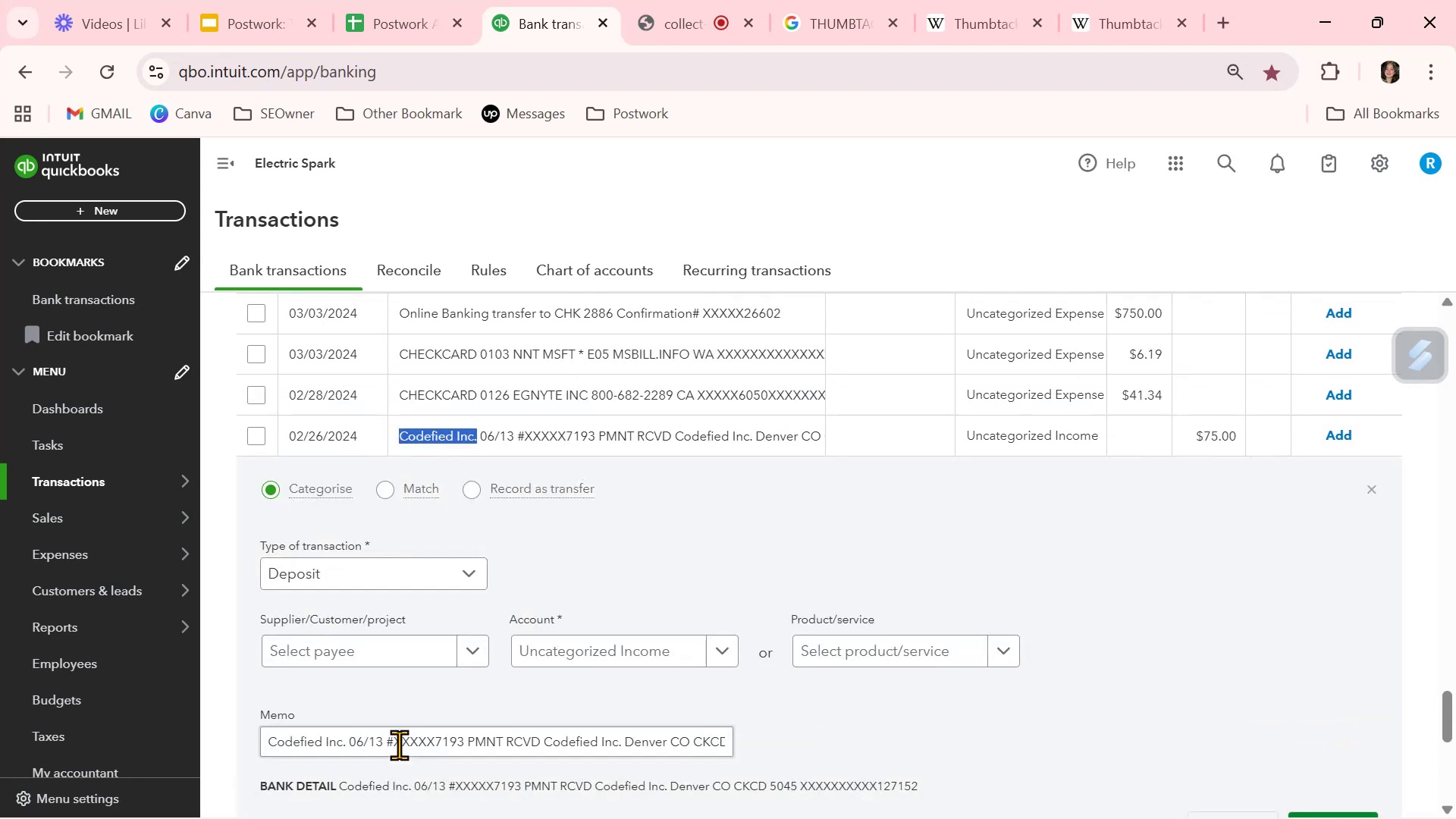 
key(Control+C)
 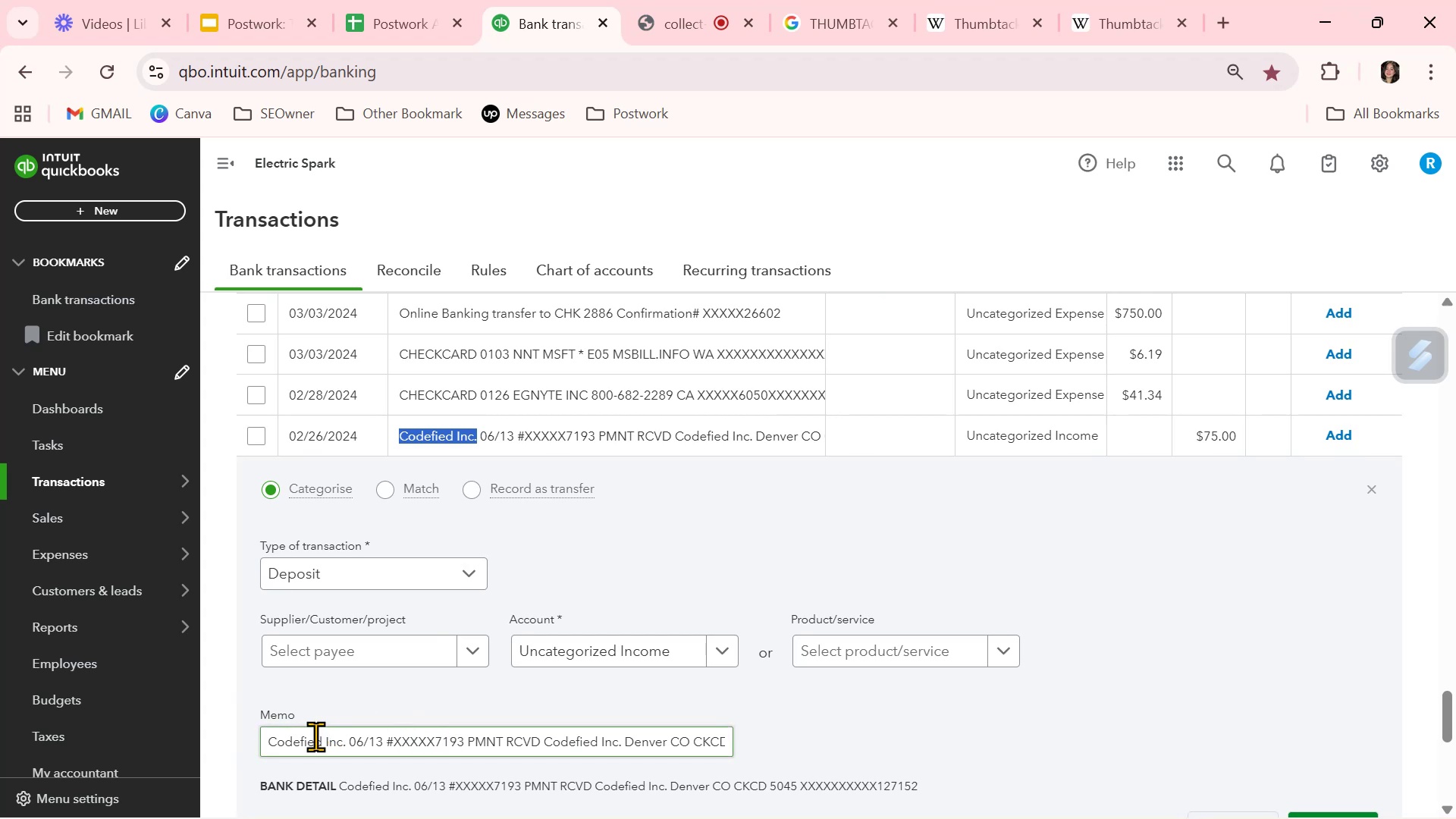 
left_click_drag(start_coordinate=[349, 741], to_coordinate=[277, 739])
 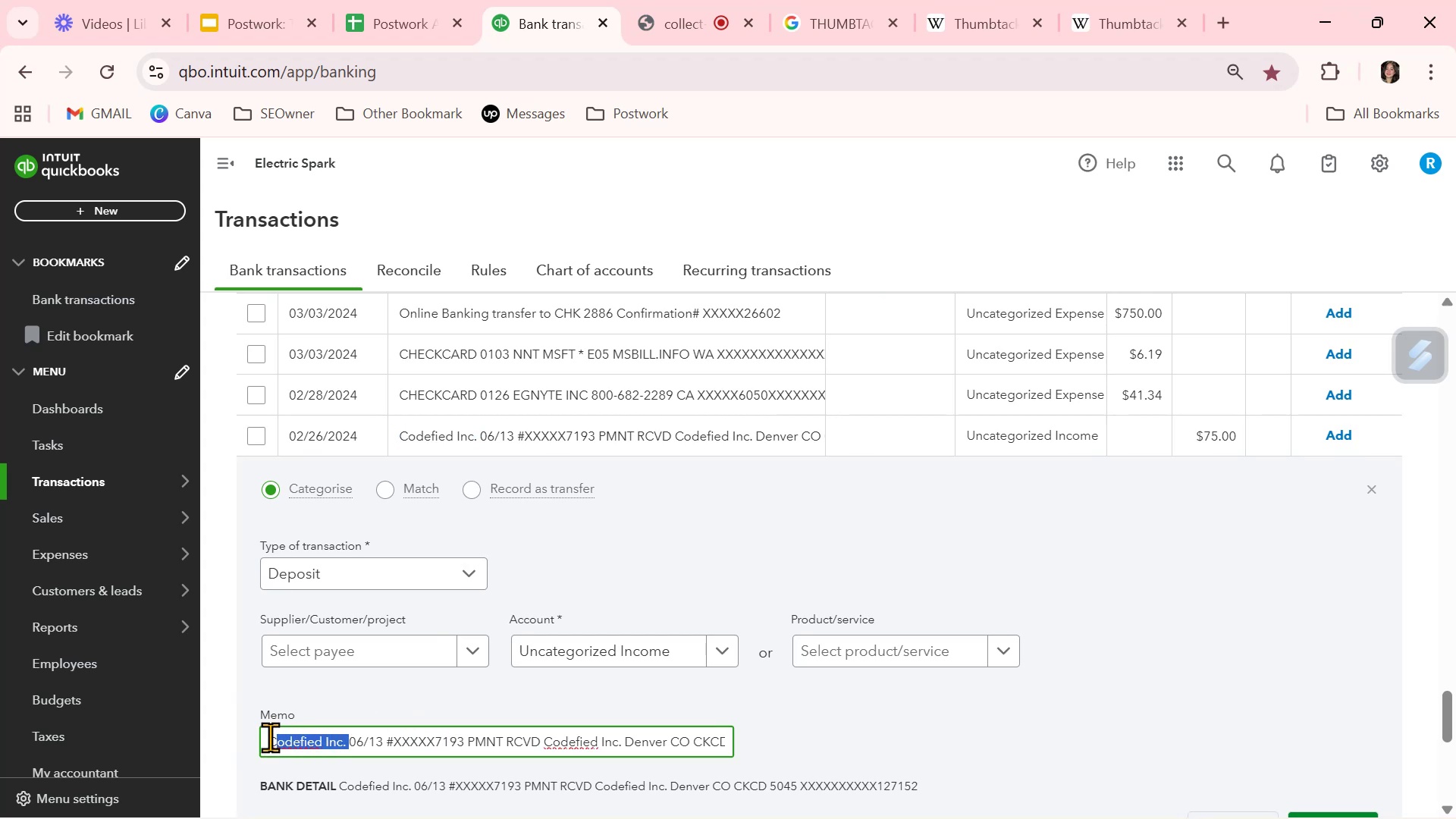 
left_click([273, 736])
 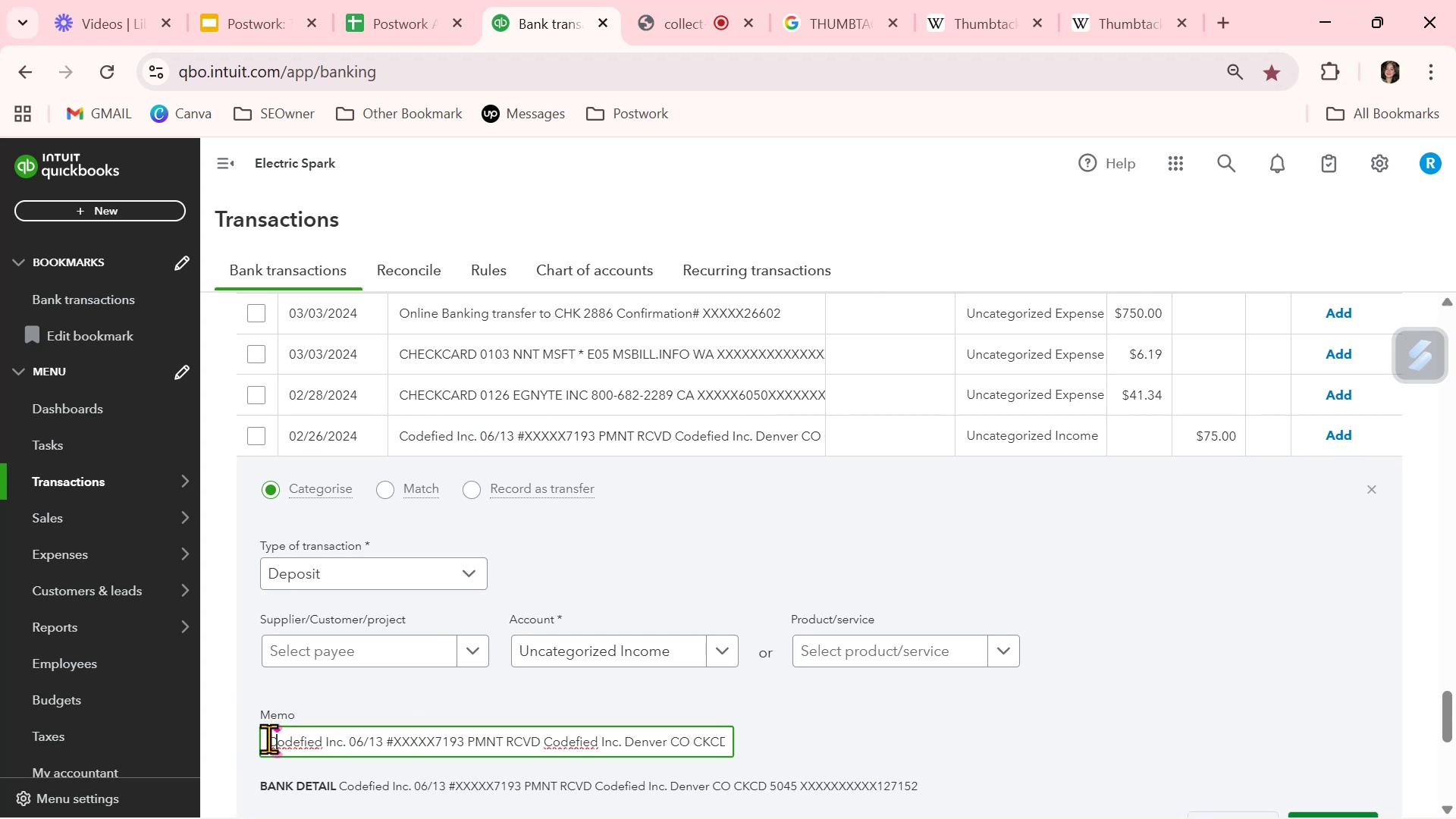 
left_click_drag(start_coordinate=[268, 739], to_coordinate=[347, 739])
 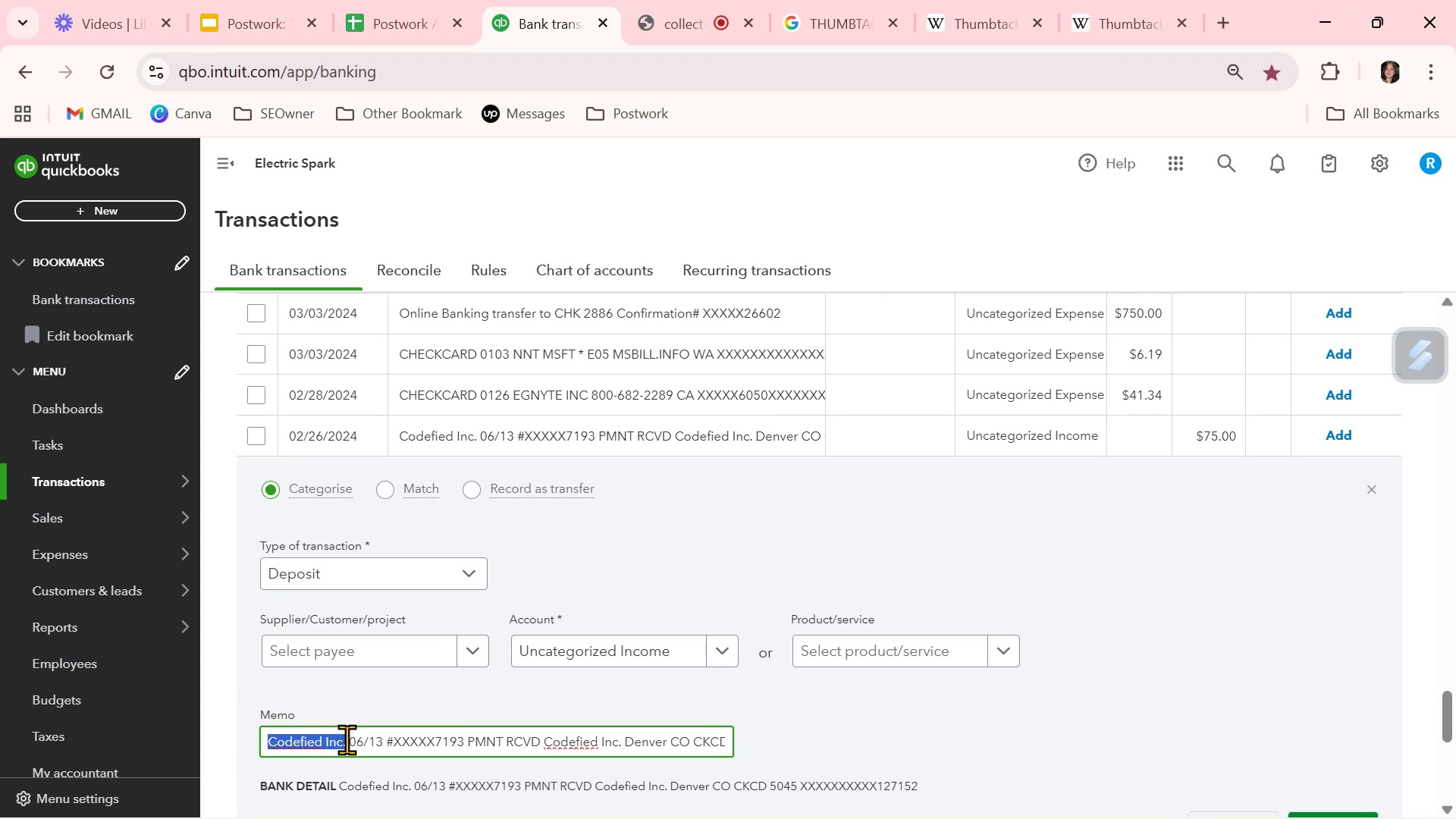 
key(Control+ControlLeft)
 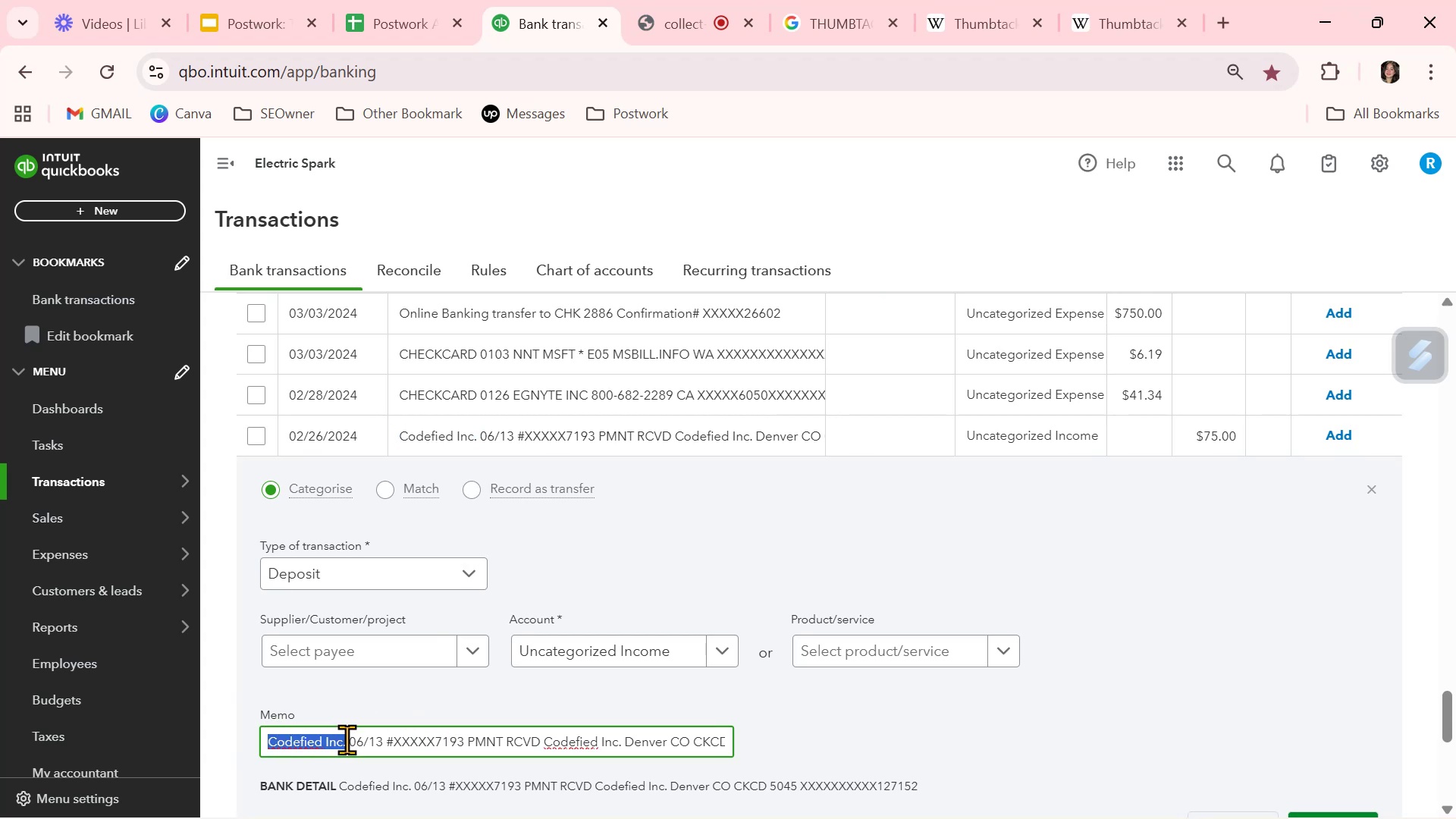 
key(Control+C)
 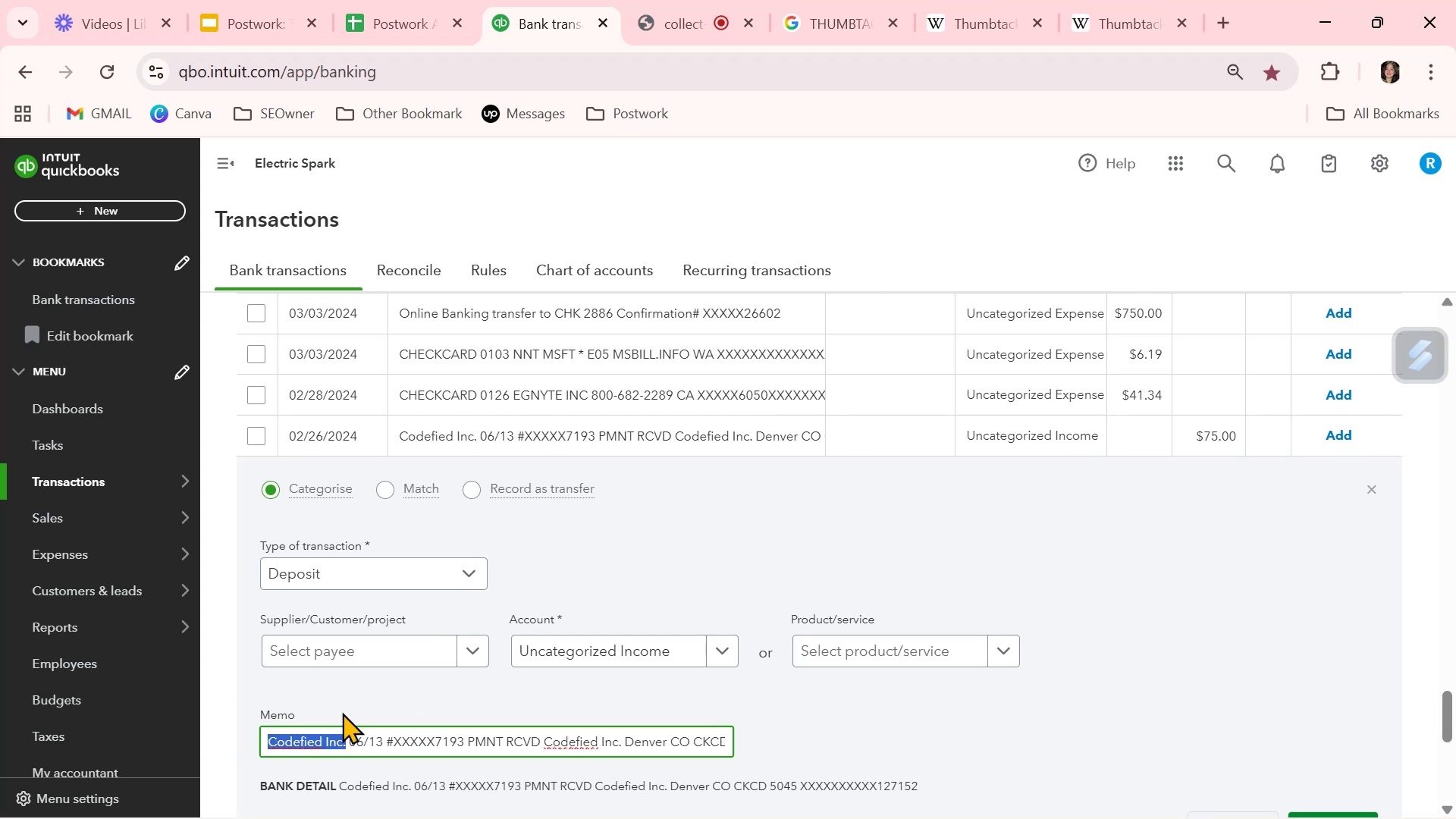 
scroll: coordinate [413, 599], scroll_direction: up, amount: 31.0
 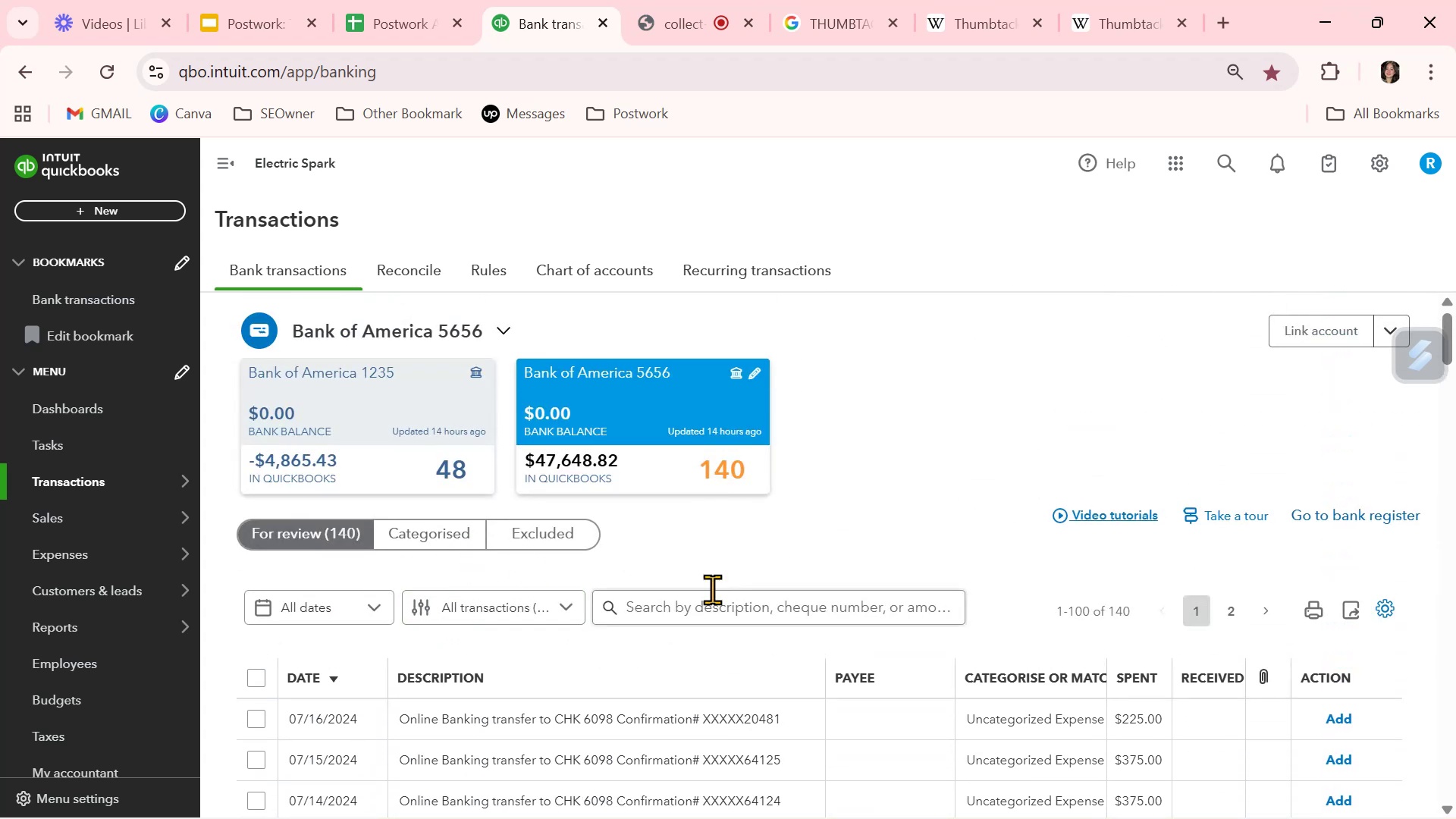 
left_click([720, 600])
 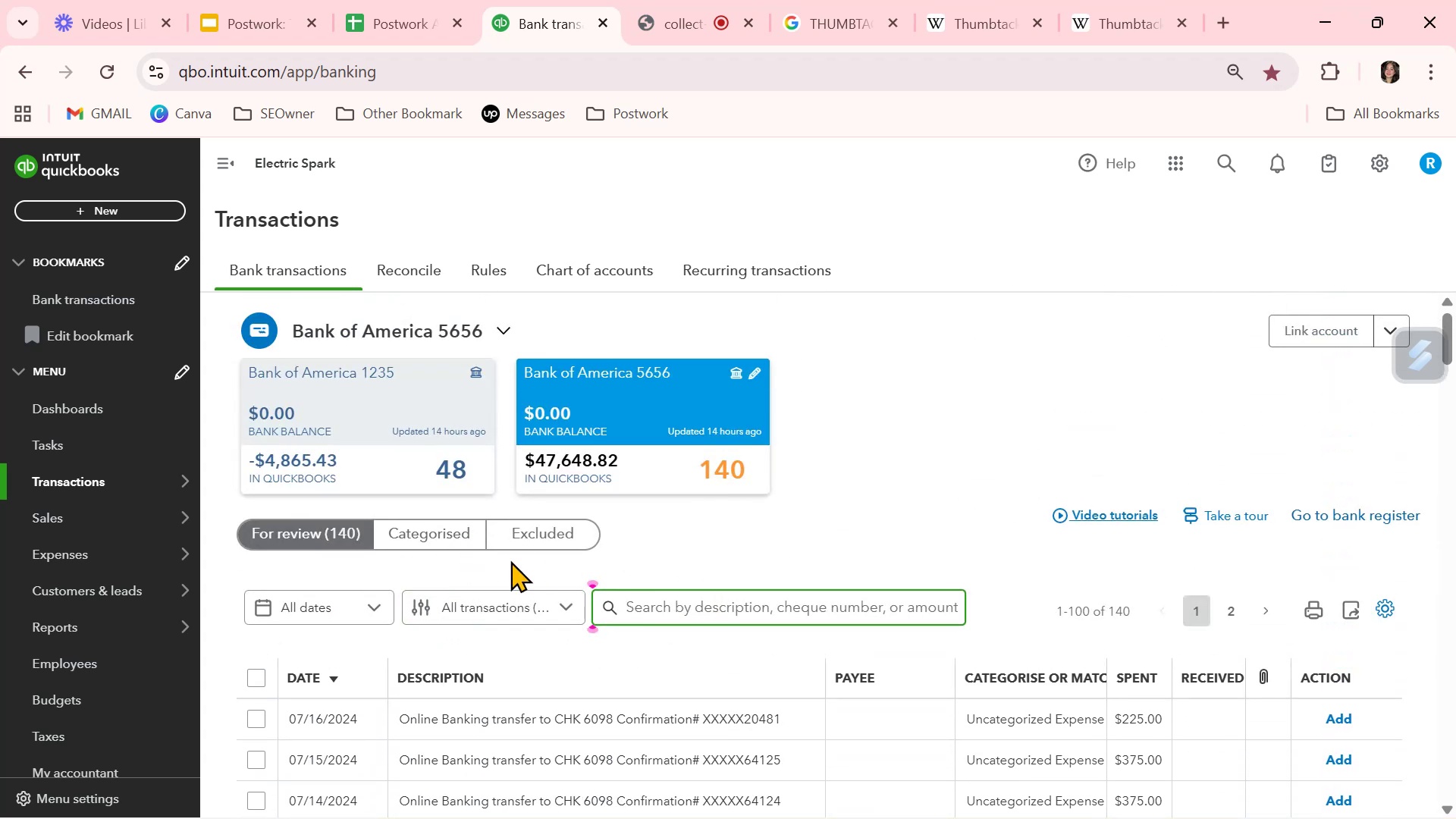 
key(Control+ControlLeft)
 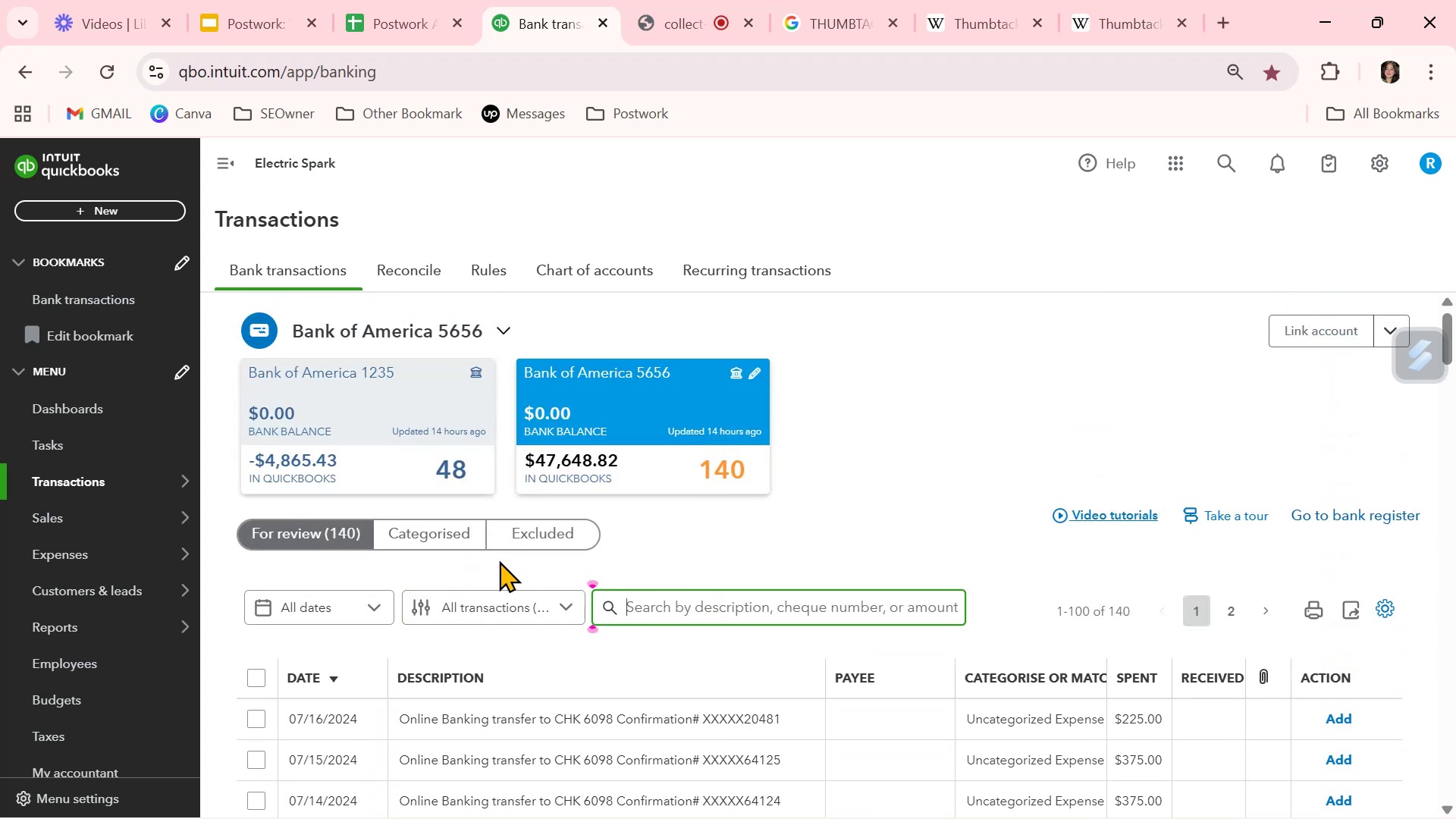 
key(Control+V)
 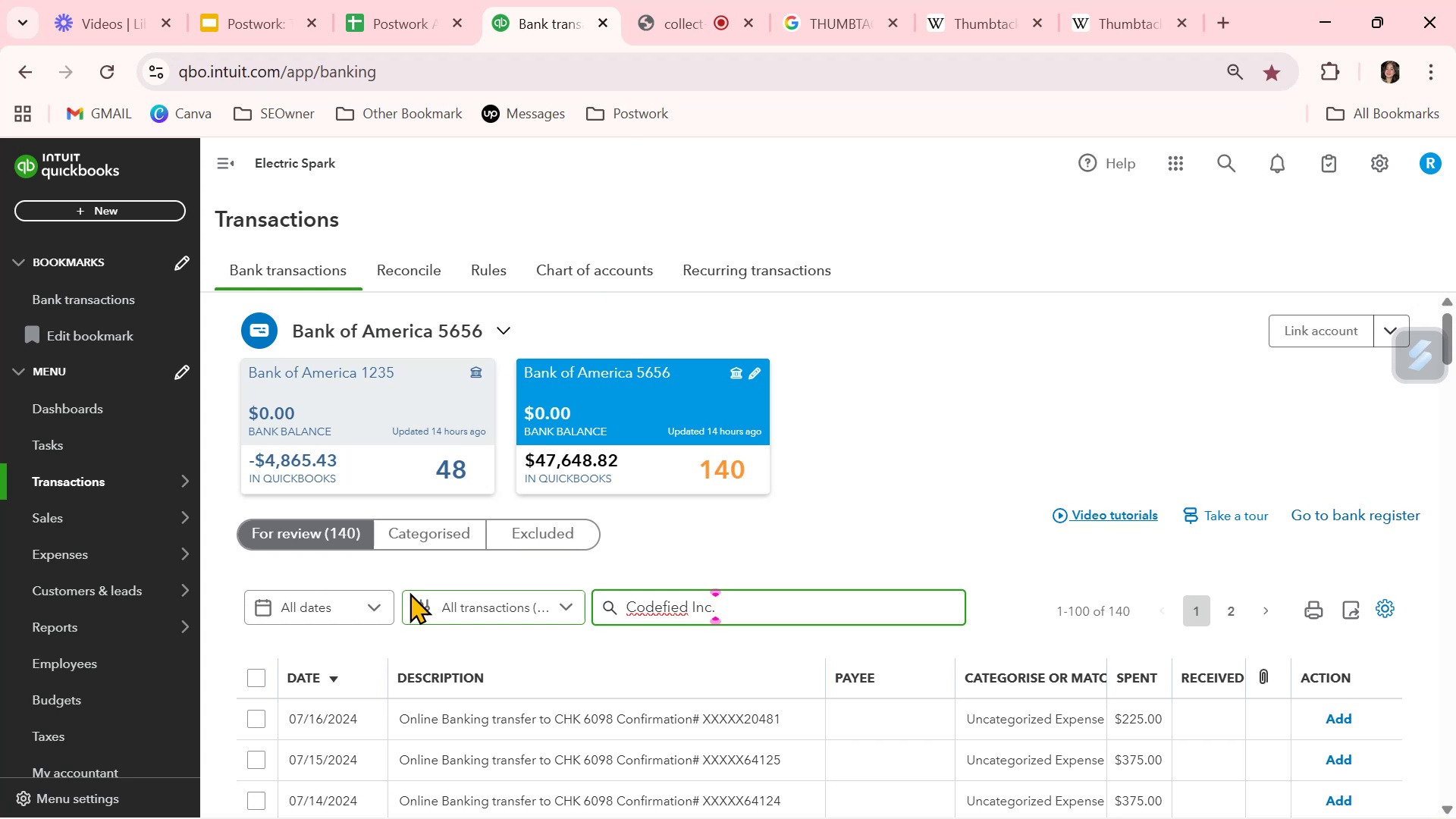 
key(NumpadEnter)
 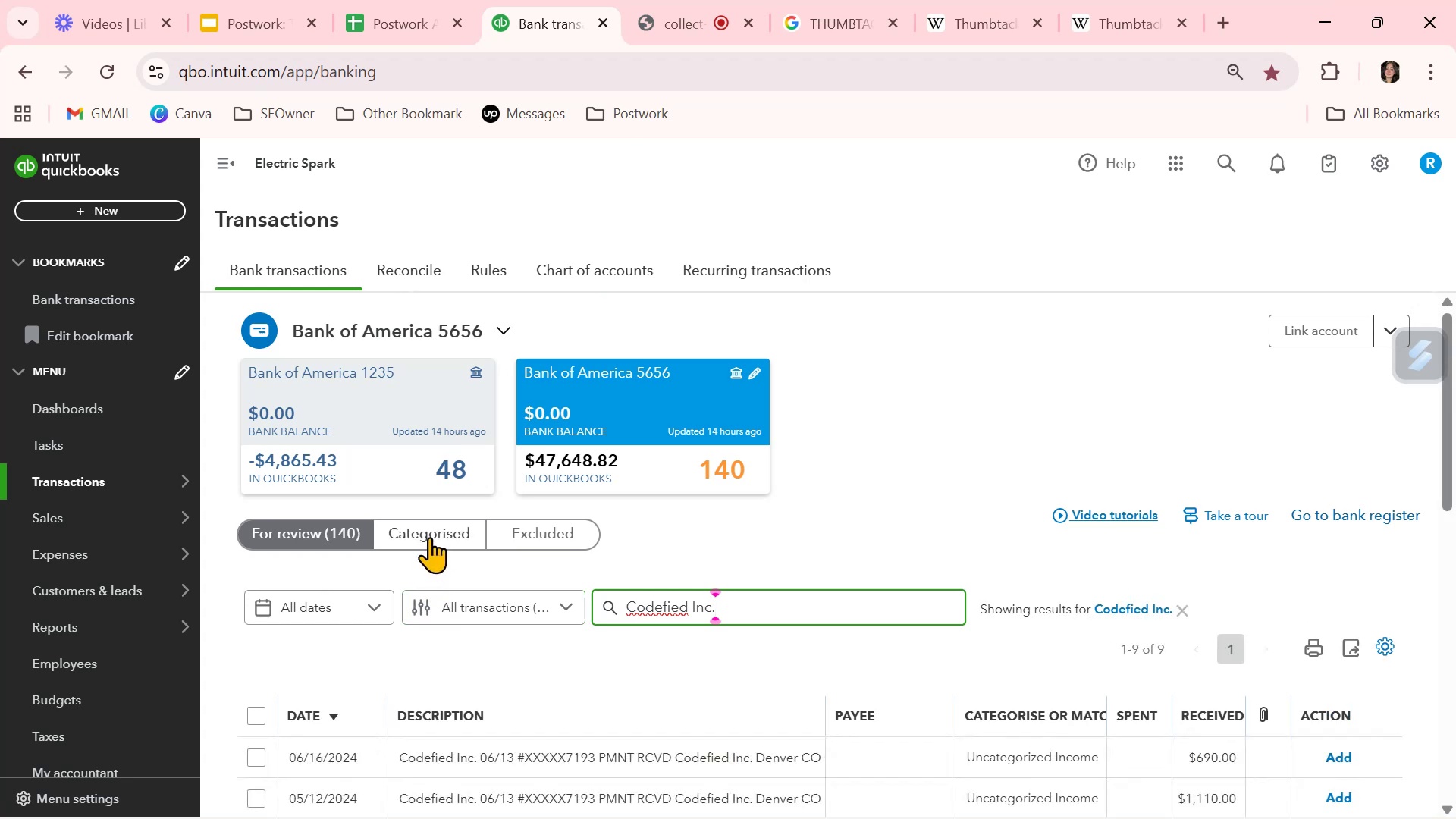 
left_click([429, 537])
 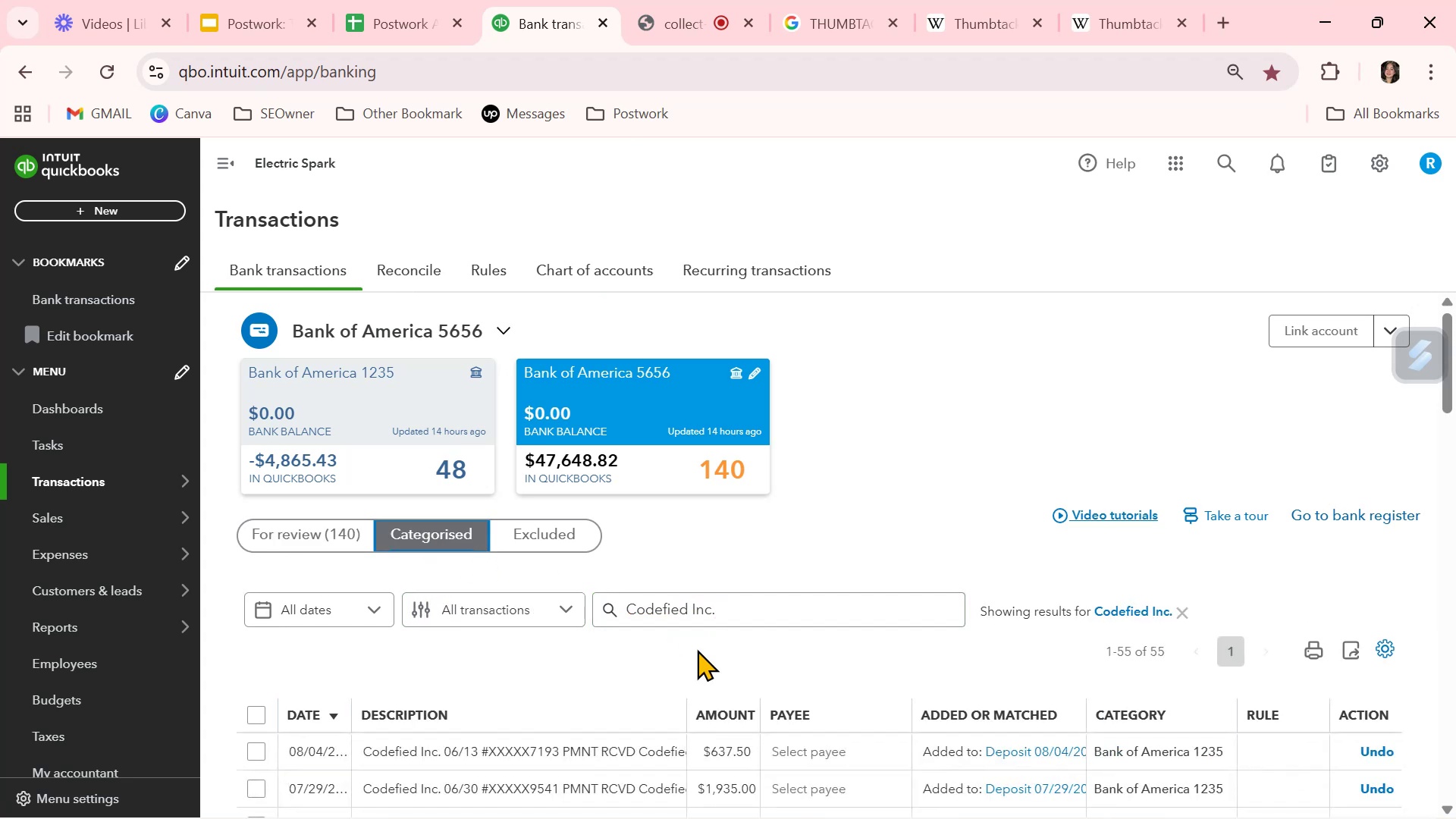 
scroll: coordinate [703, 650], scroll_direction: down, amount: 19.0
 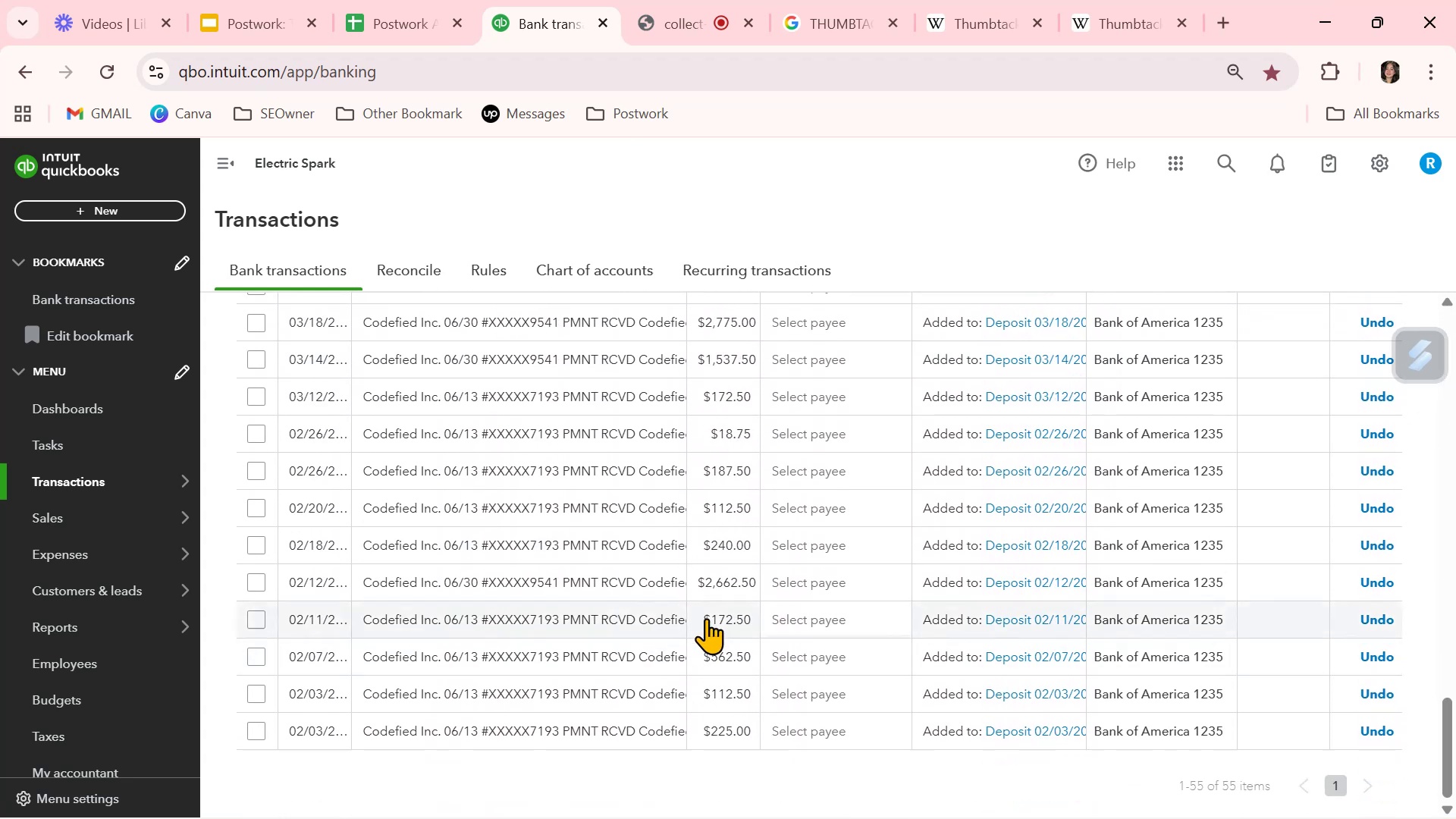 
scroll: coordinate [666, 538], scroll_direction: up, amount: 12.0
 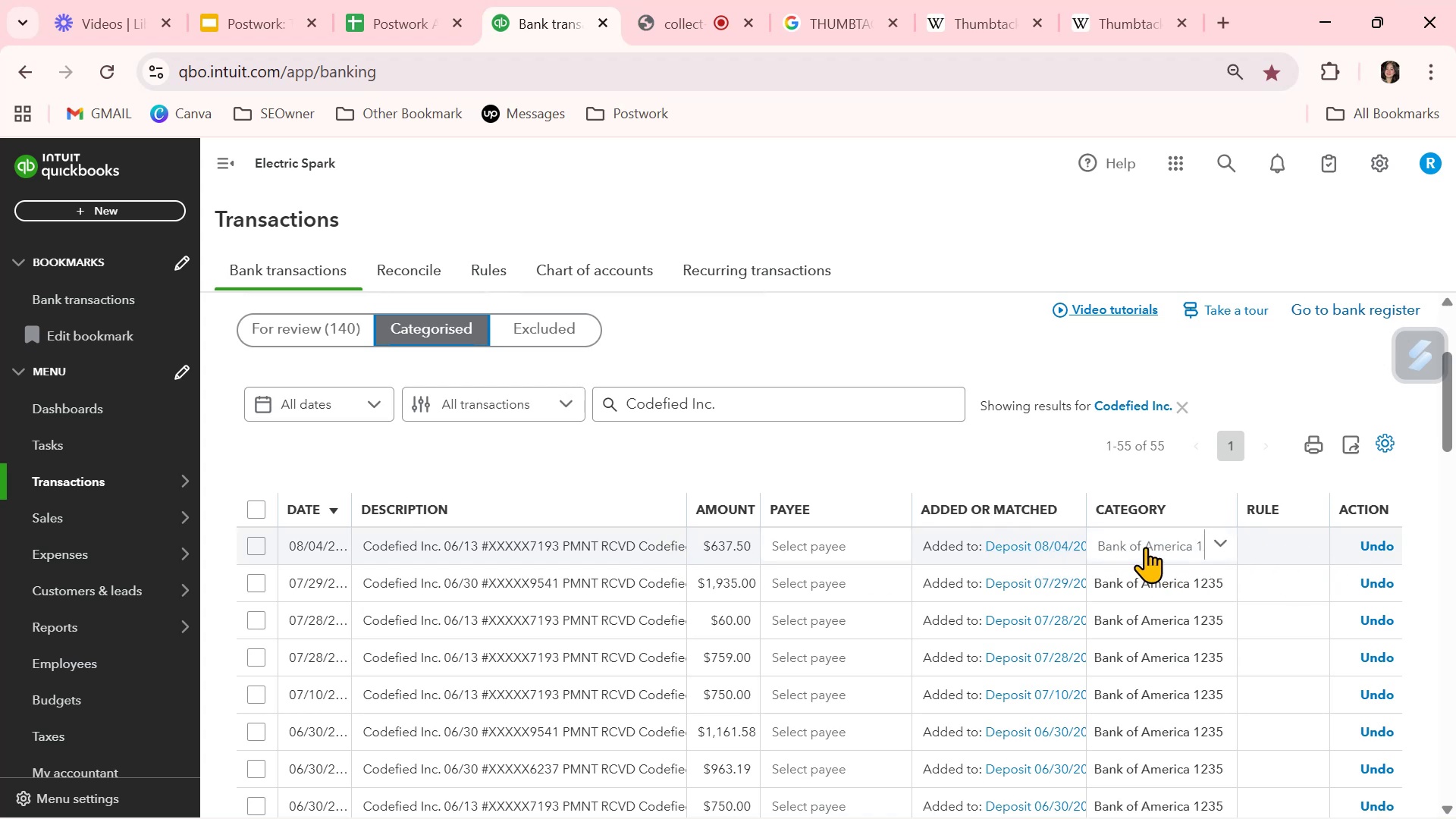 
left_click([1147, 546])
 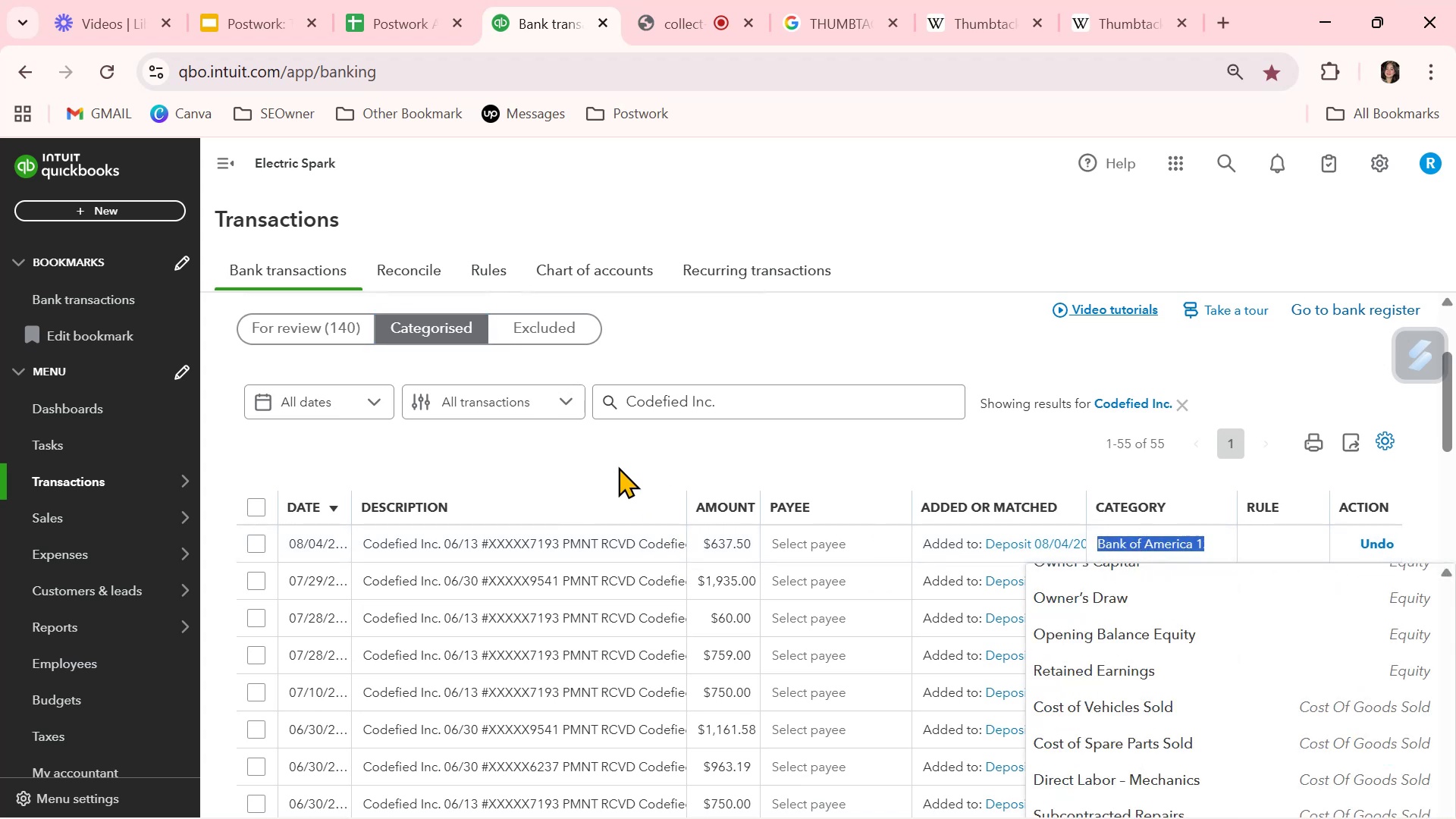 
left_click([322, 329])
 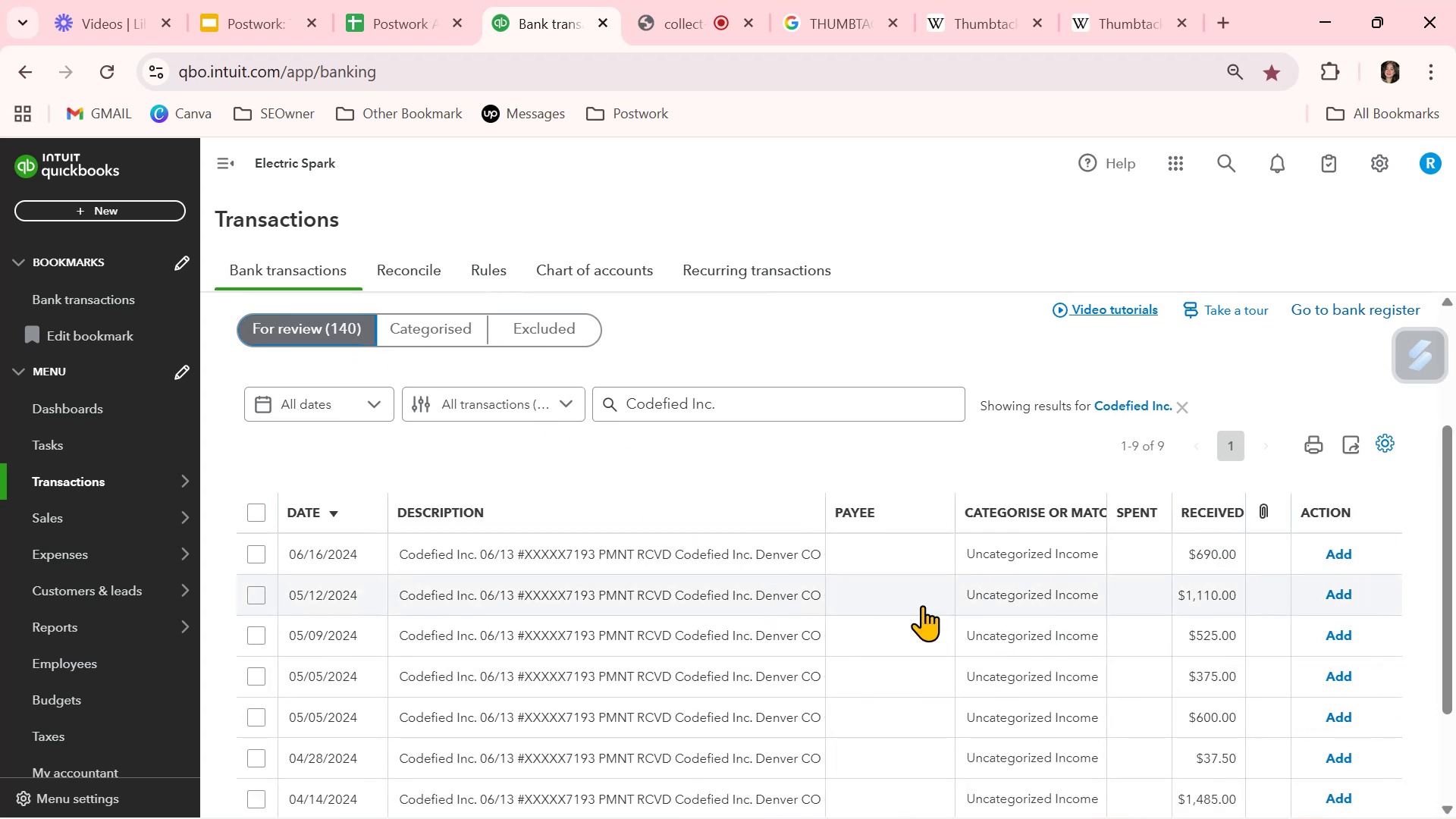 
left_click([1077, 557])
 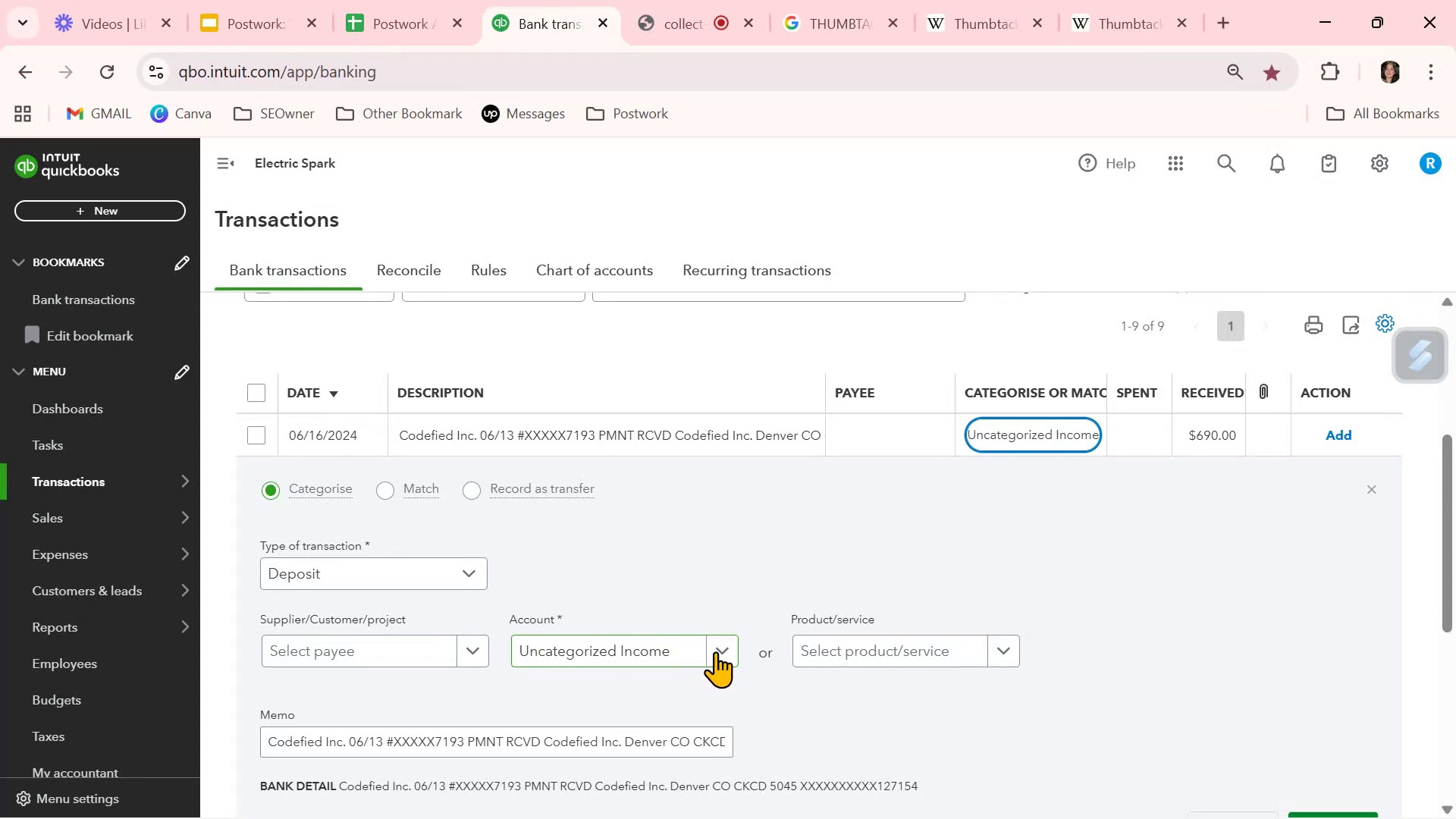 
left_click([725, 651])
 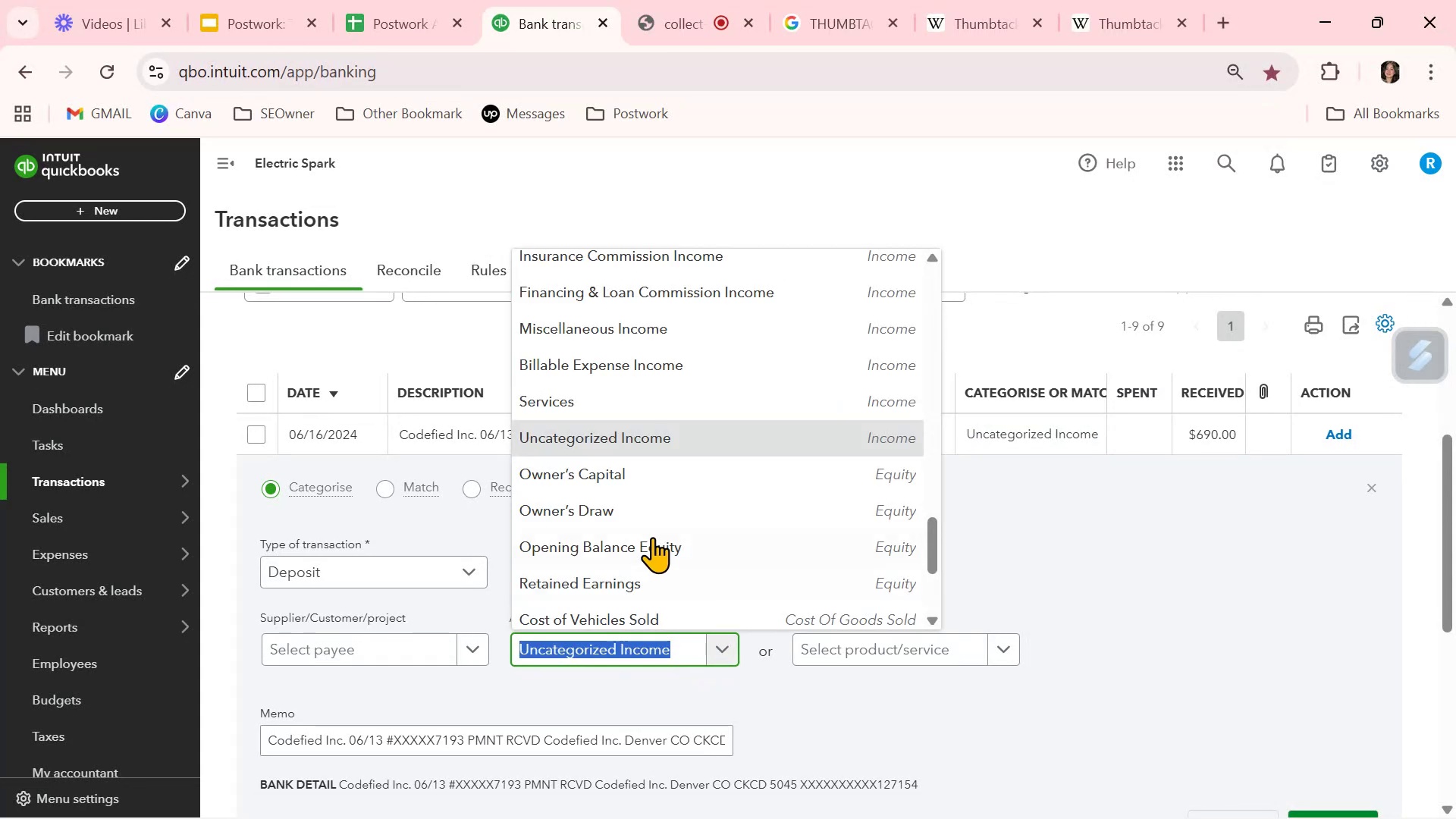 
scroll: coordinate [653, 524], scroll_direction: down, amount: 6.0
 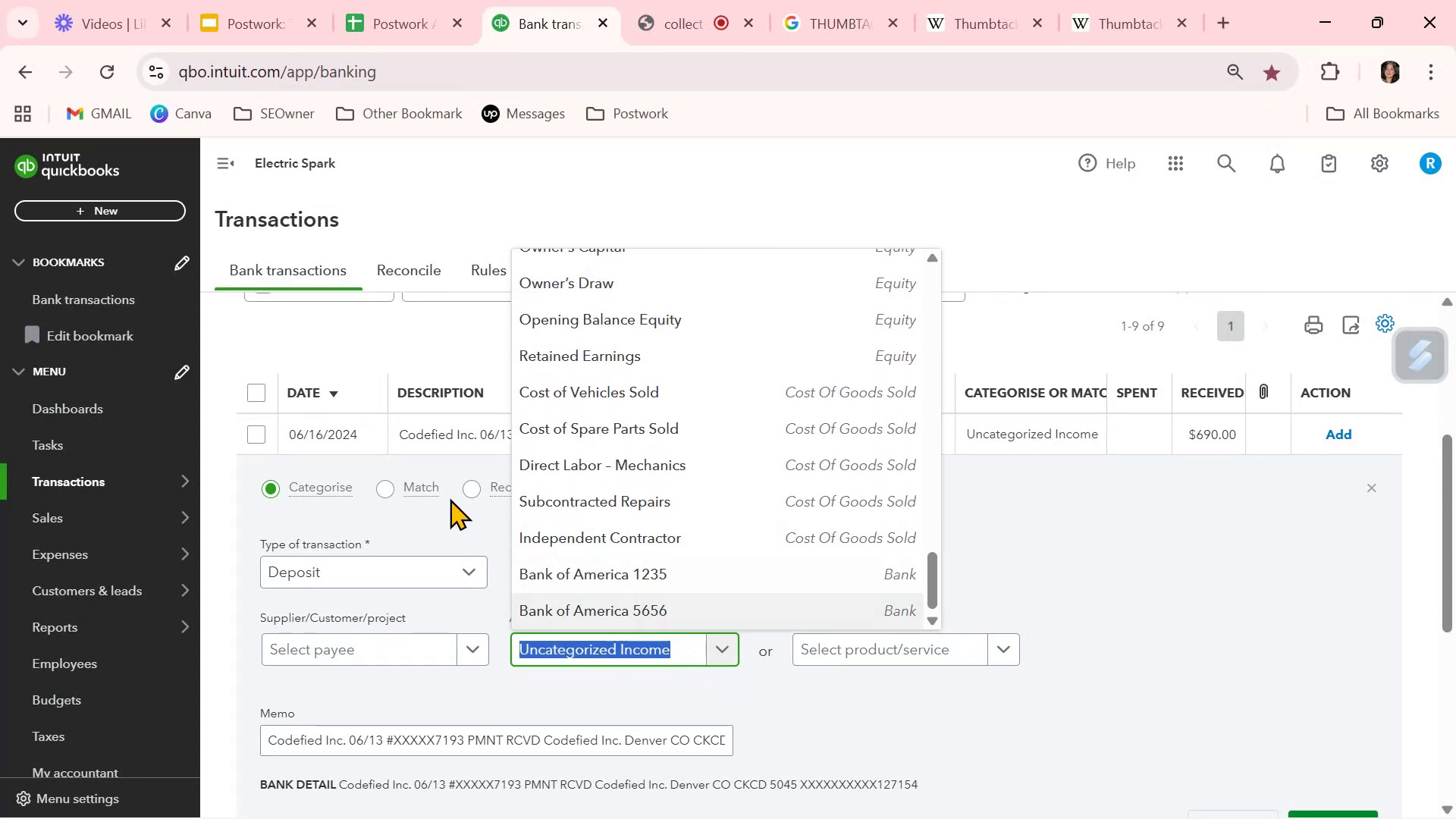 
scroll: coordinate [422, 452], scroll_direction: up, amount: 2.0
 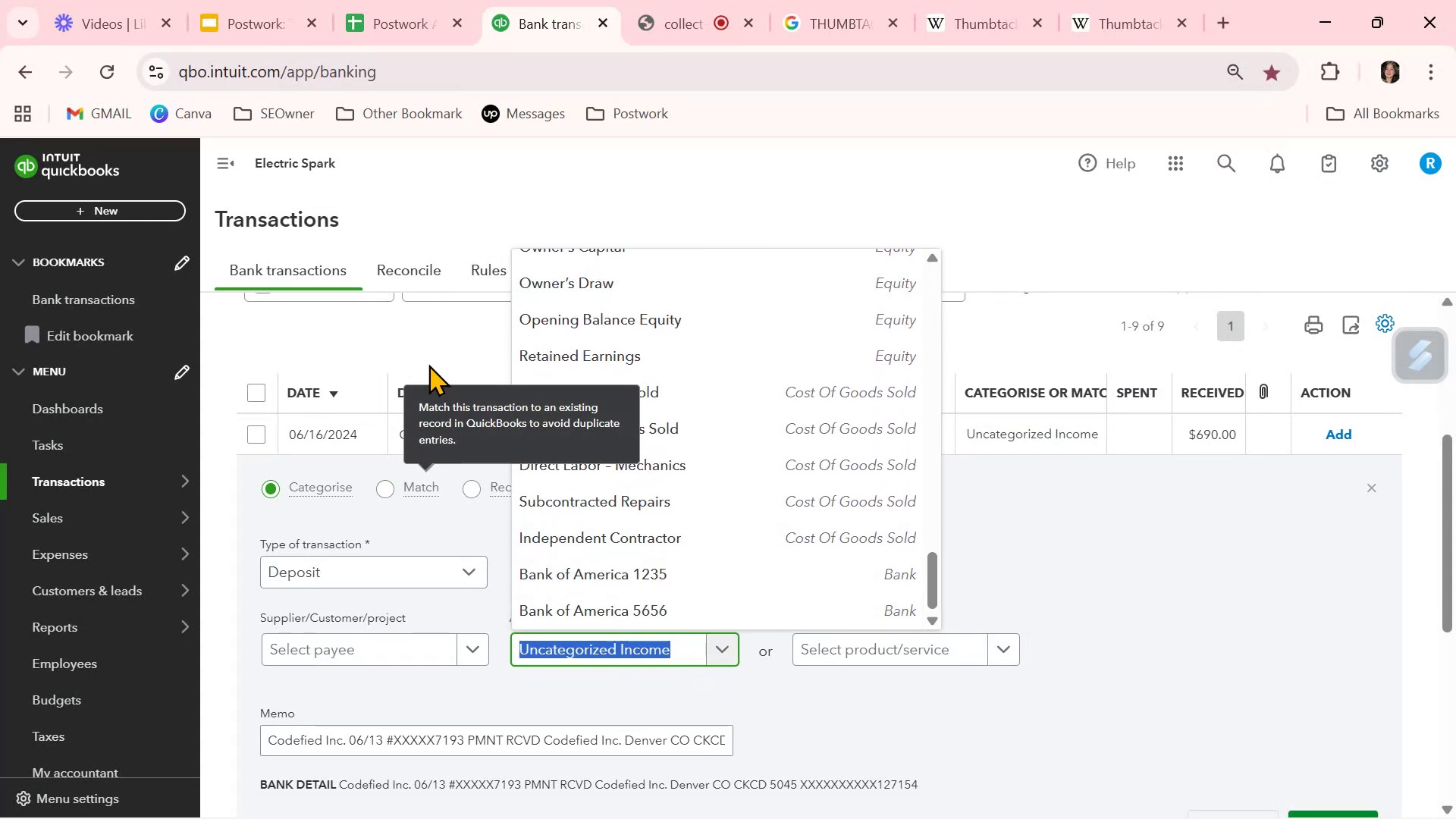 
left_click([418, 344])
 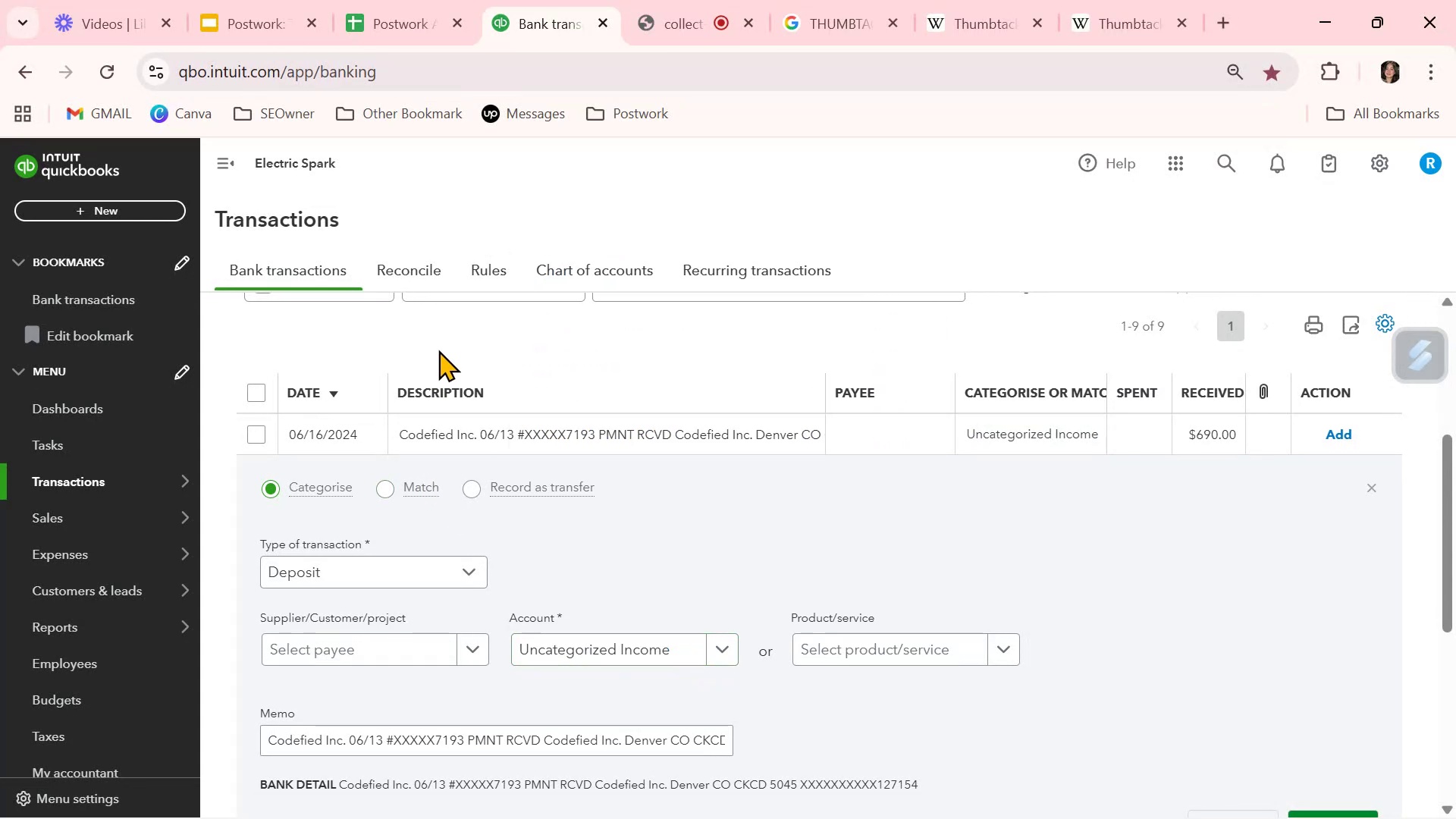 
scroll: coordinate [475, 366], scroll_direction: up, amount: 2.0
 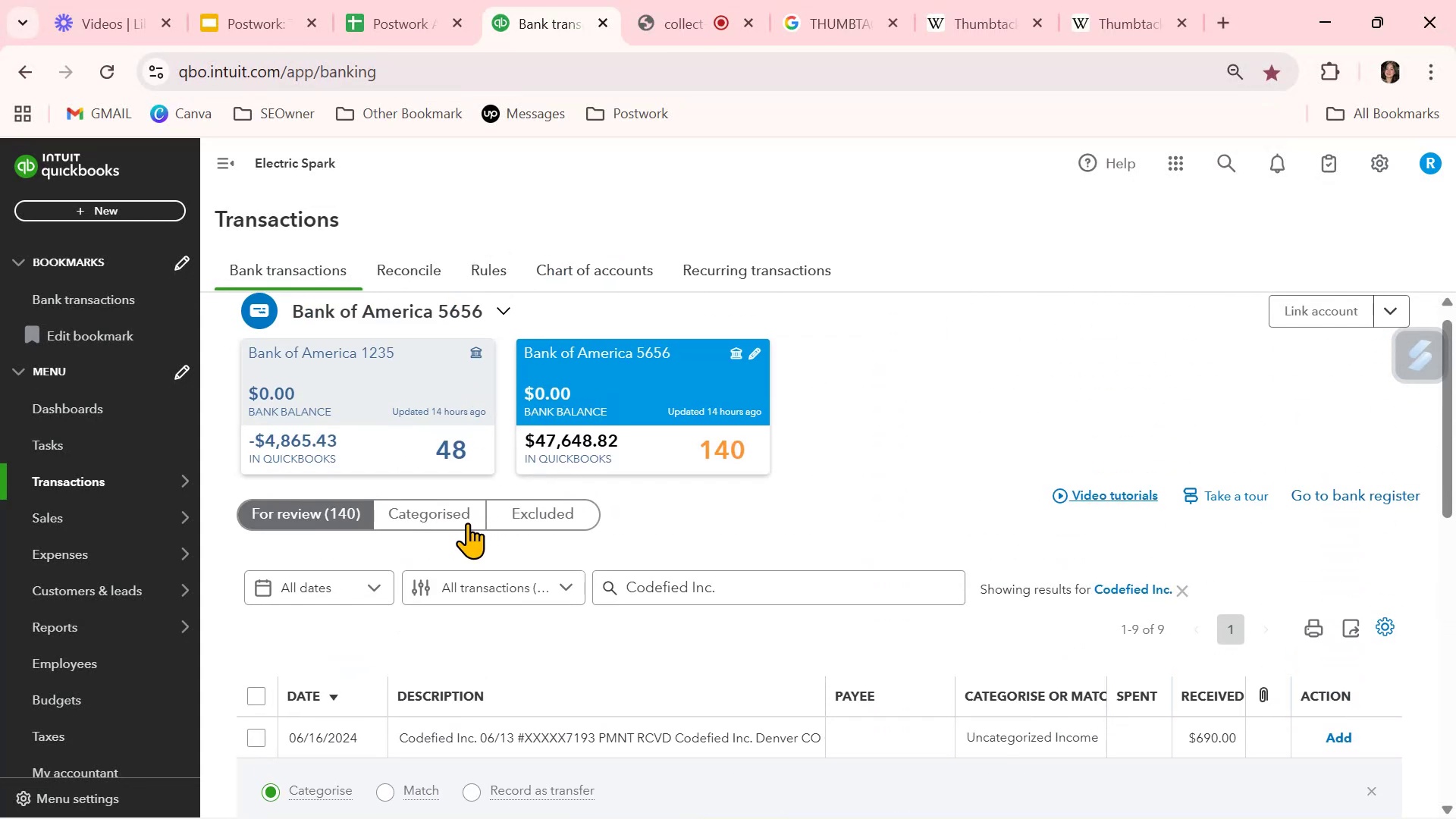 
left_click([463, 522])
 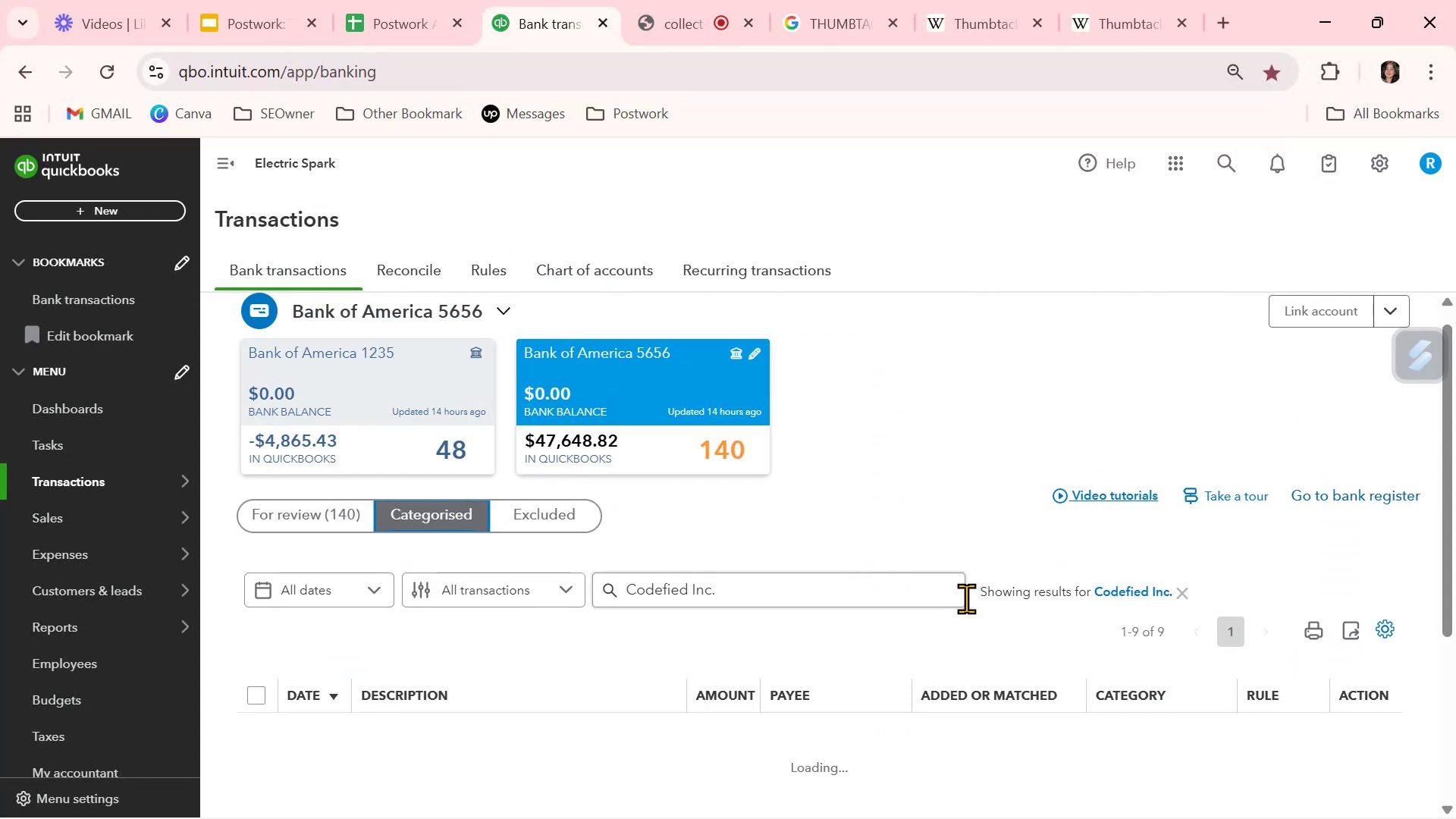 
scroll: coordinate [966, 602], scroll_direction: down, amount: 2.0
 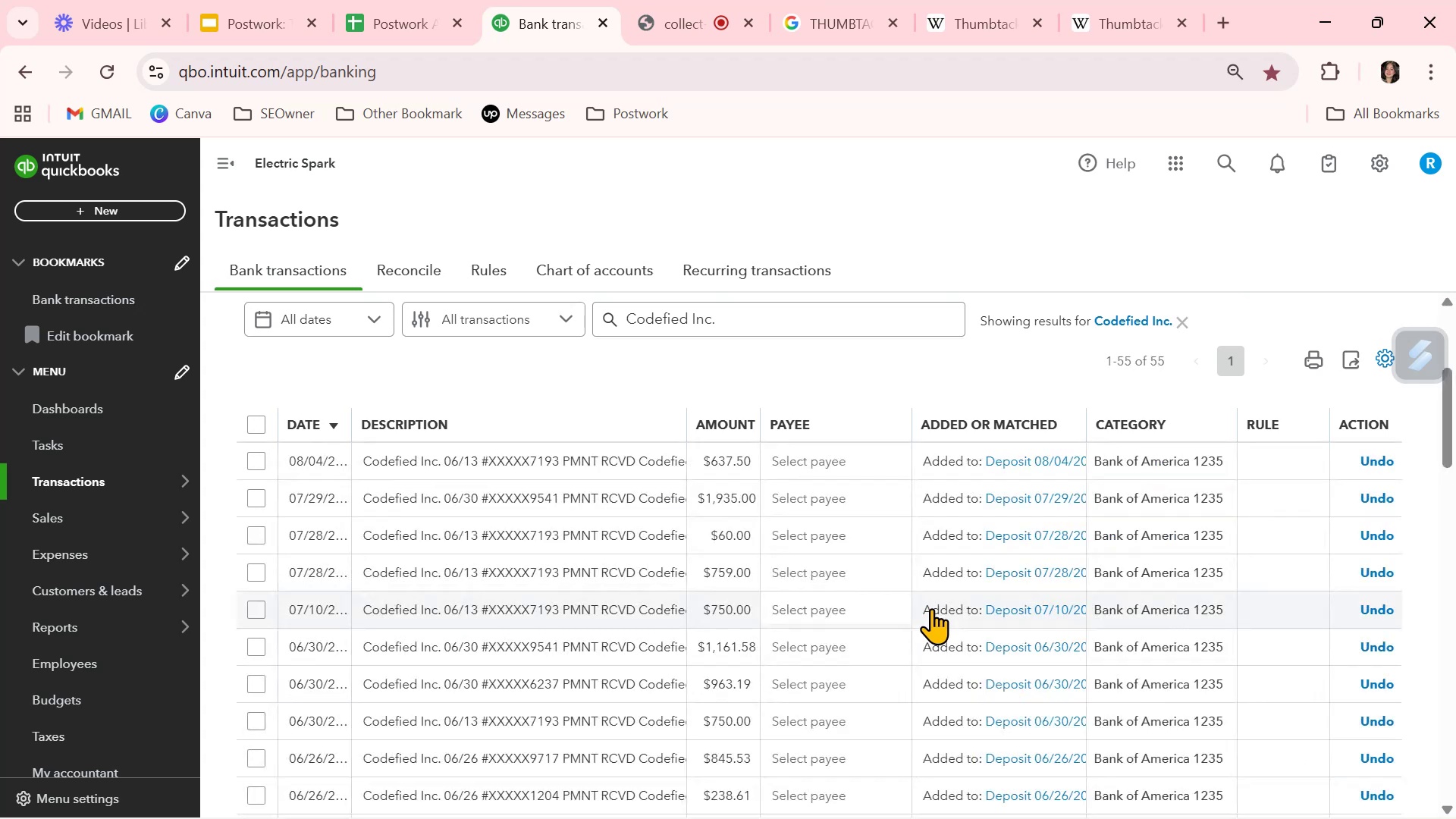 
scroll: coordinate [506, 434], scroll_direction: up, amount: 2.0
 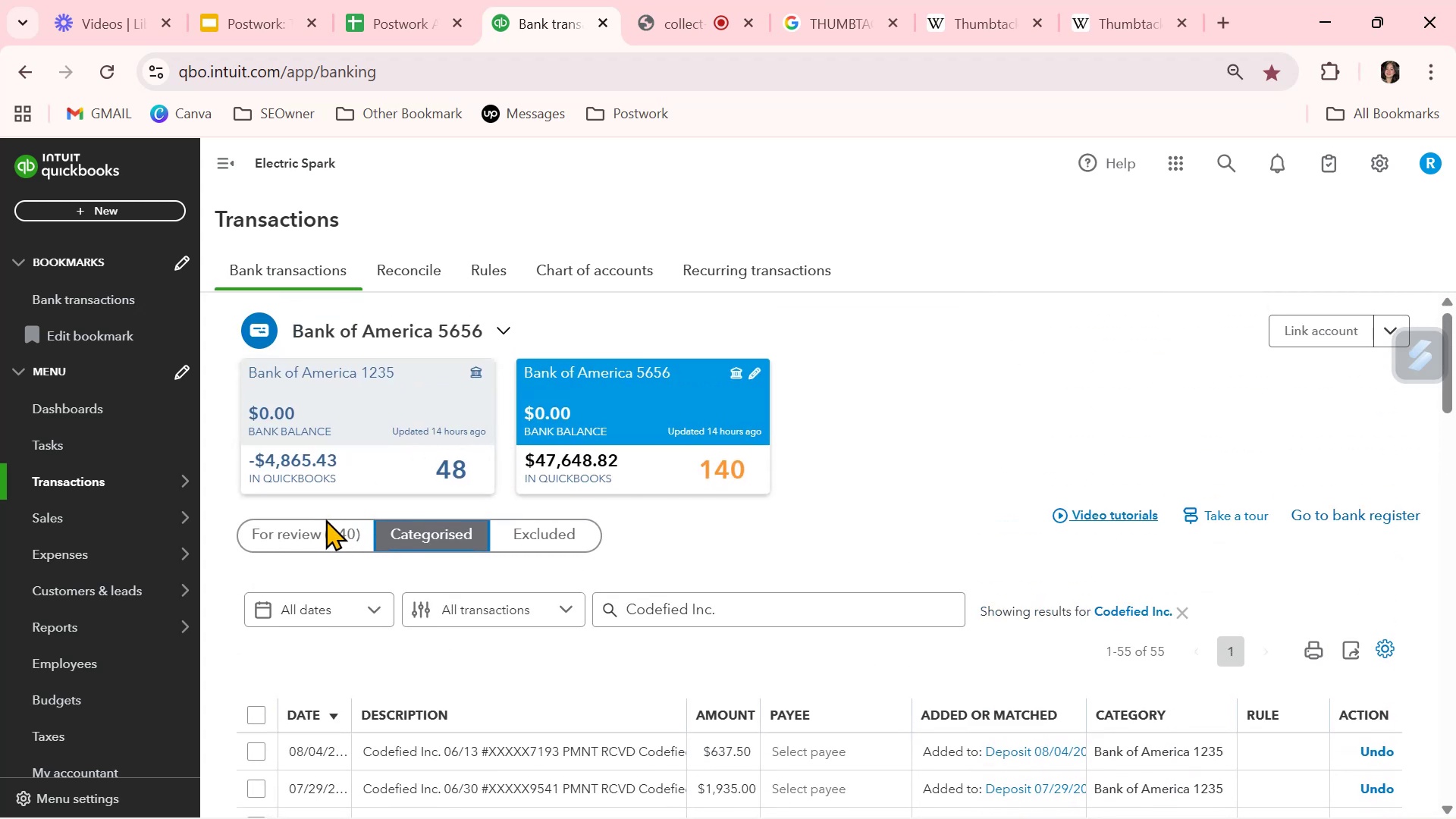 
left_click([317, 524])
 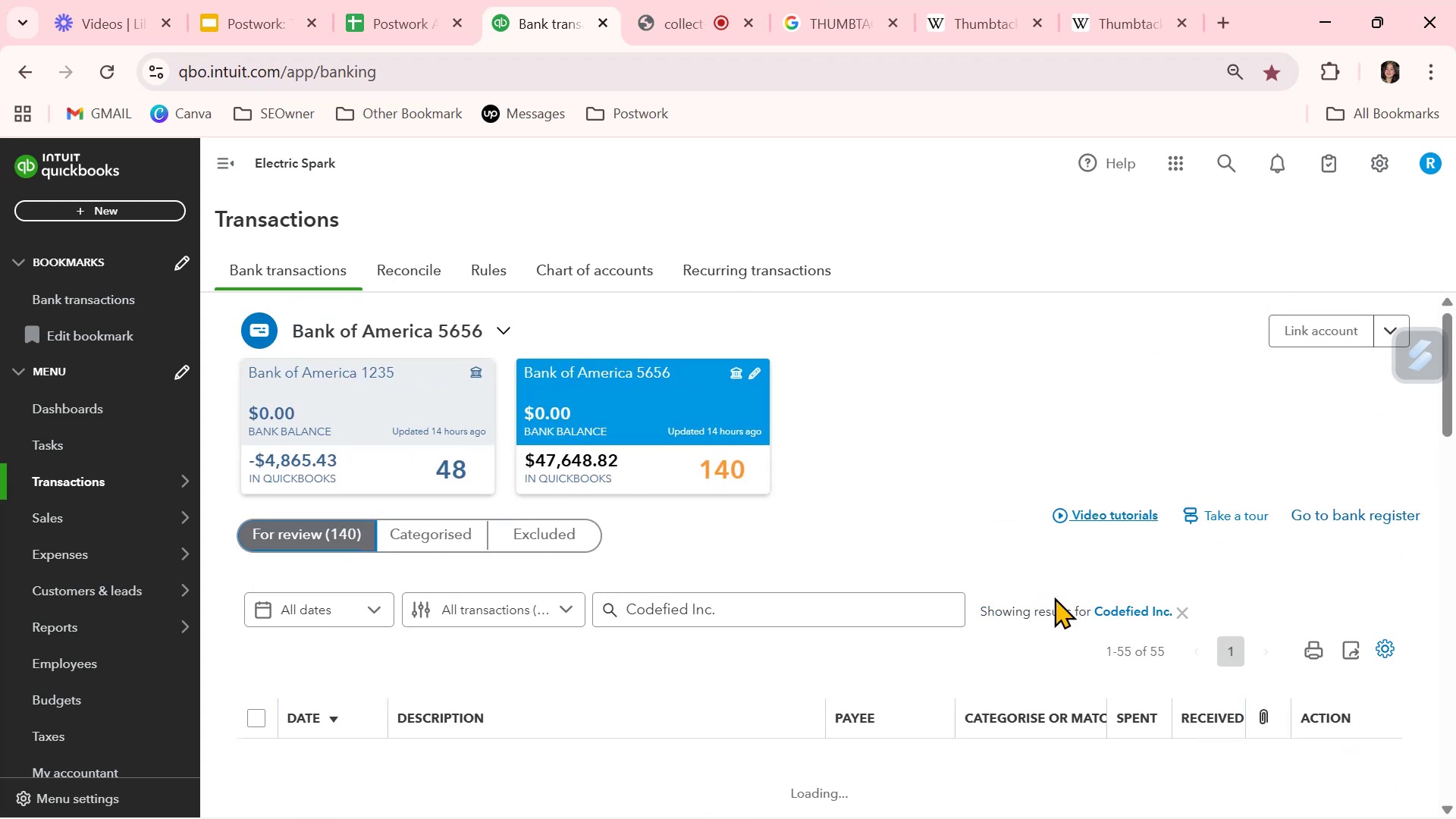 
scroll: coordinate [1035, 647], scroll_direction: down, amount: 2.0
 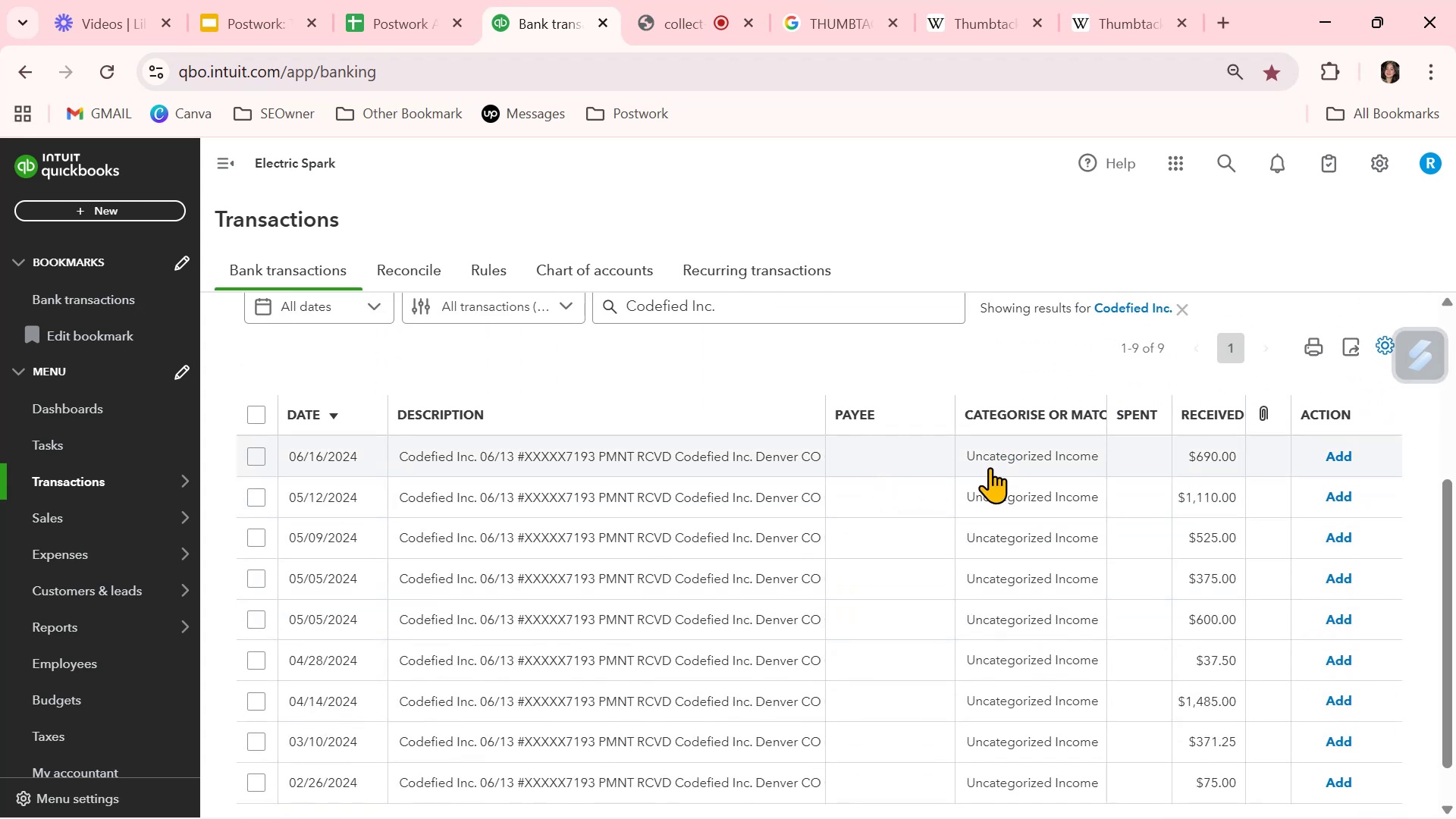 
left_click([1024, 462])
 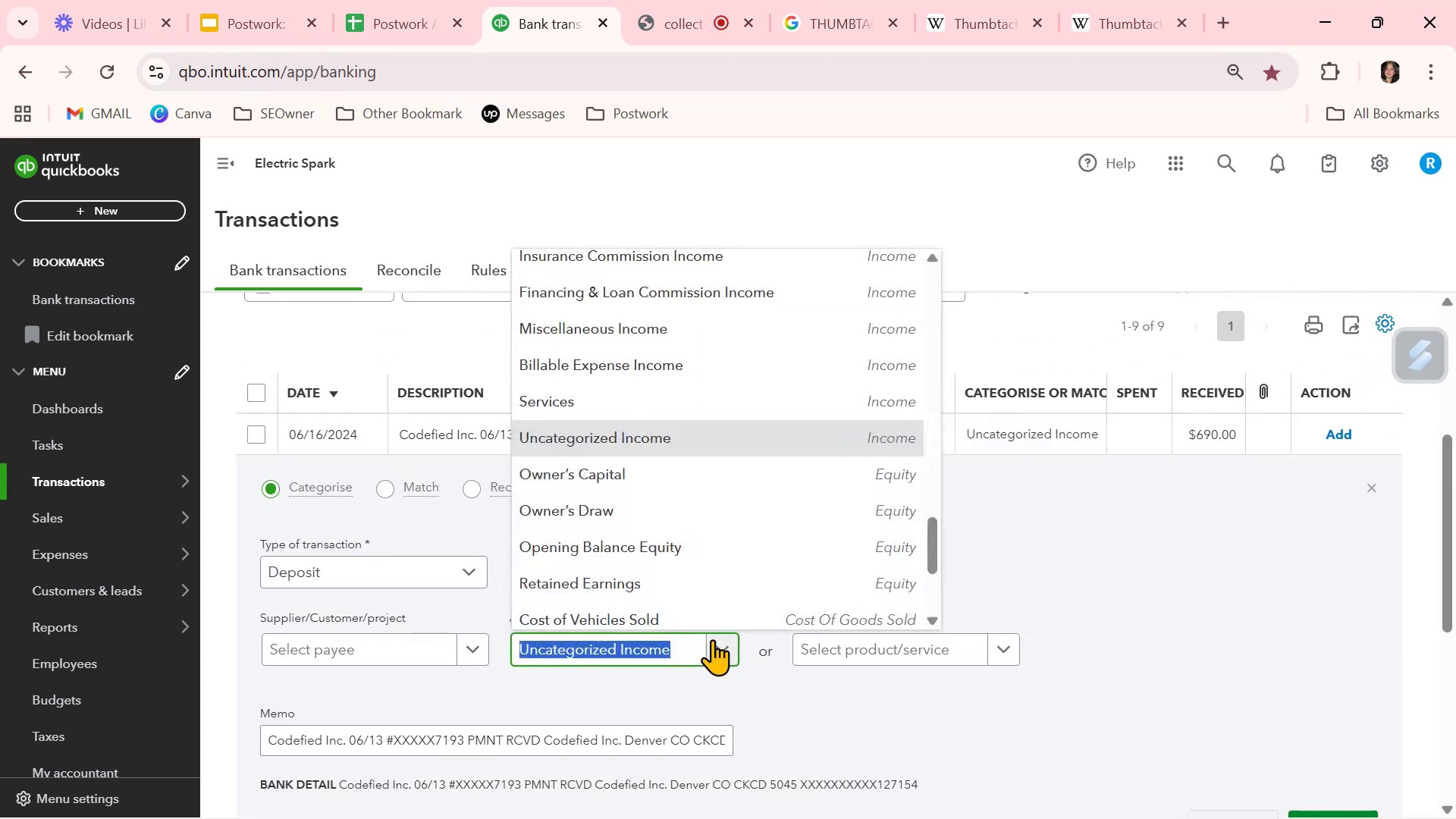 
scroll: coordinate [658, 595], scroll_direction: down, amount: 3.0
 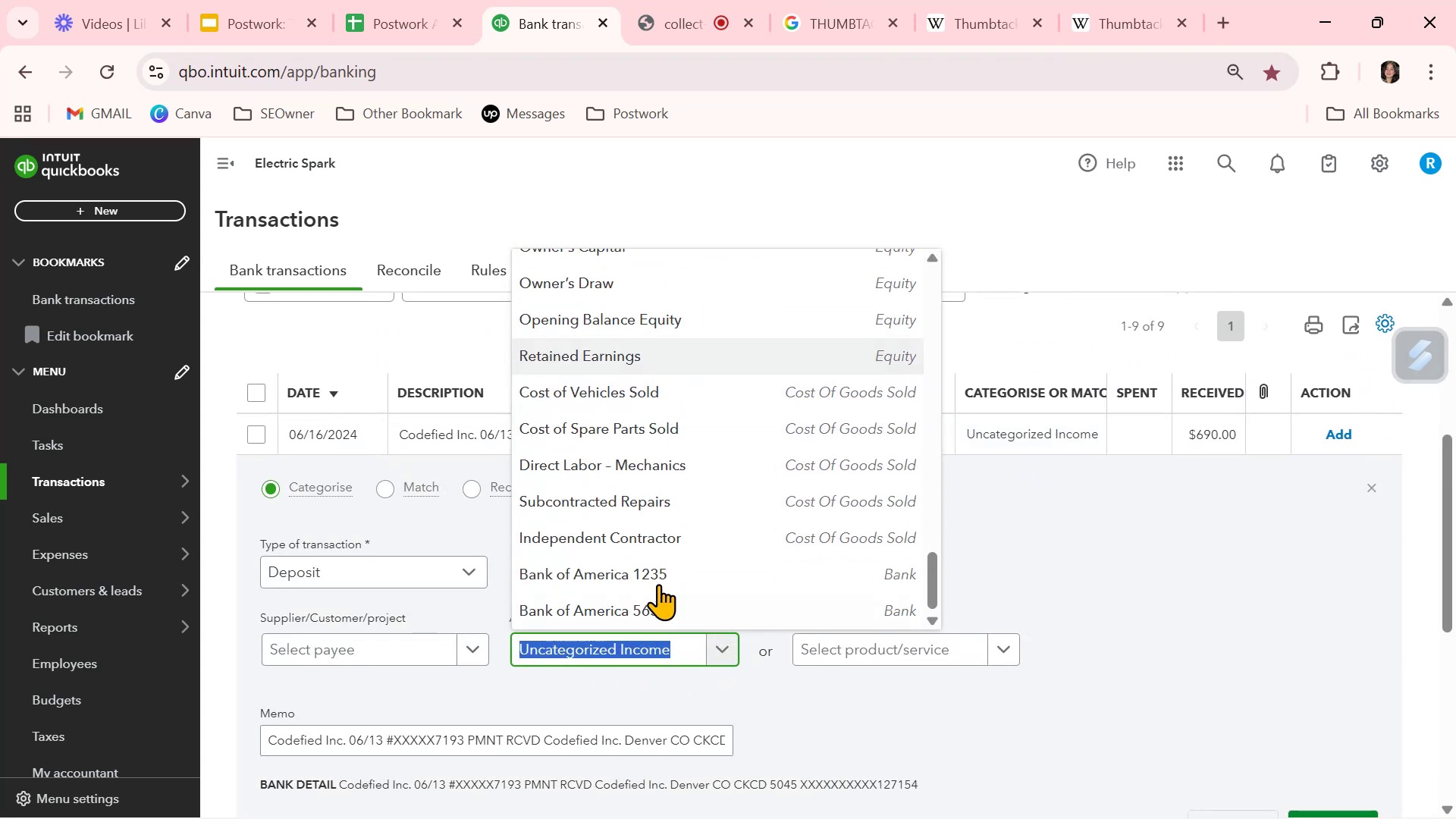 
left_click([667, 572])
 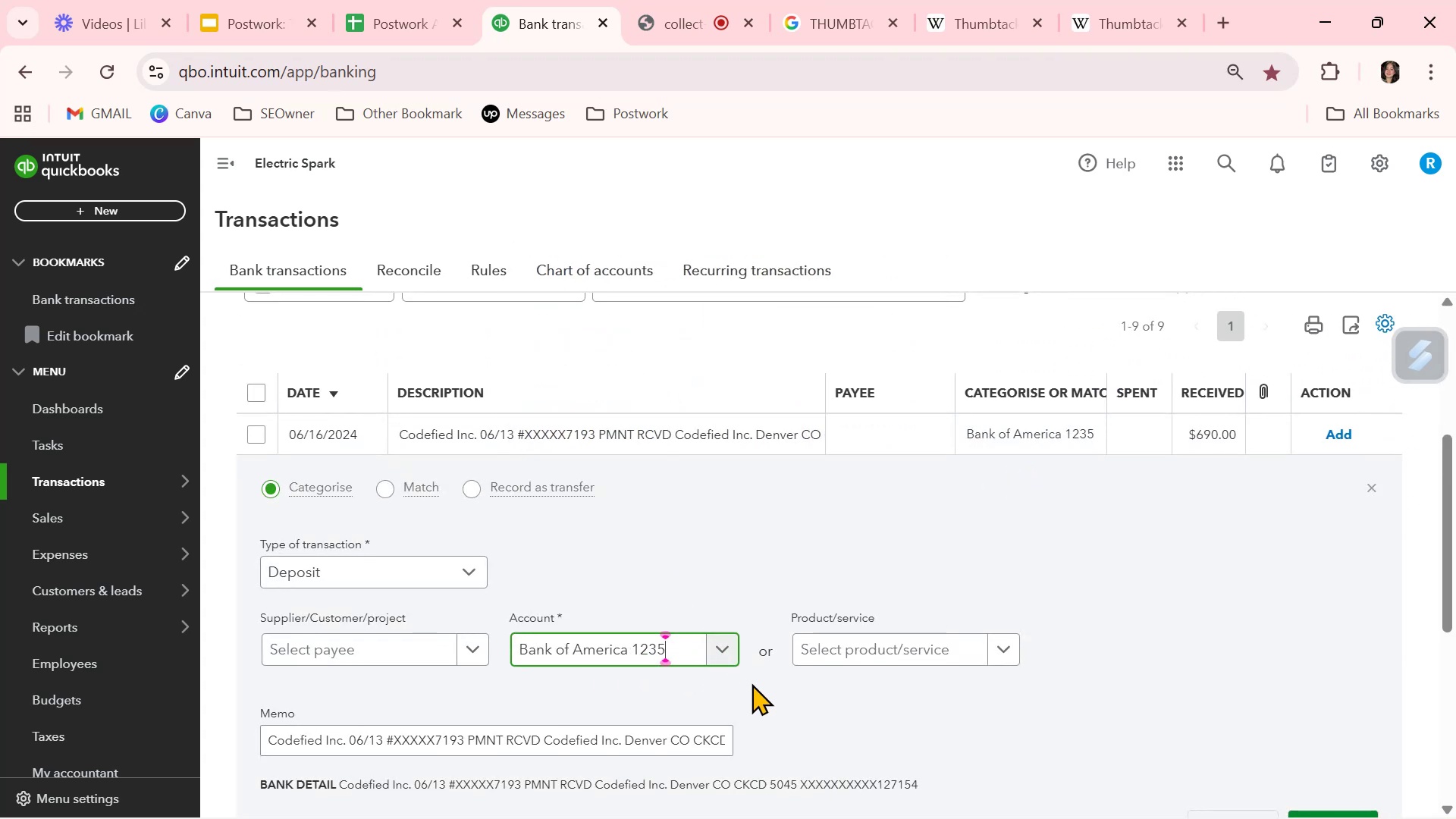 
scroll: coordinate [754, 684], scroll_direction: down, amount: 1.0
 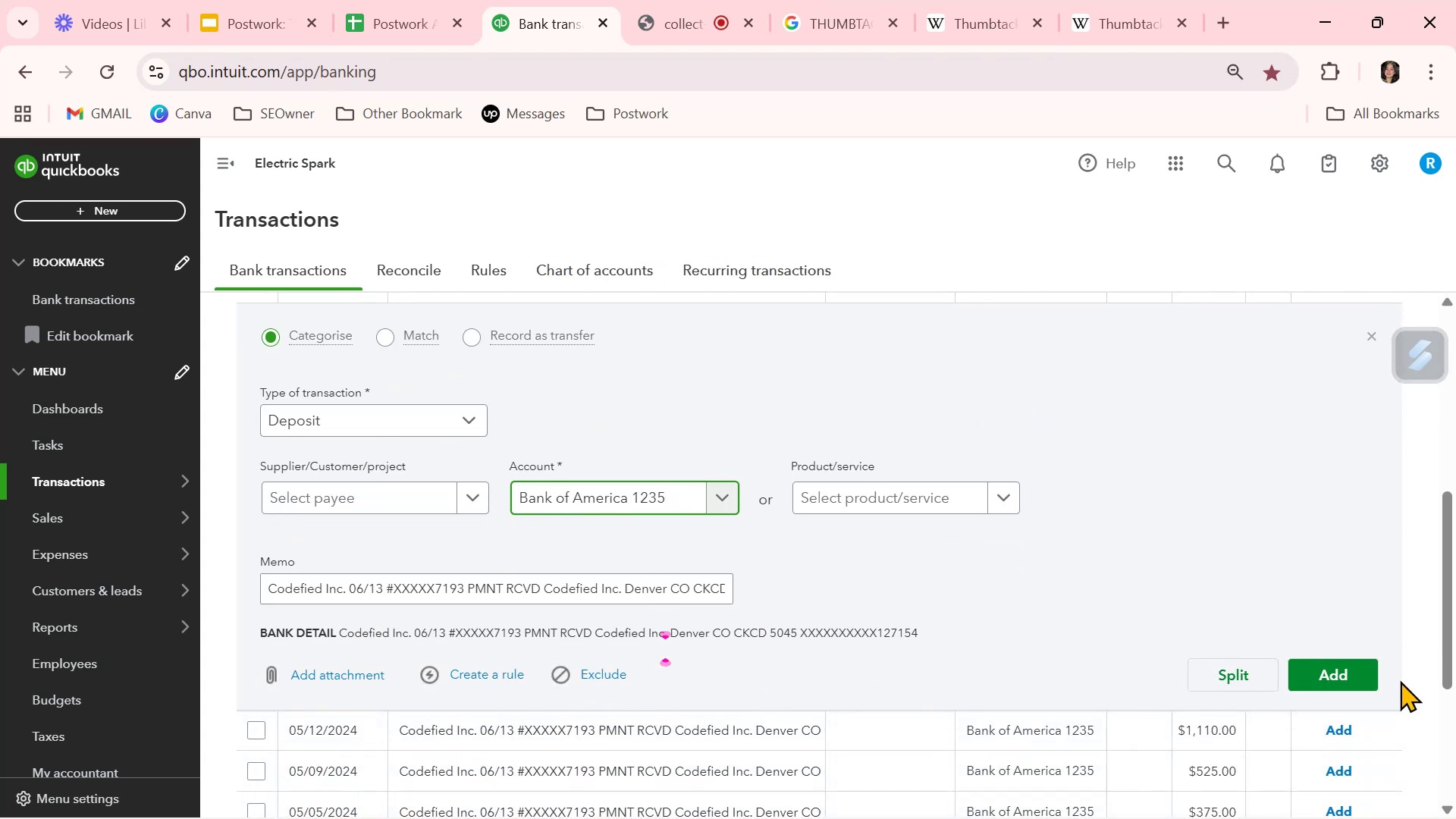 
left_click([1352, 672])
 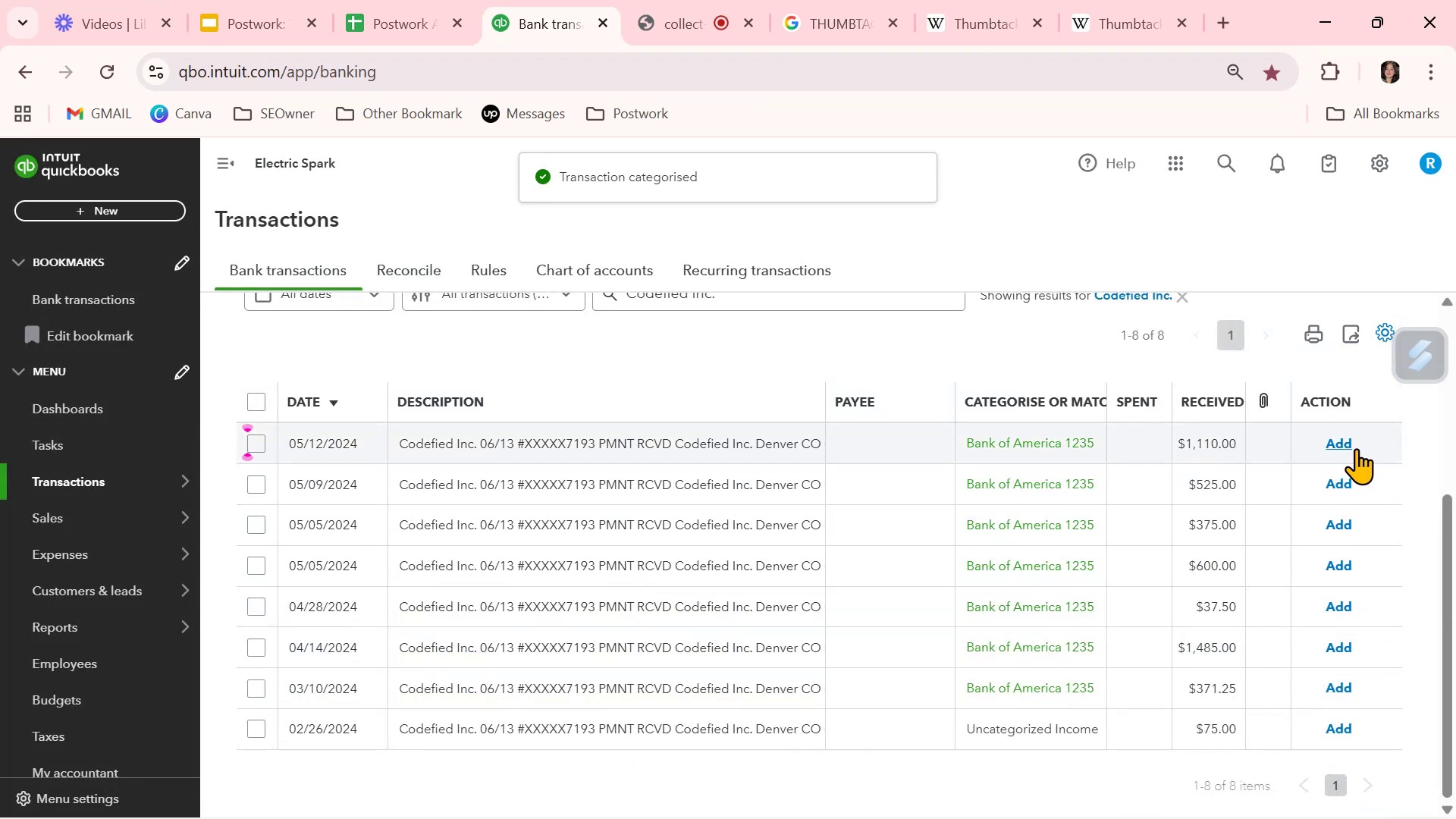 
left_click([1347, 445])
 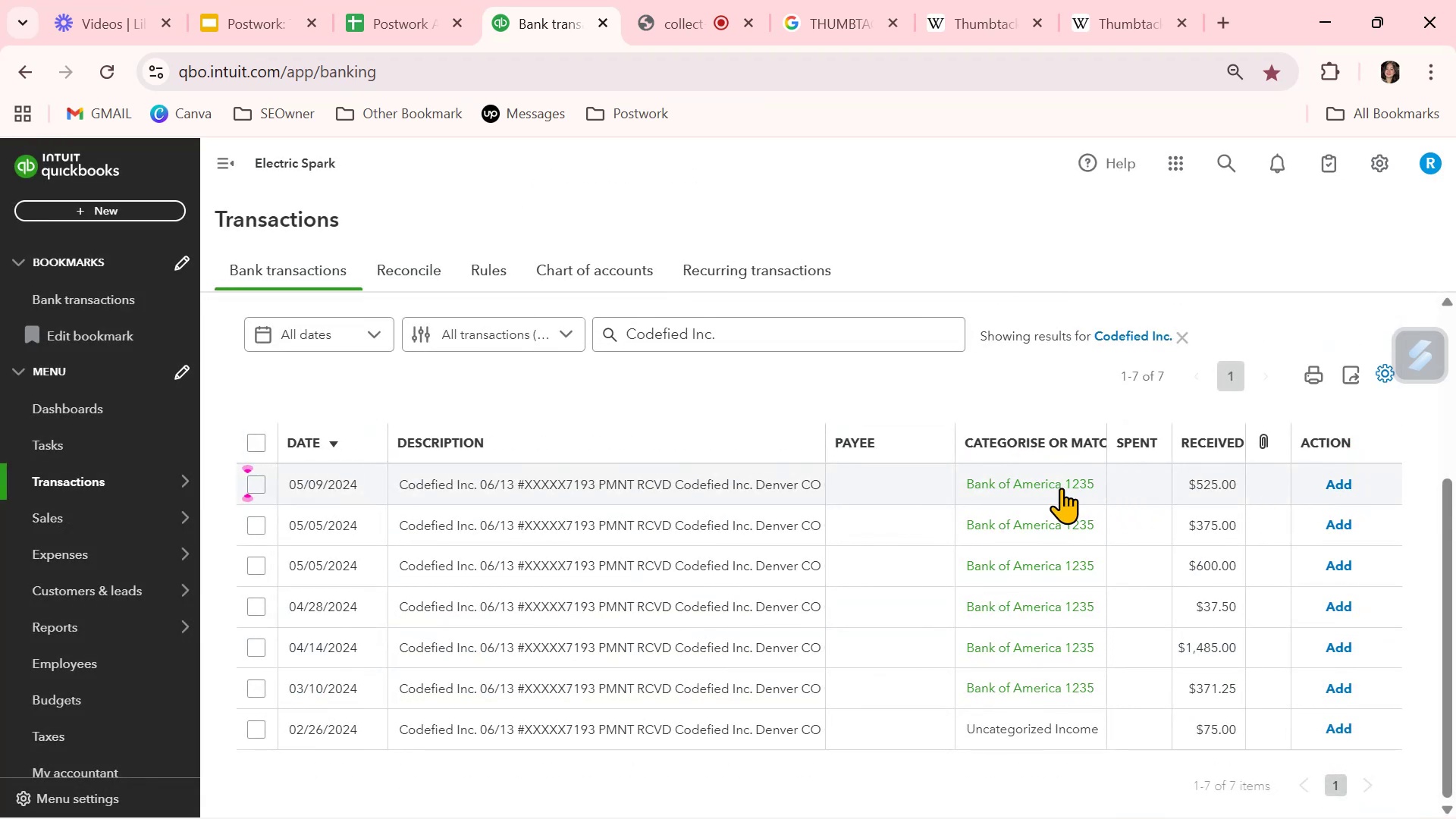 
left_click([1068, 484])
 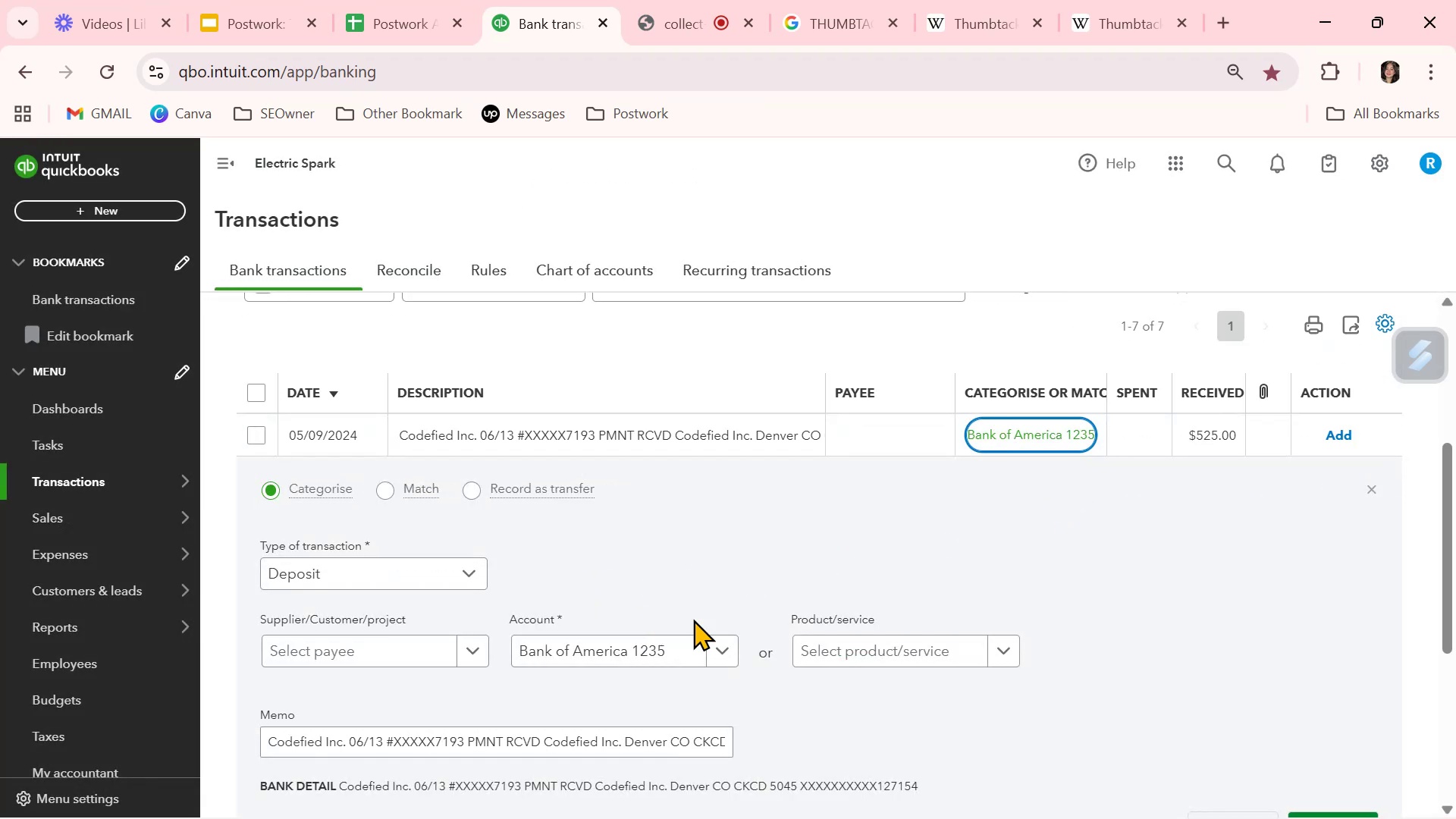 
left_click([733, 648])
 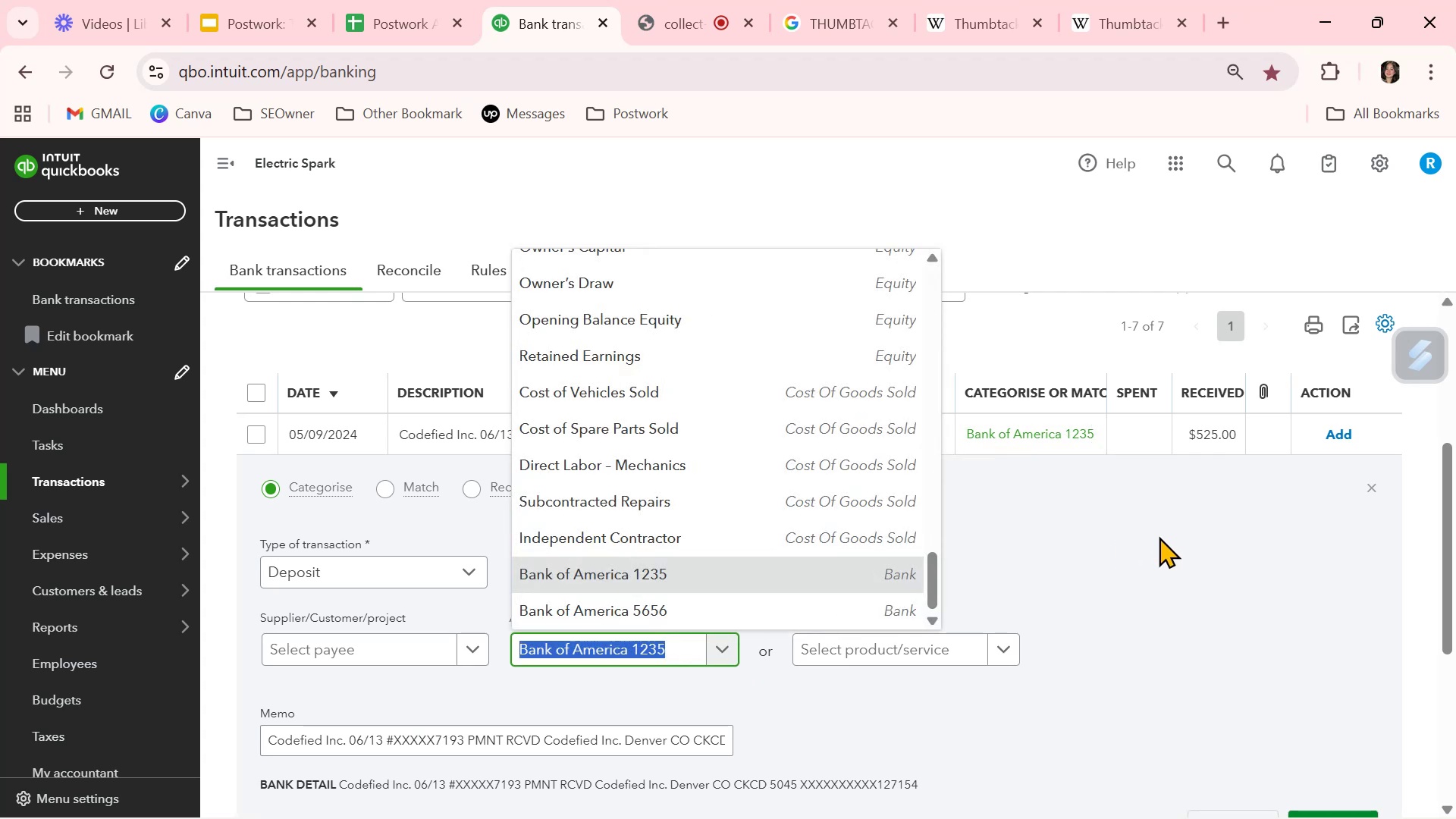 
wait(5.48)
 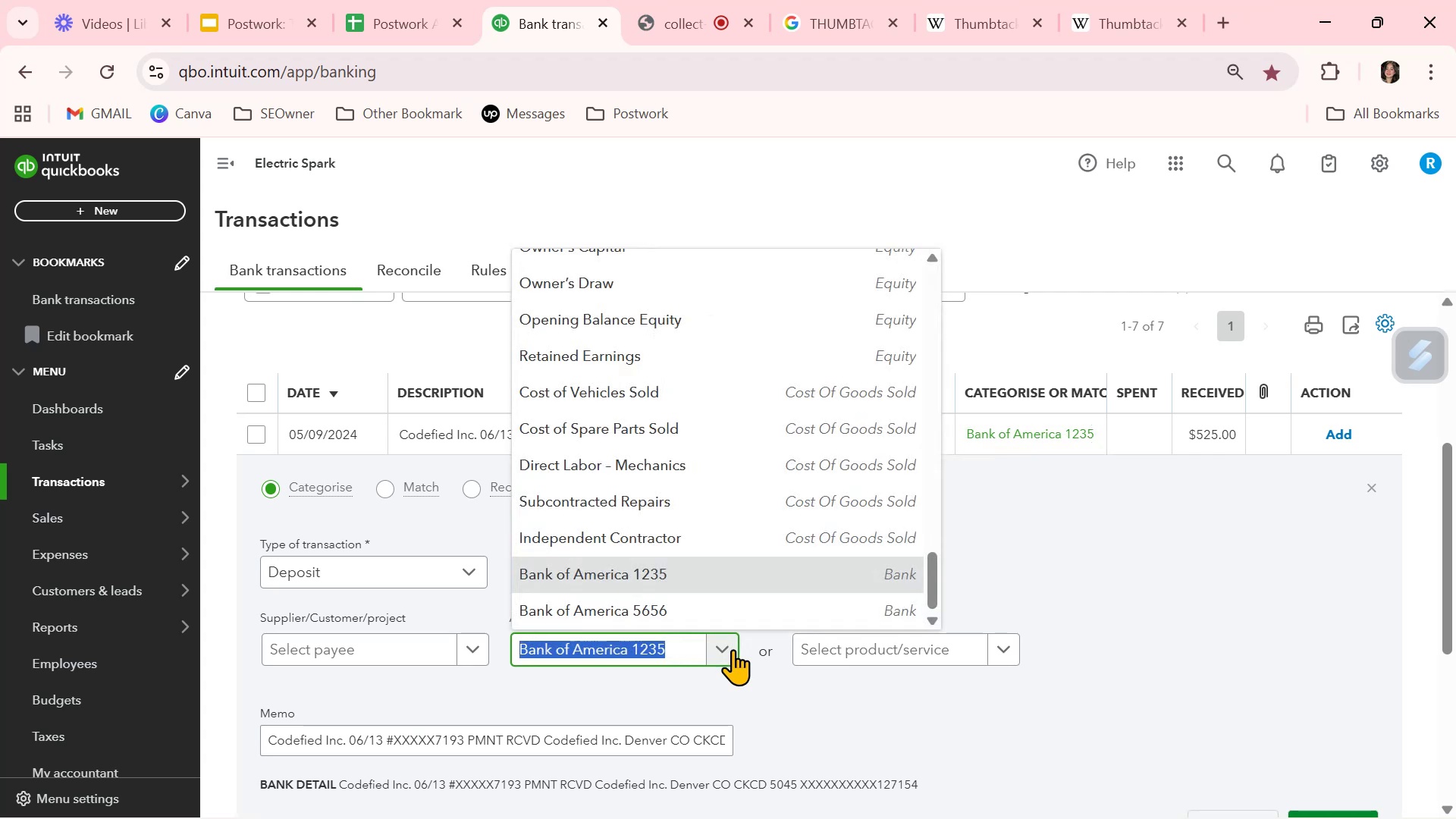 
left_click([1376, 488])
 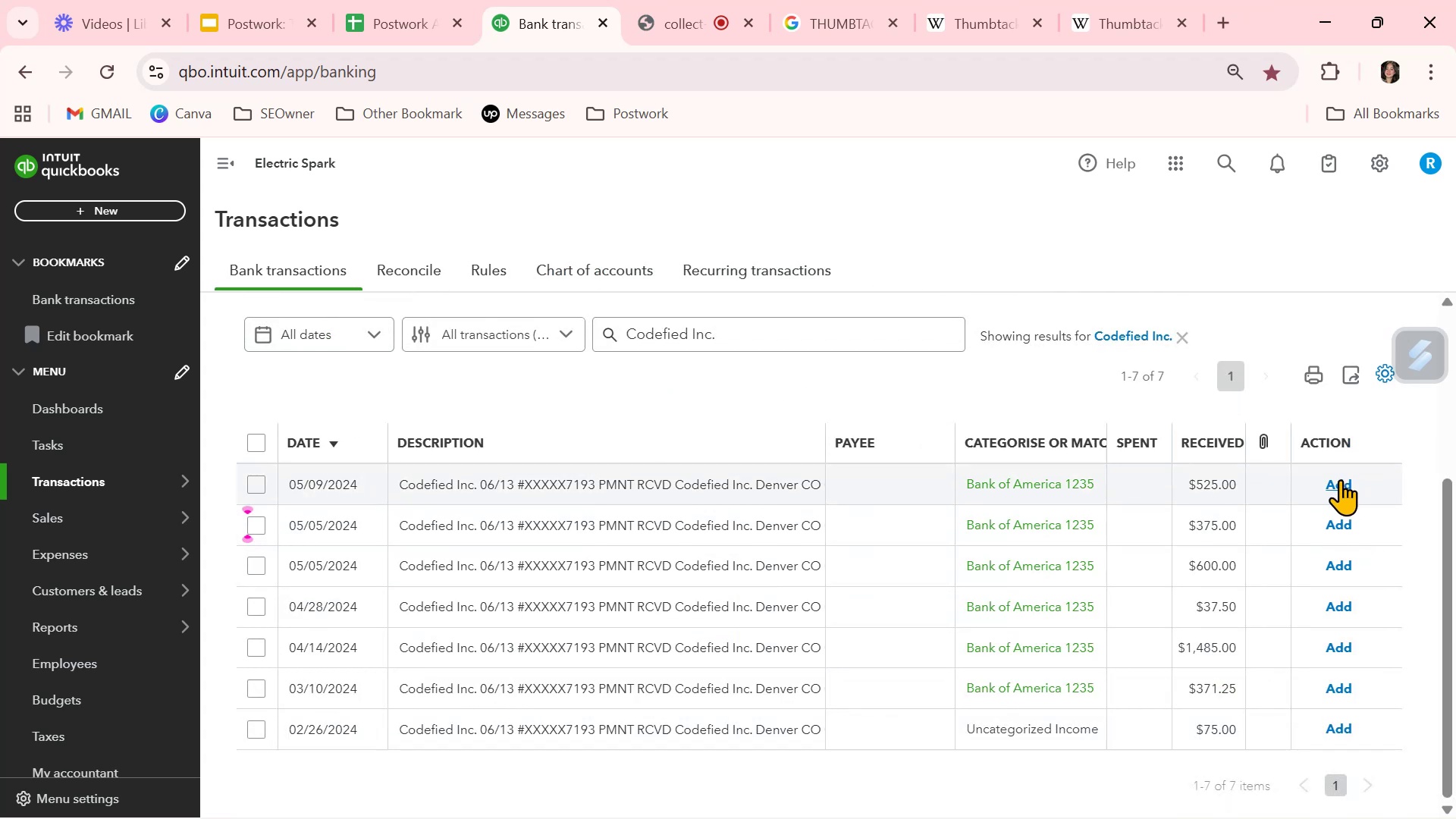 
left_click([1345, 487])
 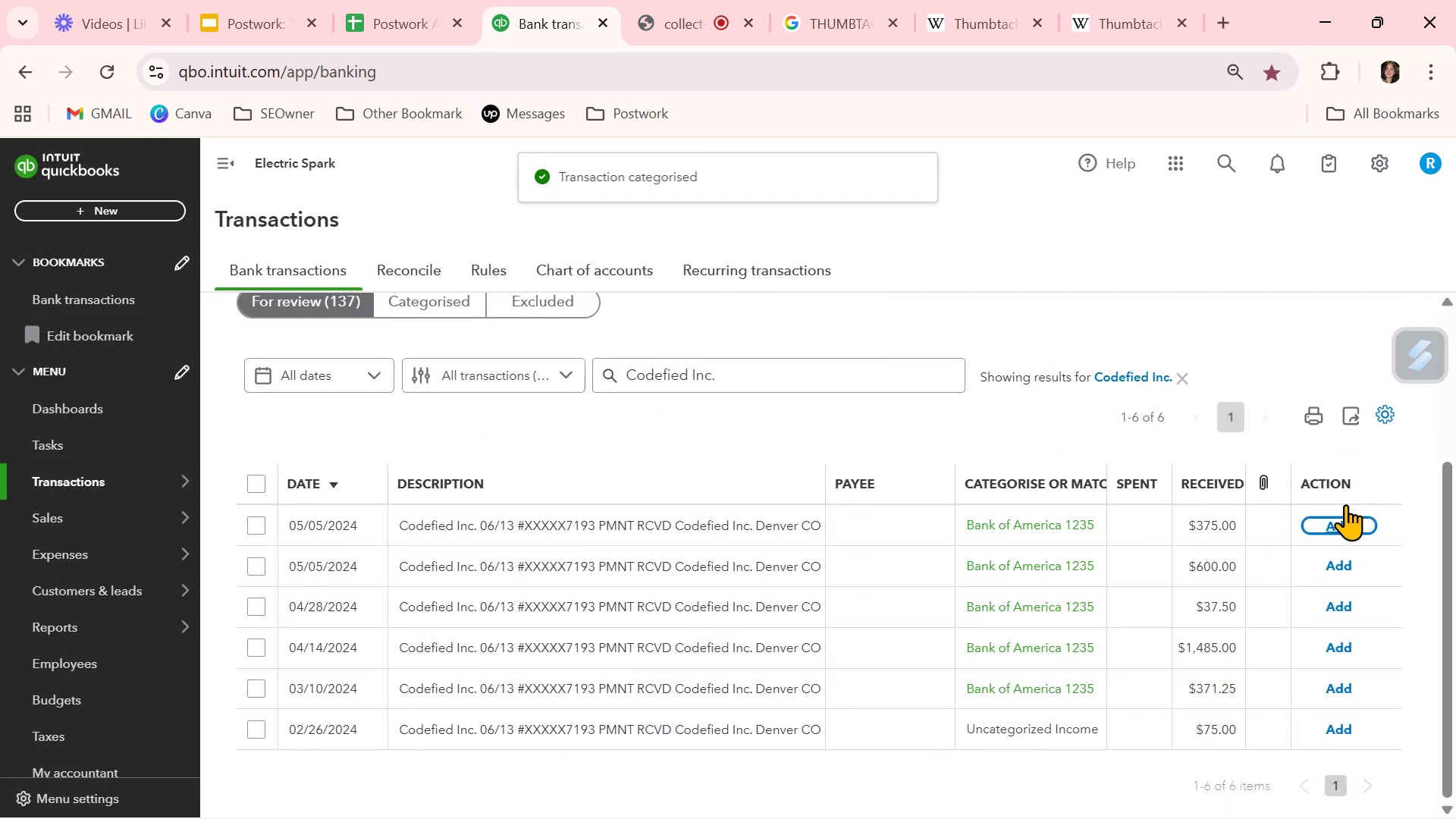 
left_click([1342, 525])
 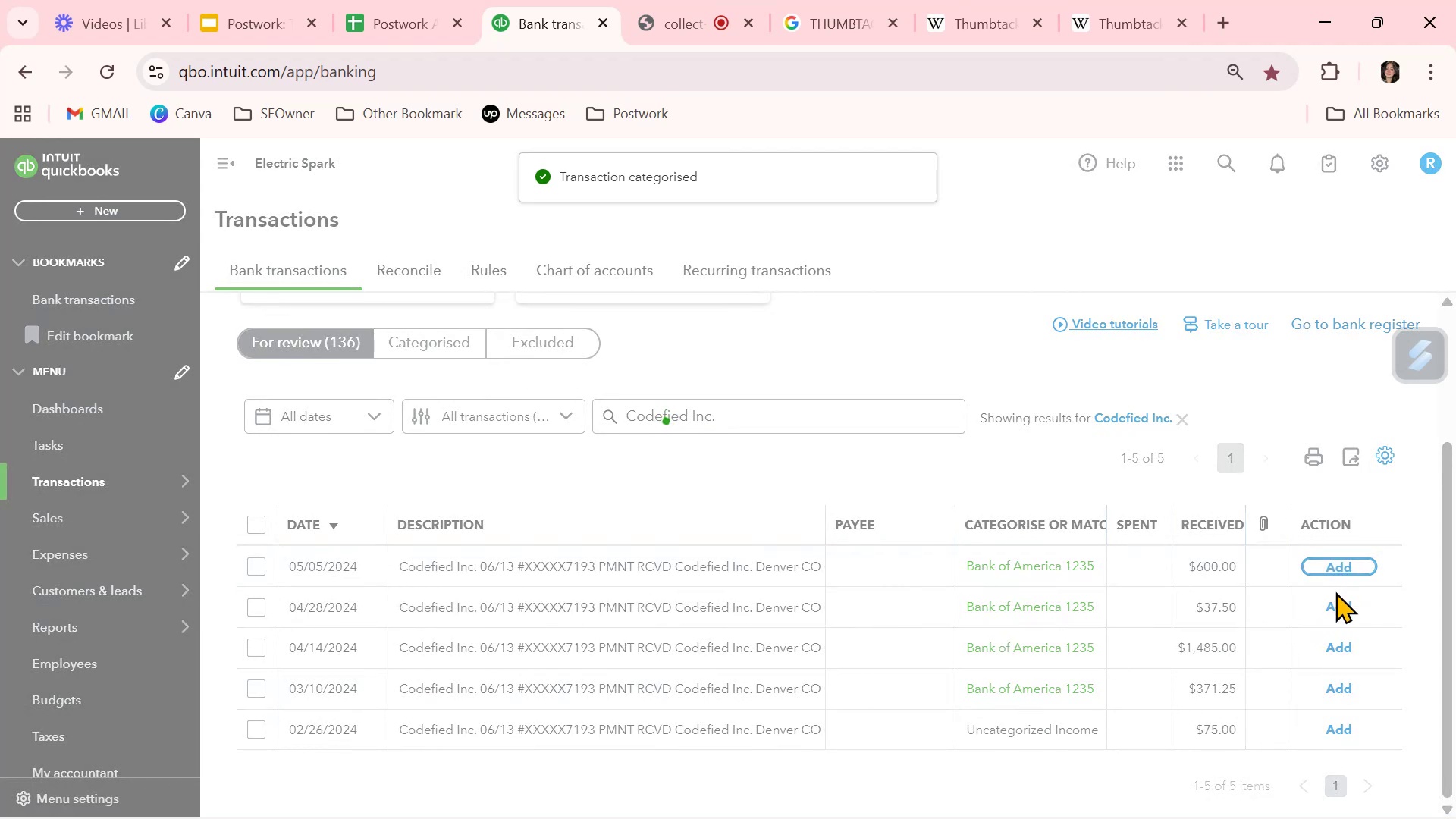 
left_click([1337, 604])
 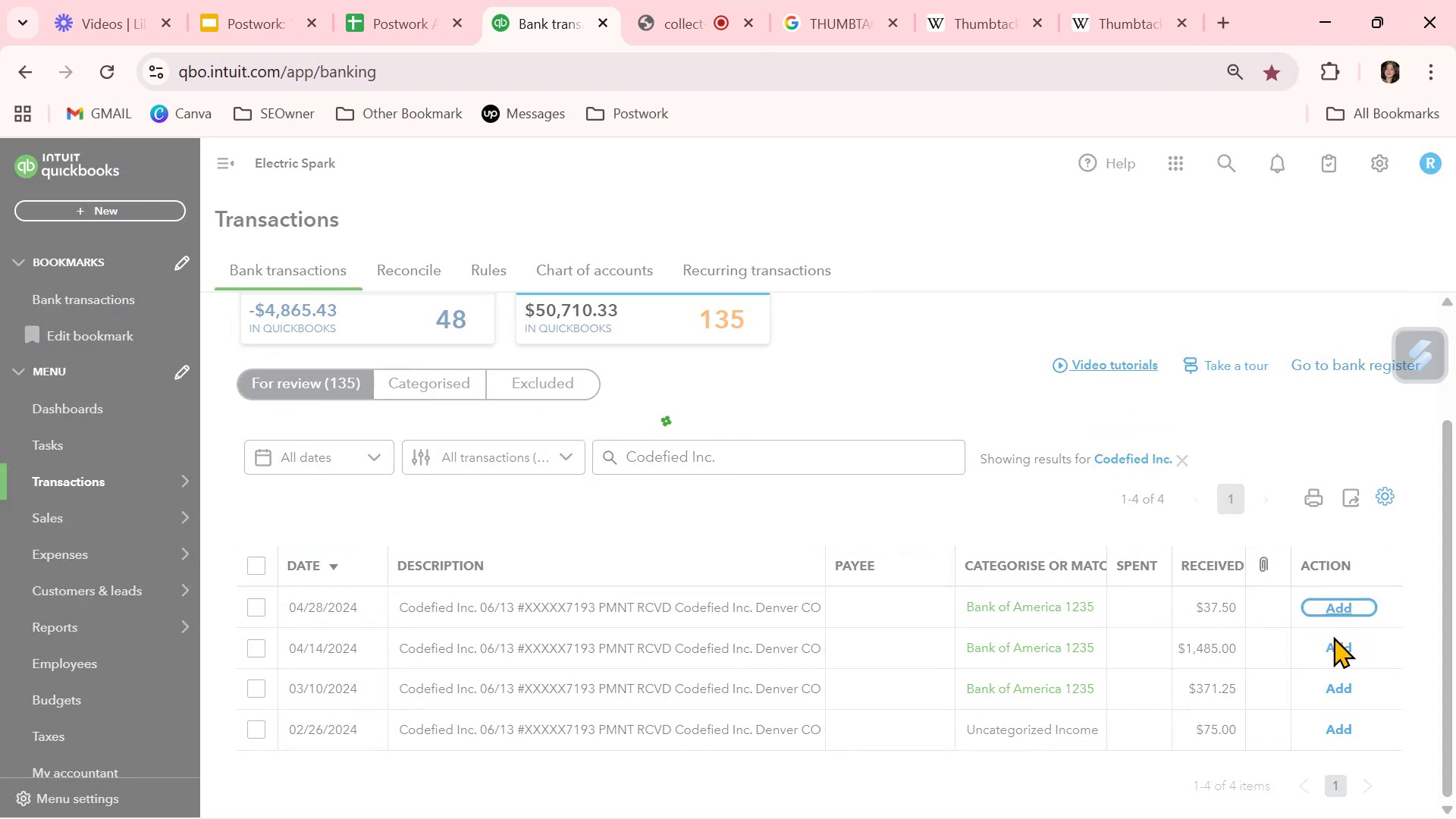 
left_click([1343, 649])
 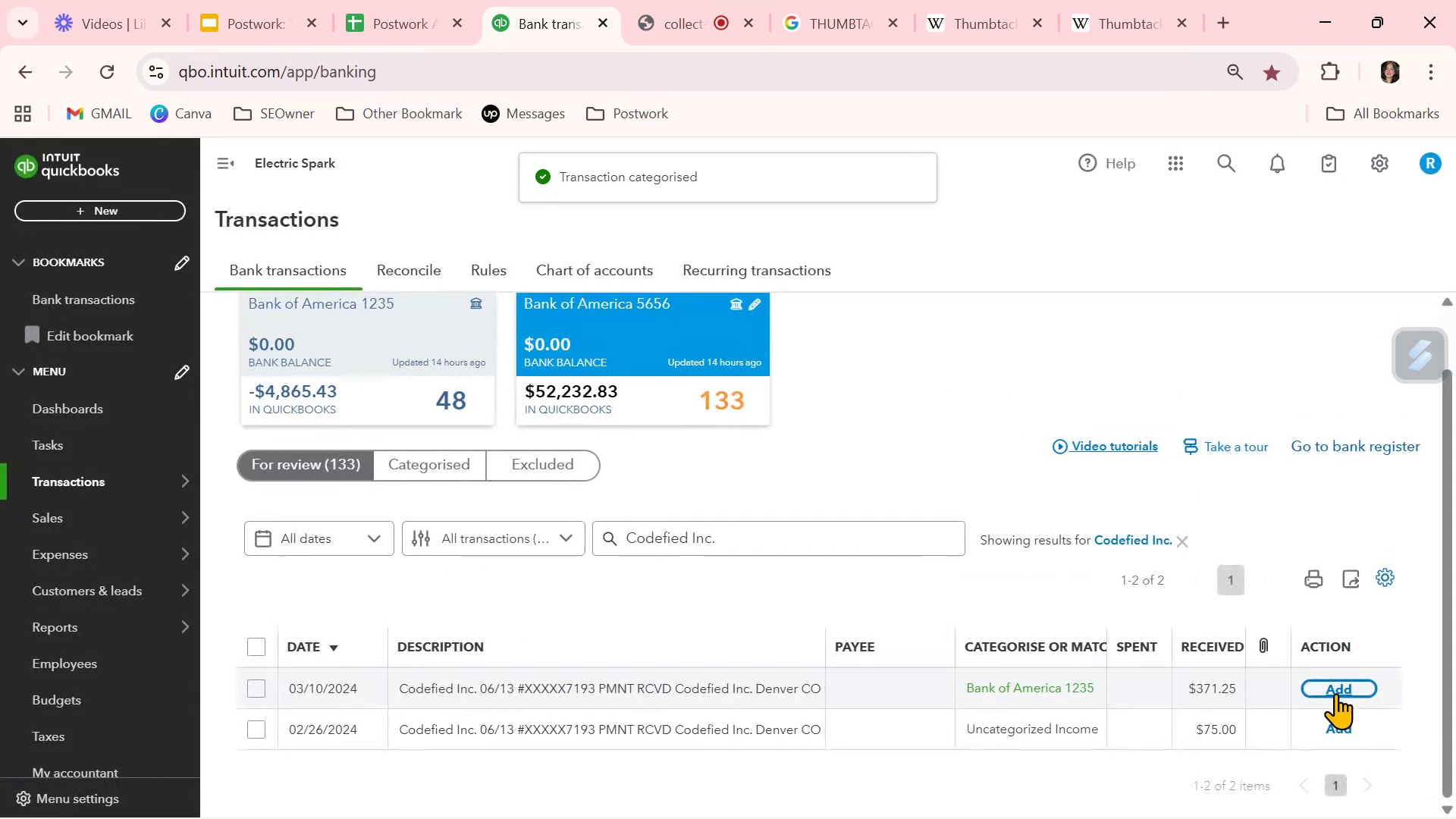 
left_click([1335, 689])
 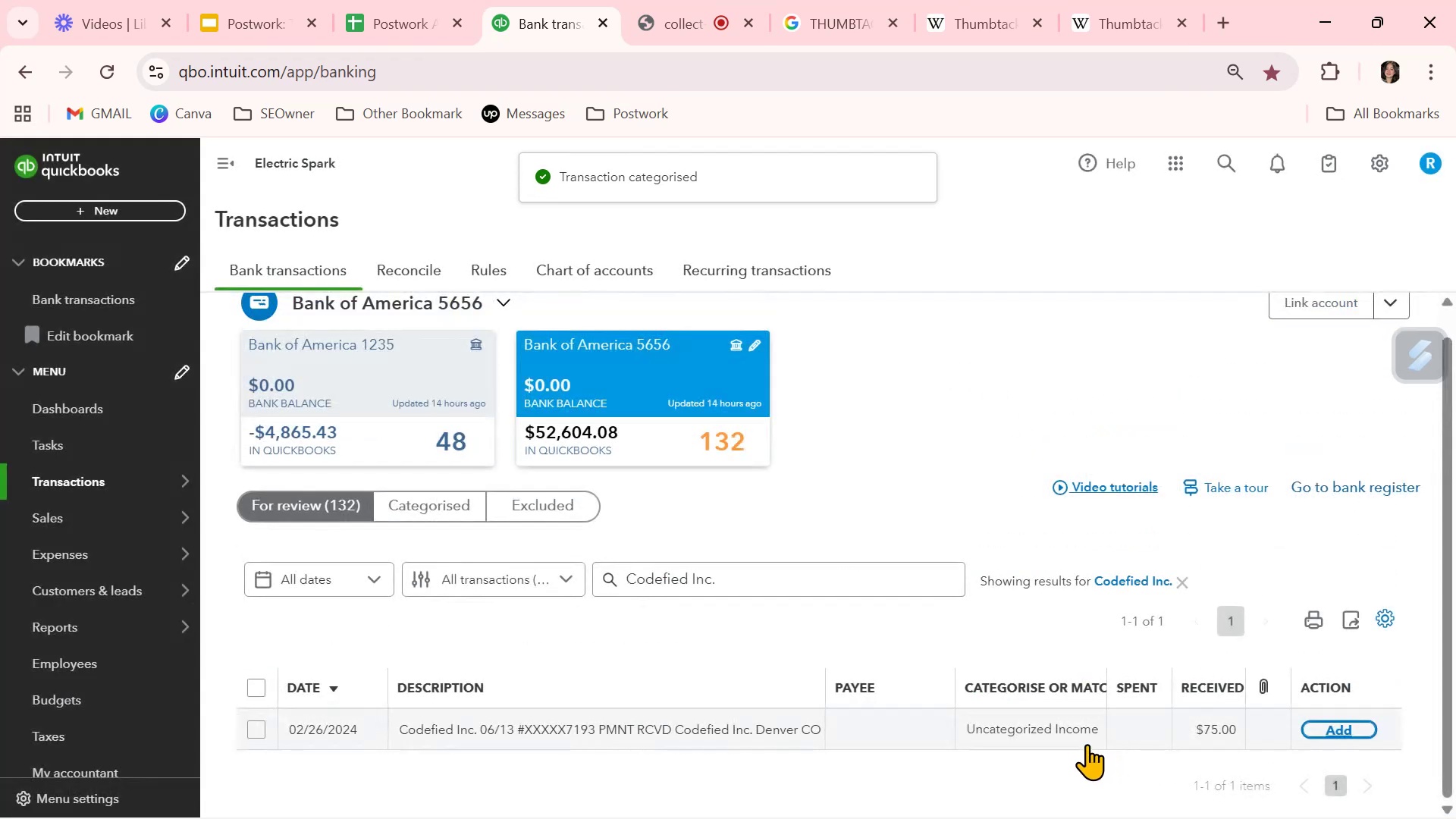 
left_click([1085, 730])
 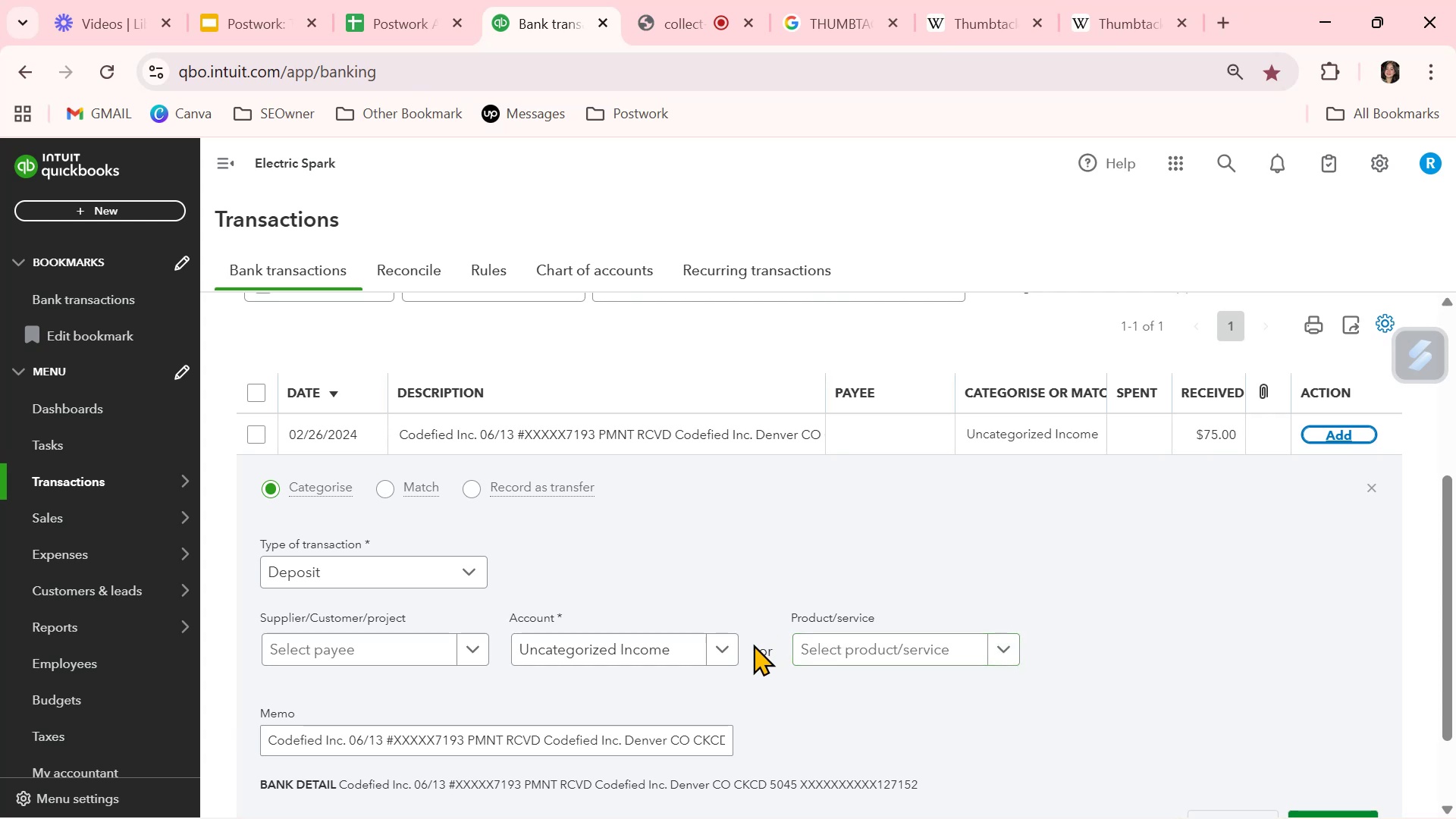 
left_click([730, 645])
 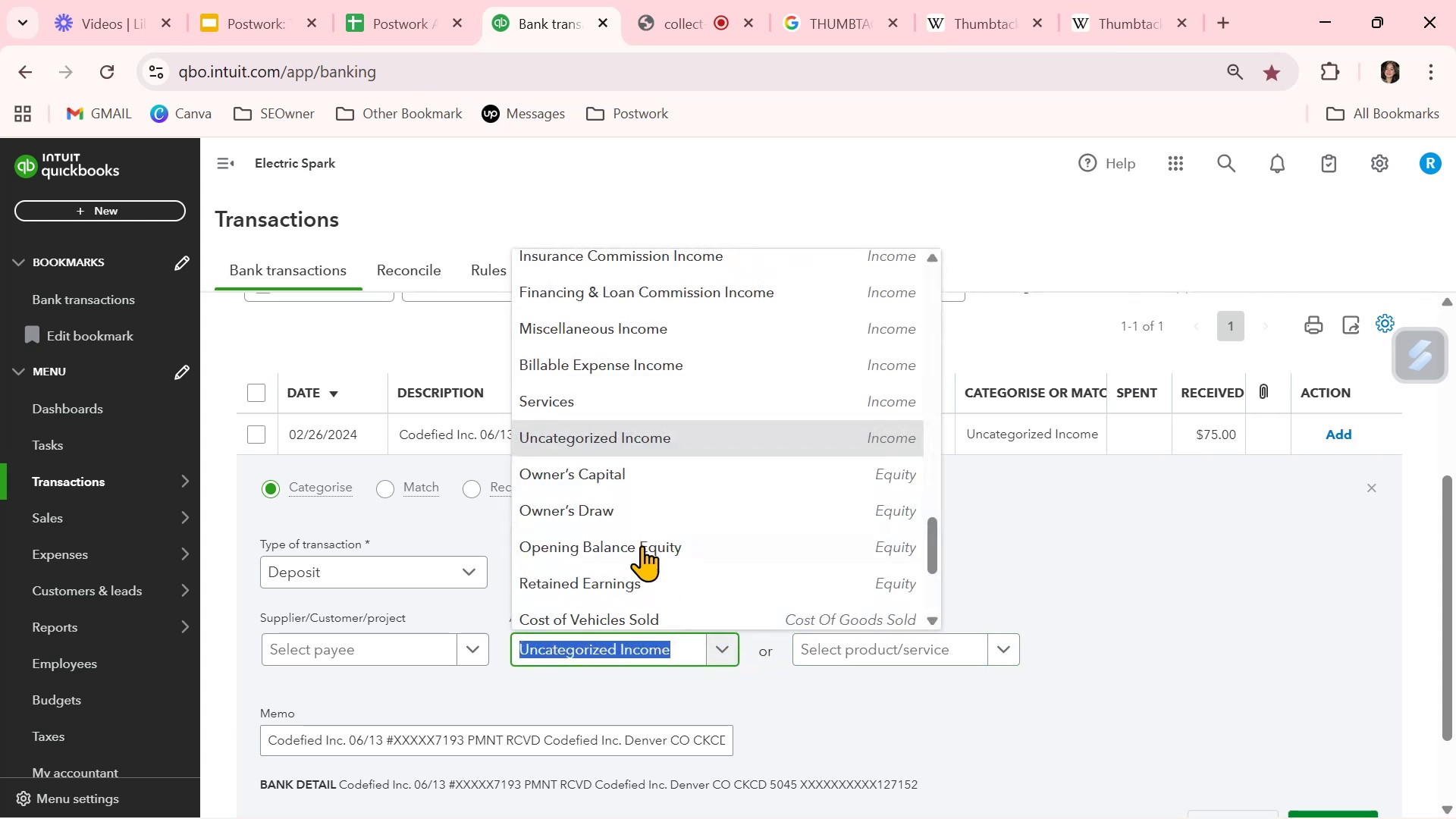 
scroll: coordinate [647, 535], scroll_direction: down, amount: 12.0
 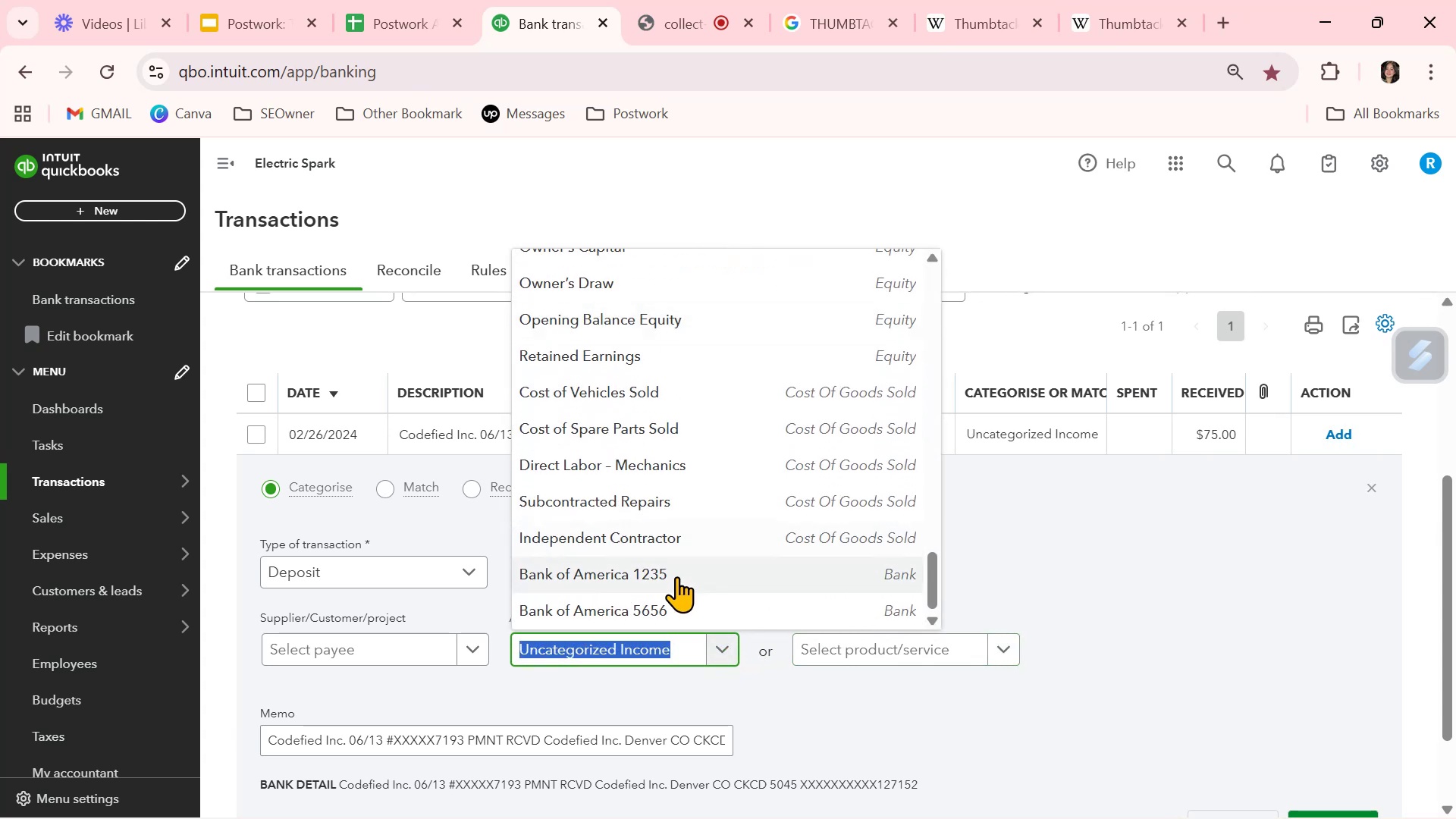 
left_click([677, 576])
 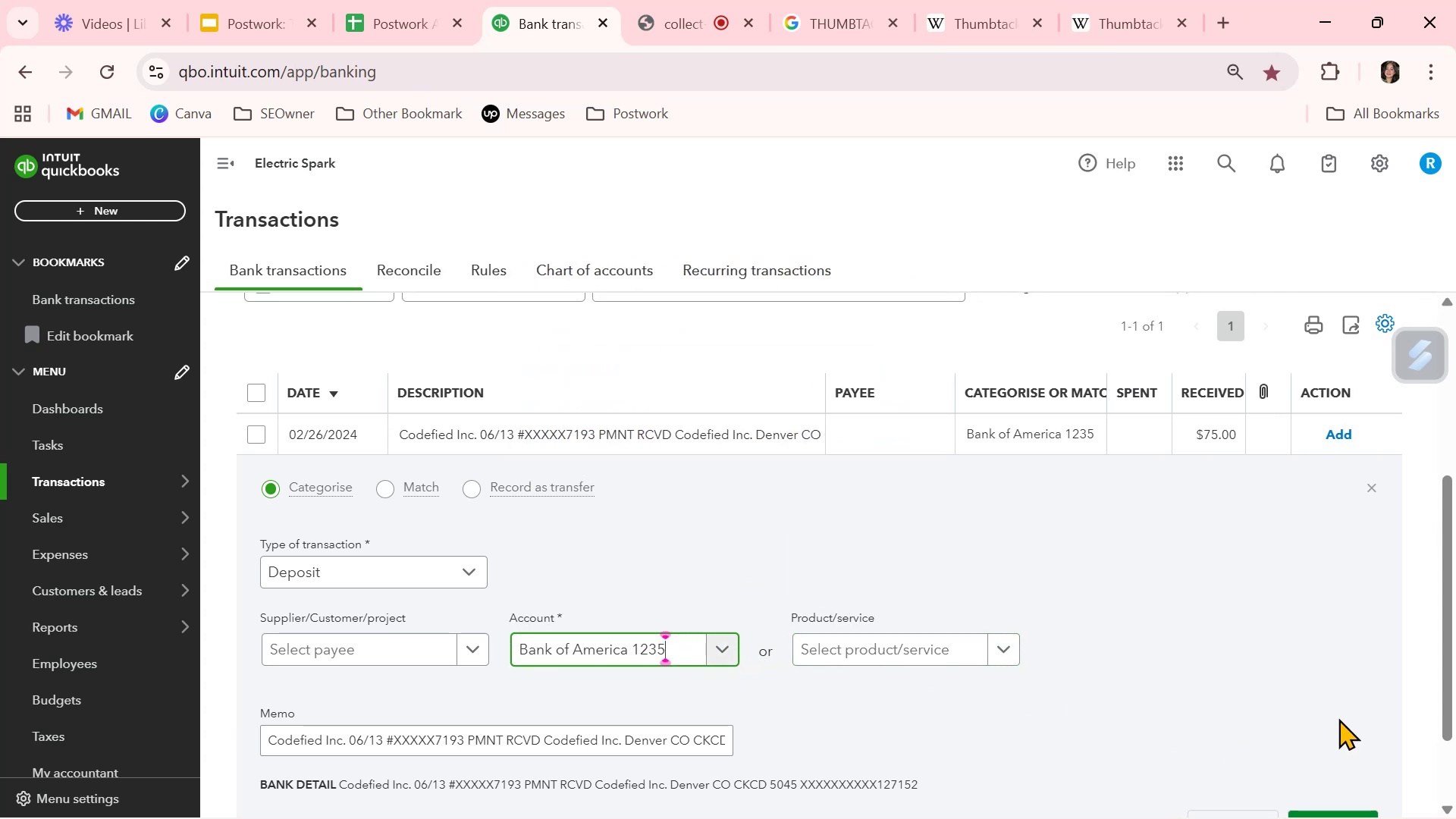 
scroll: coordinate [1338, 713], scroll_direction: down, amount: 2.0
 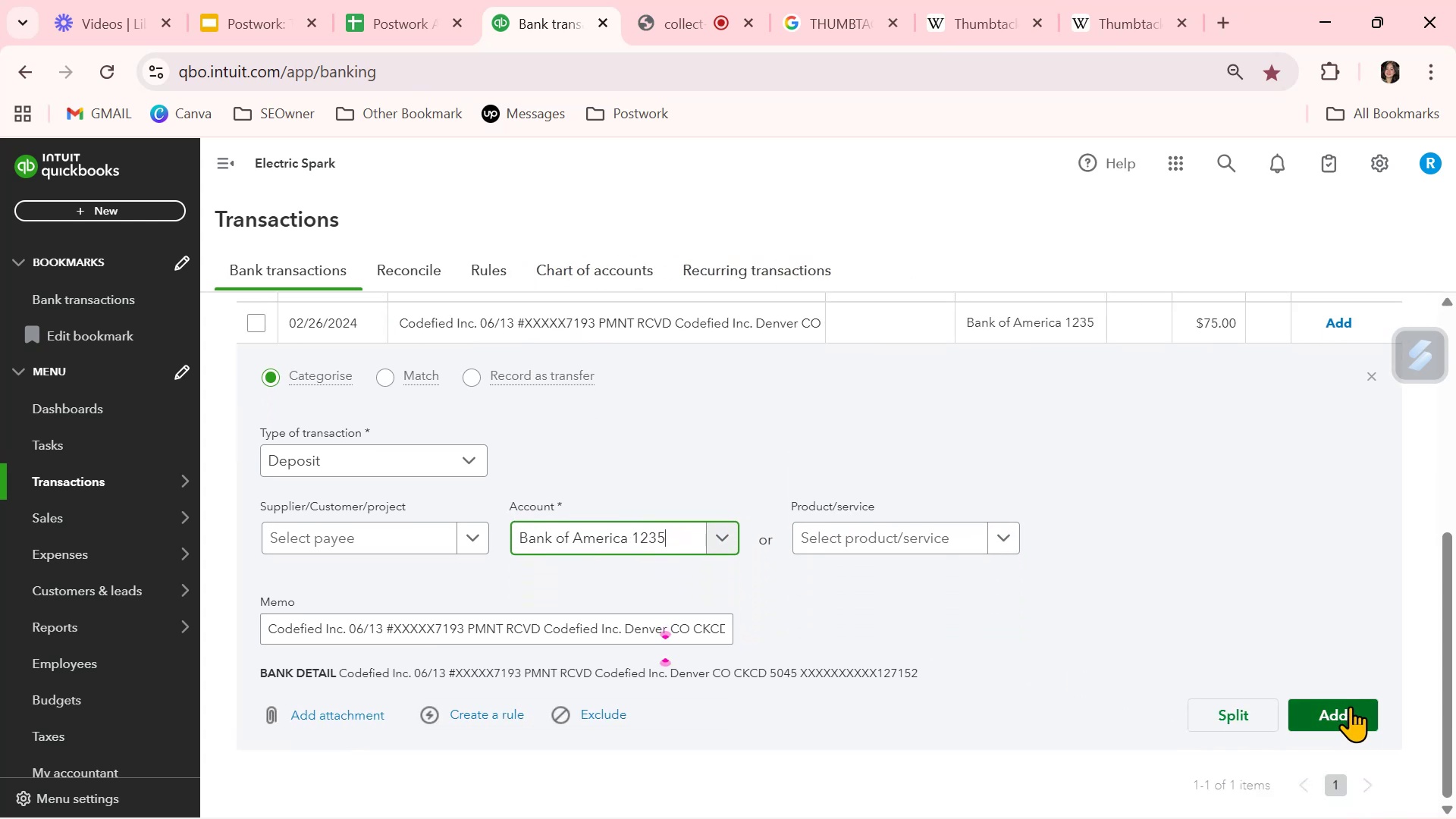 
left_click([1351, 712])
 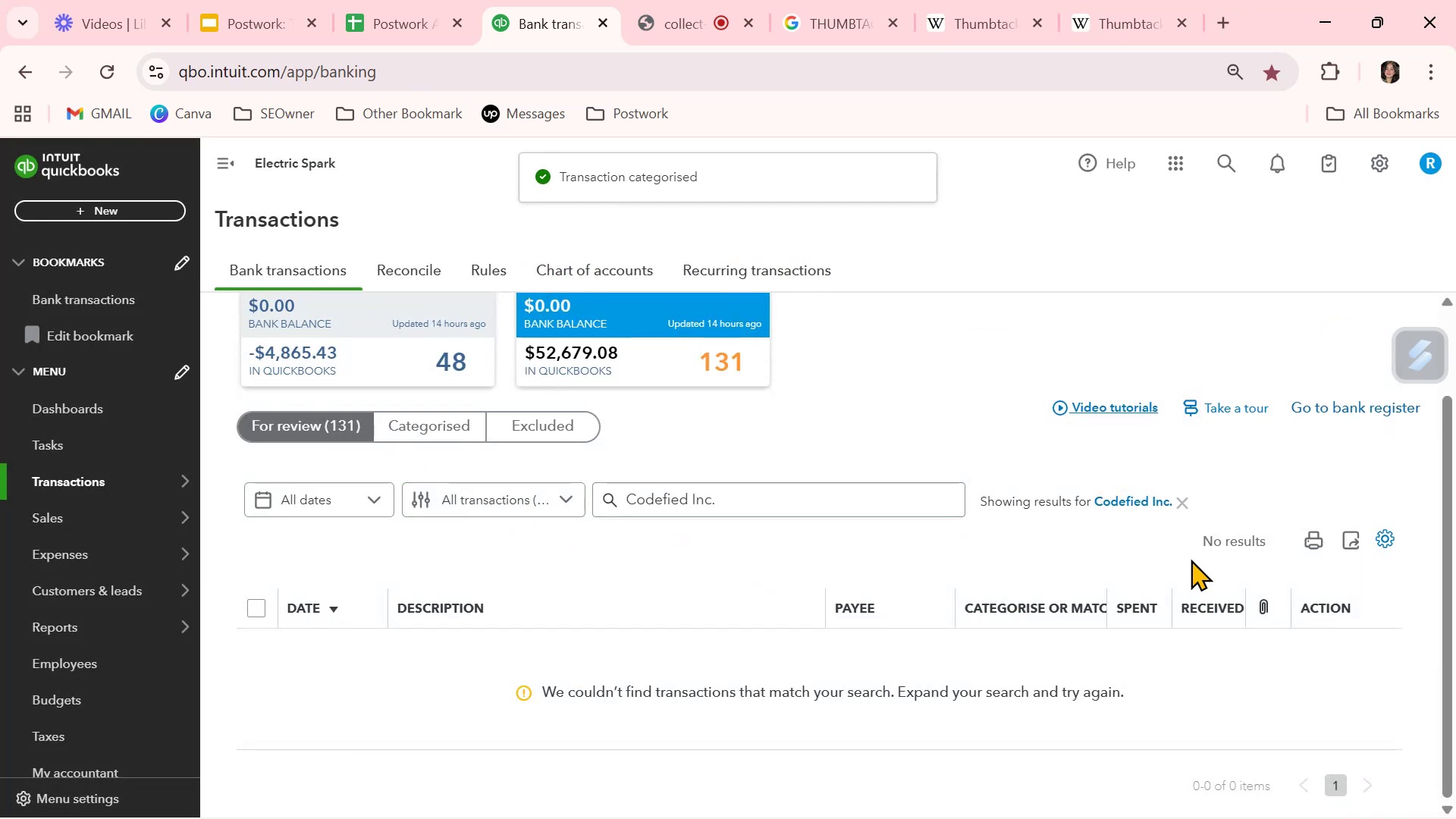 
left_click([1185, 506])
 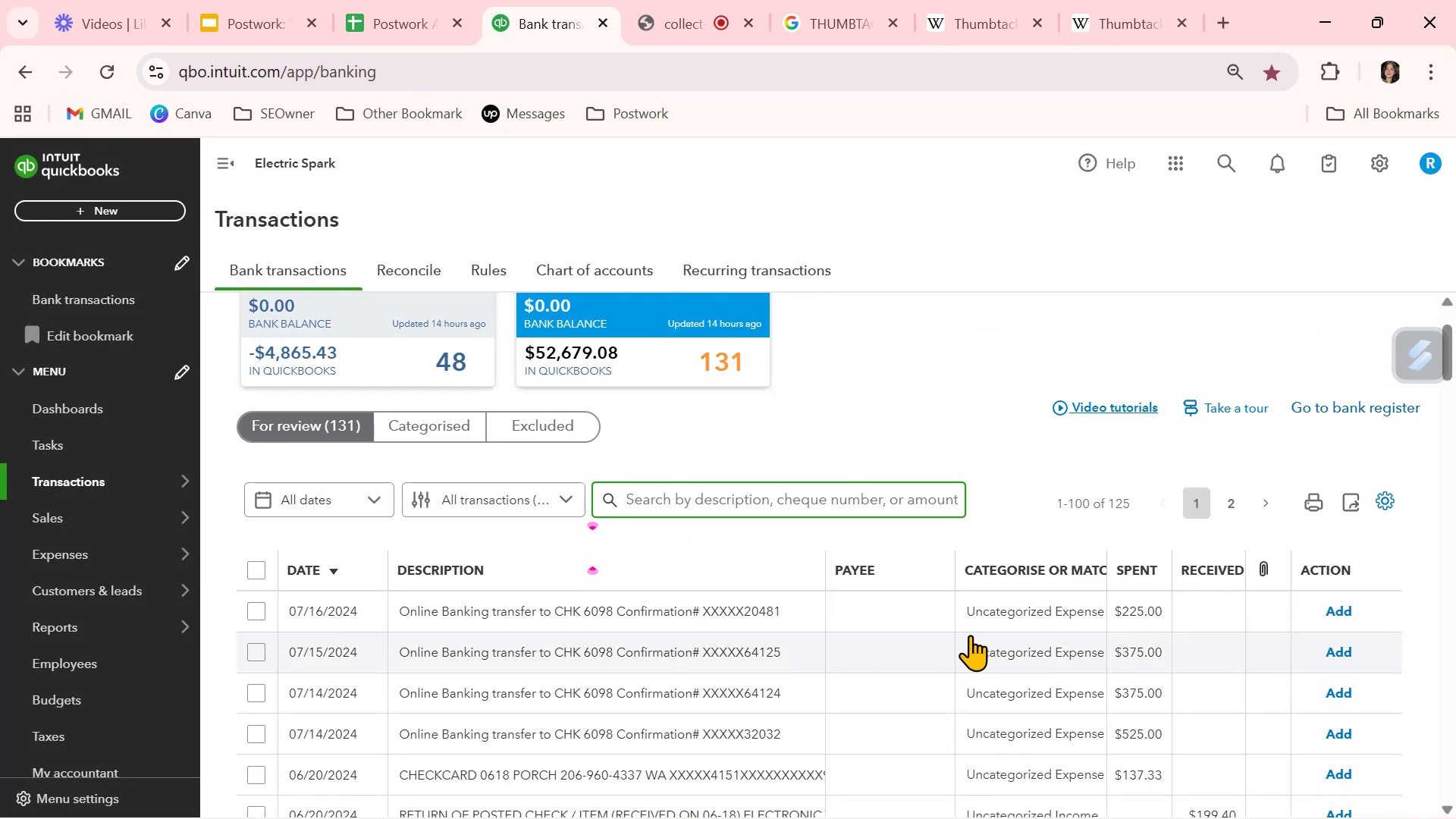 
scroll: coordinate [947, 639], scroll_direction: down, amount: 4.0
 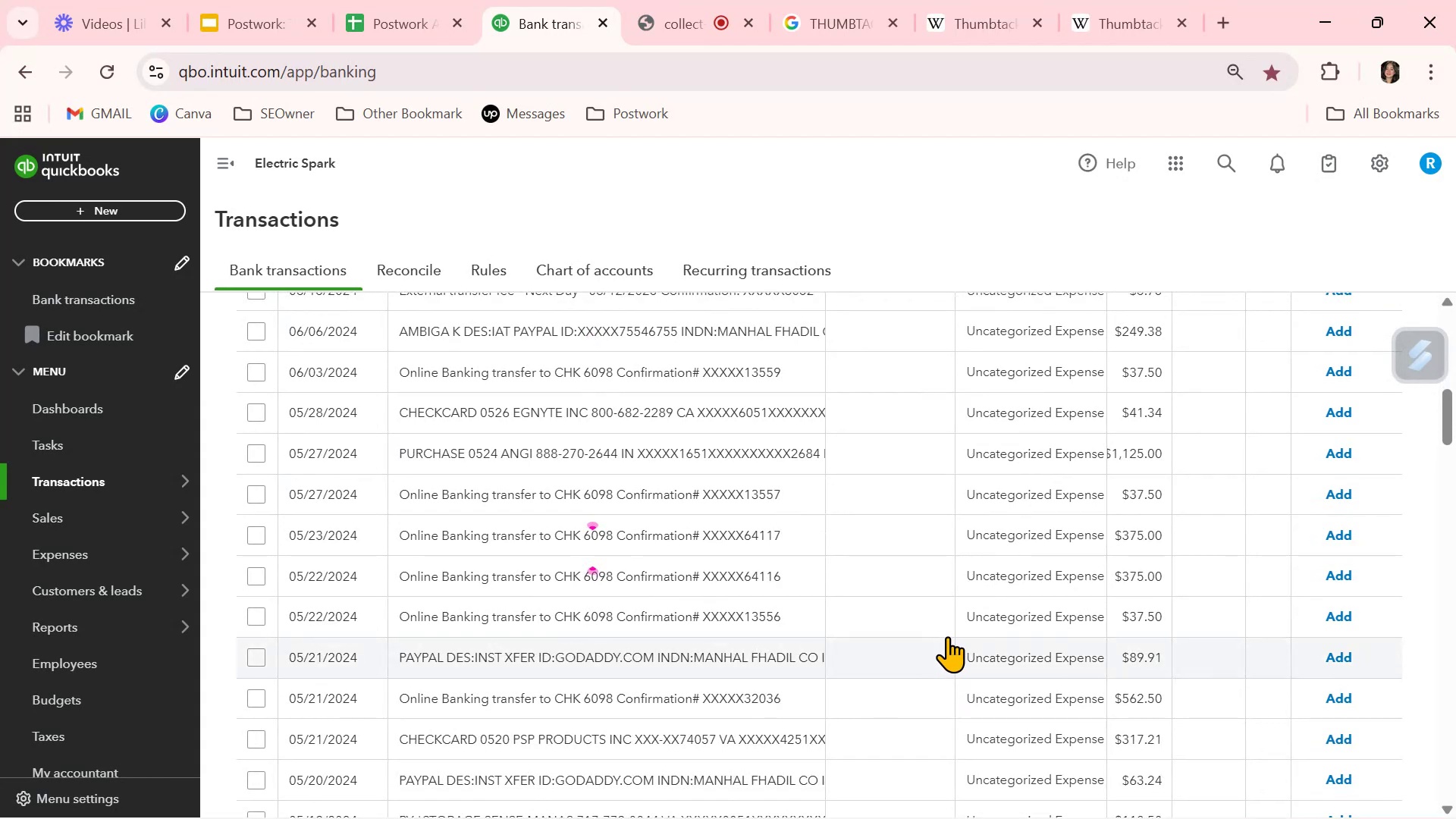 
wait(9.12)
 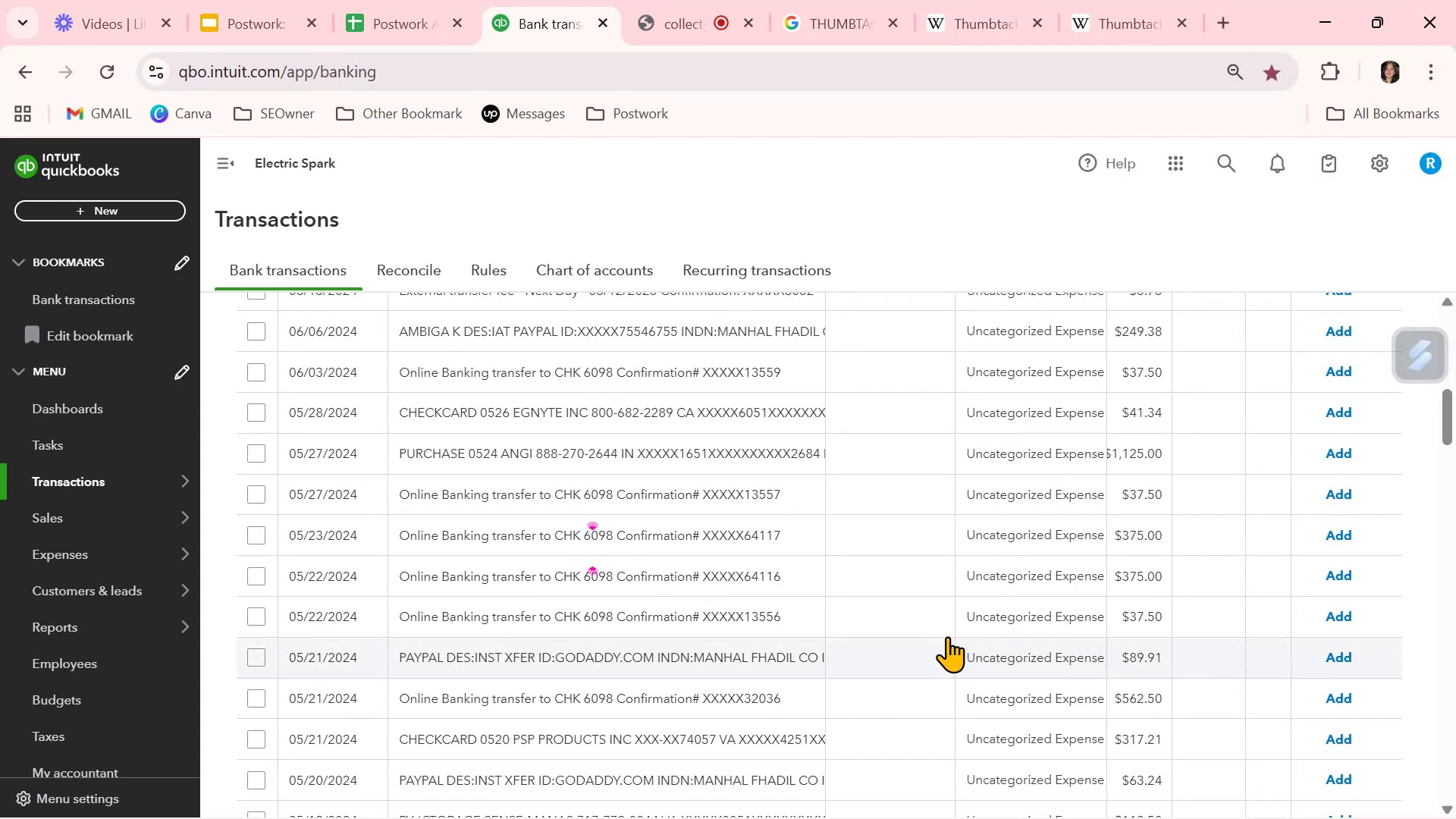 
left_click([541, 423])
 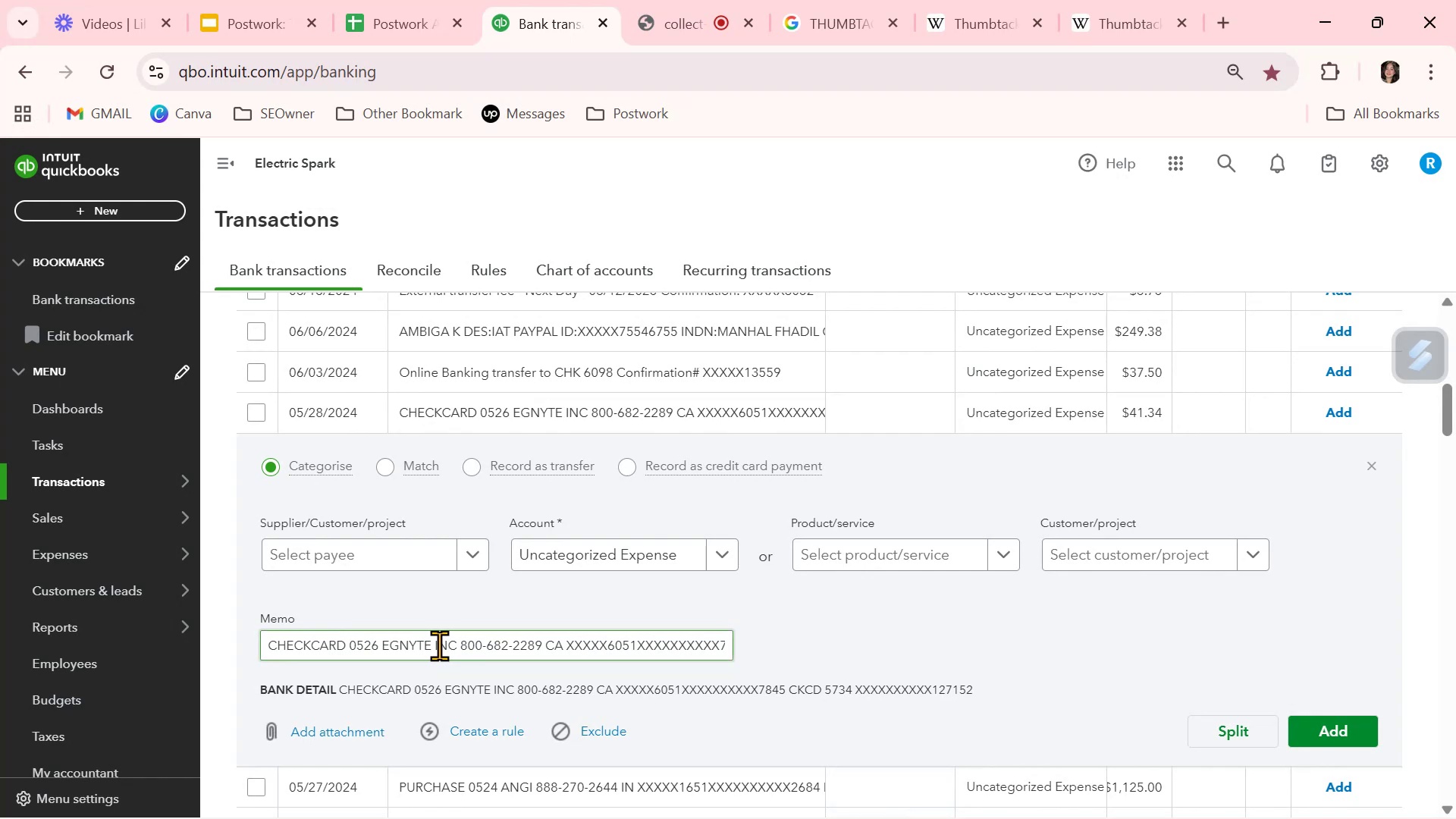 
left_click_drag(start_coordinate=[431, 644], to_coordinate=[385, 640])
 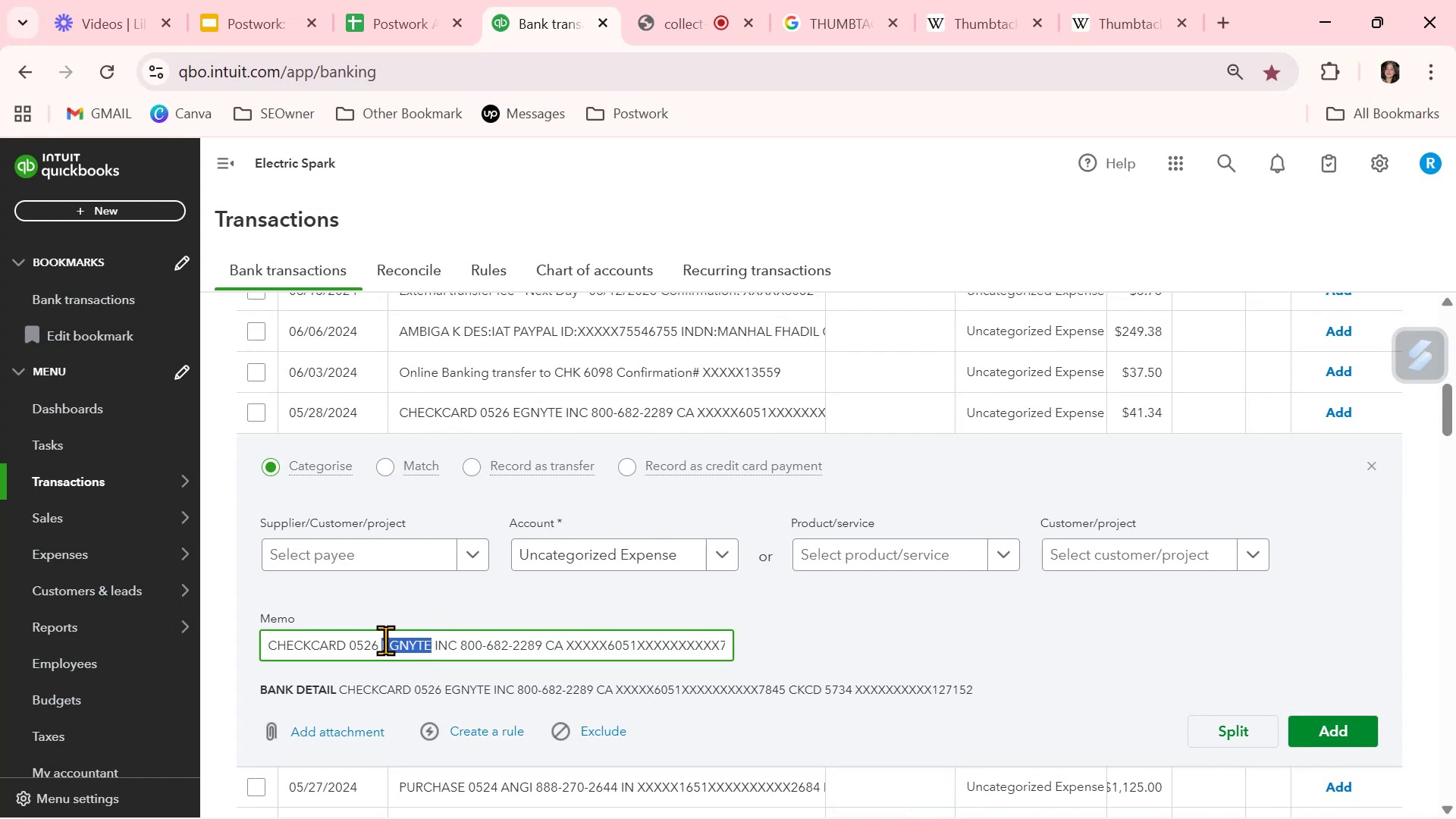 
key(Control+ControlLeft)
 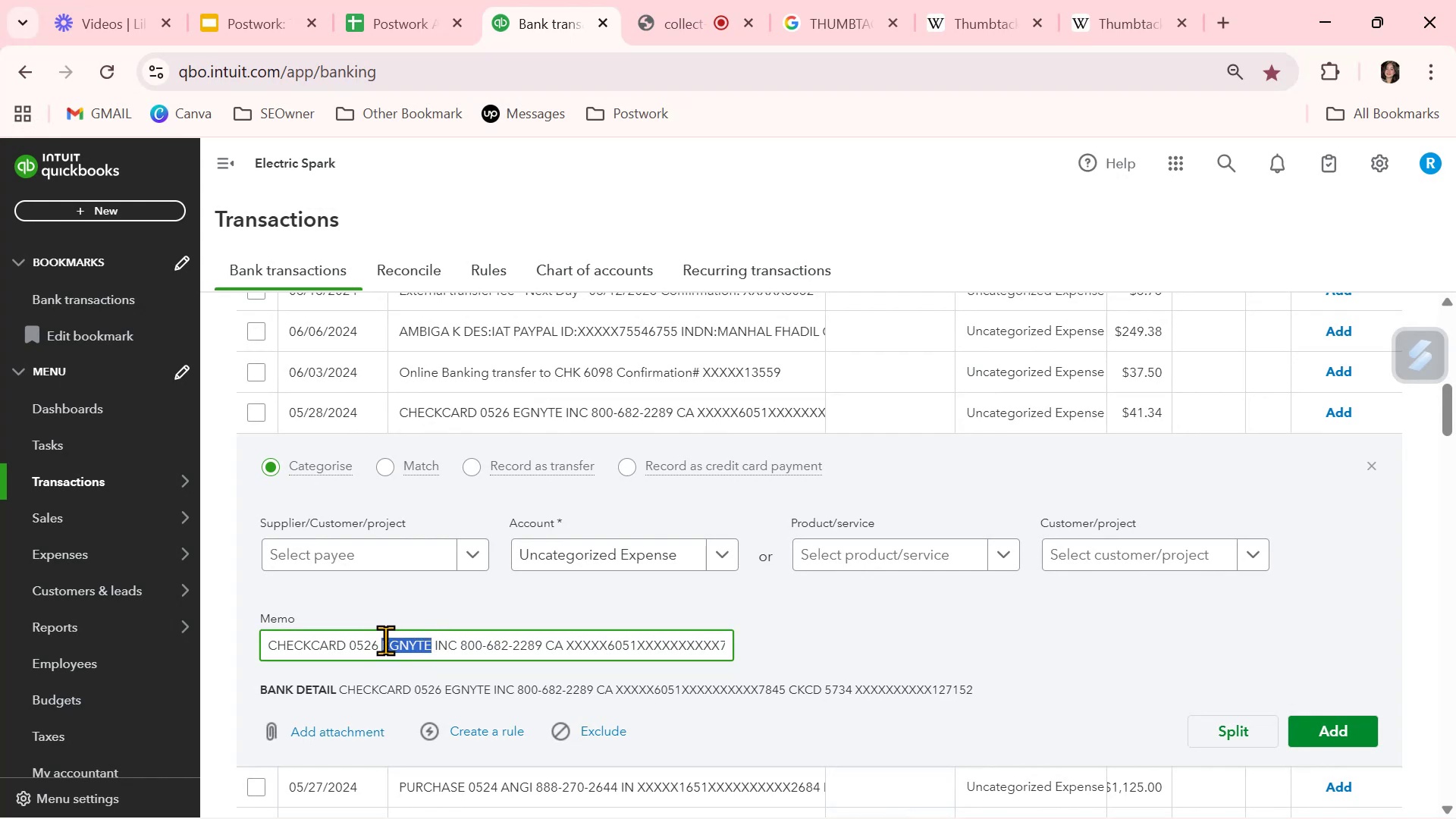 
key(Control+C)
 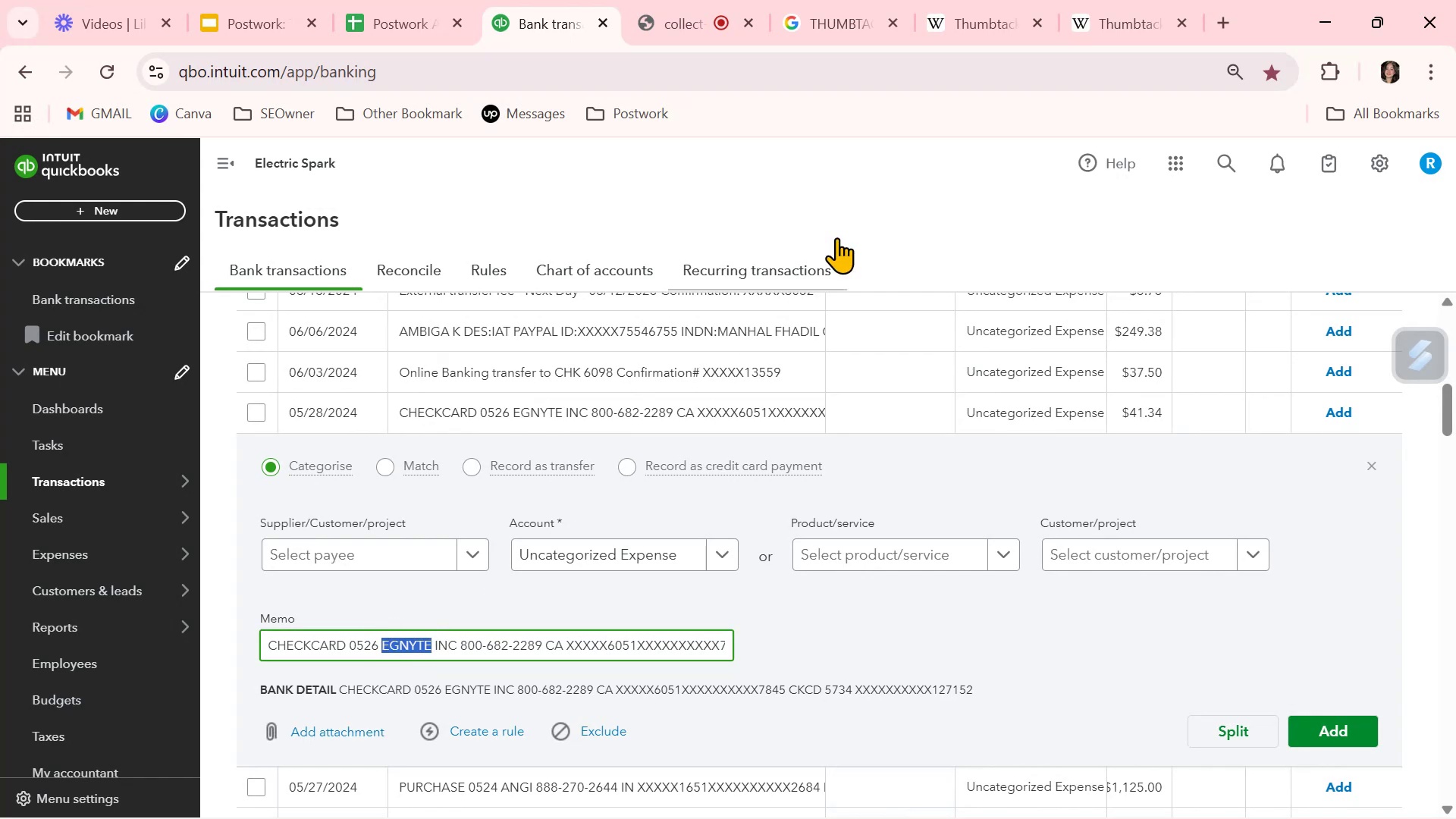 
scroll: coordinate [519, 520], scroll_direction: up, amount: 7.0
 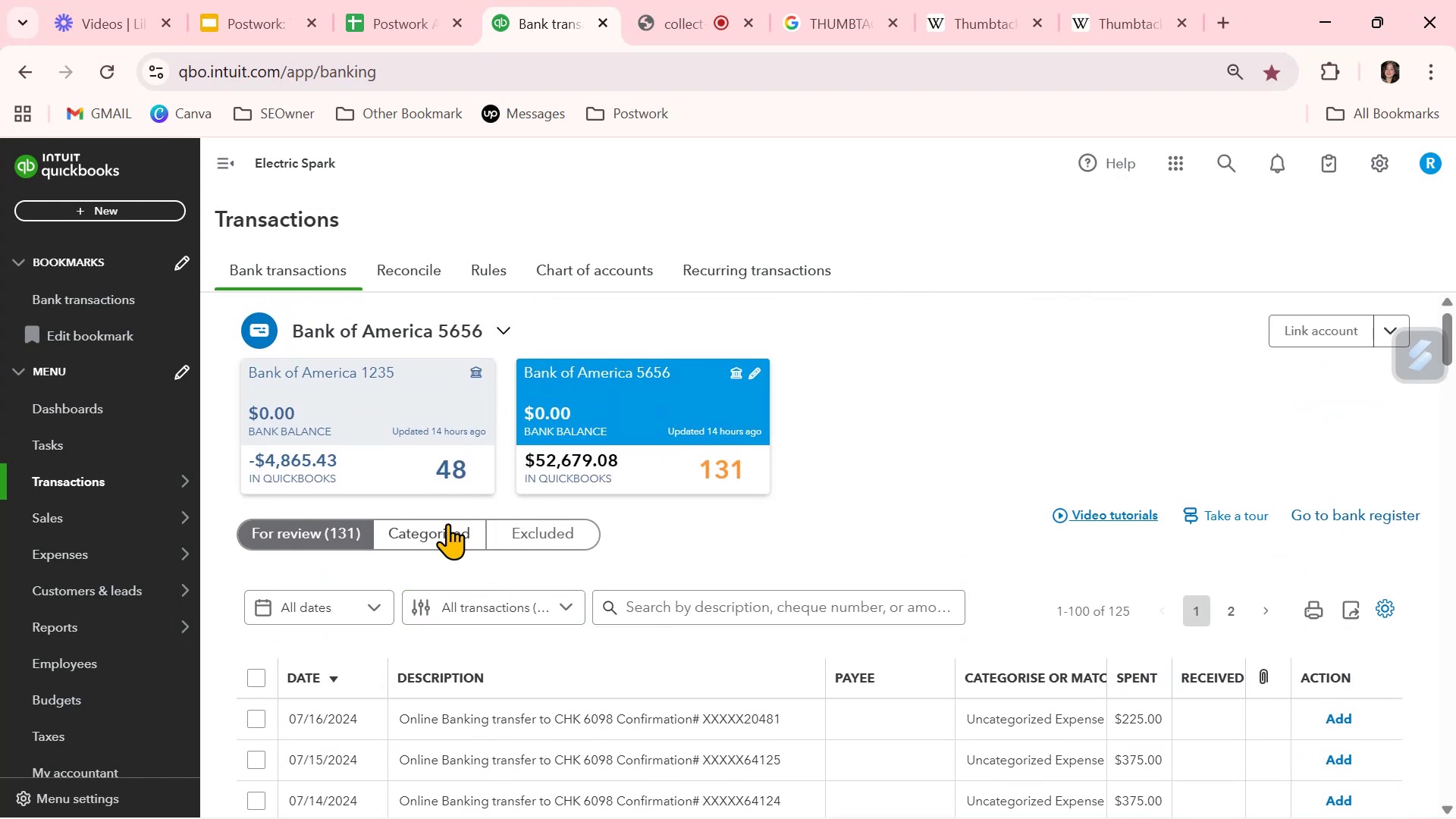 
left_click([447, 536])
 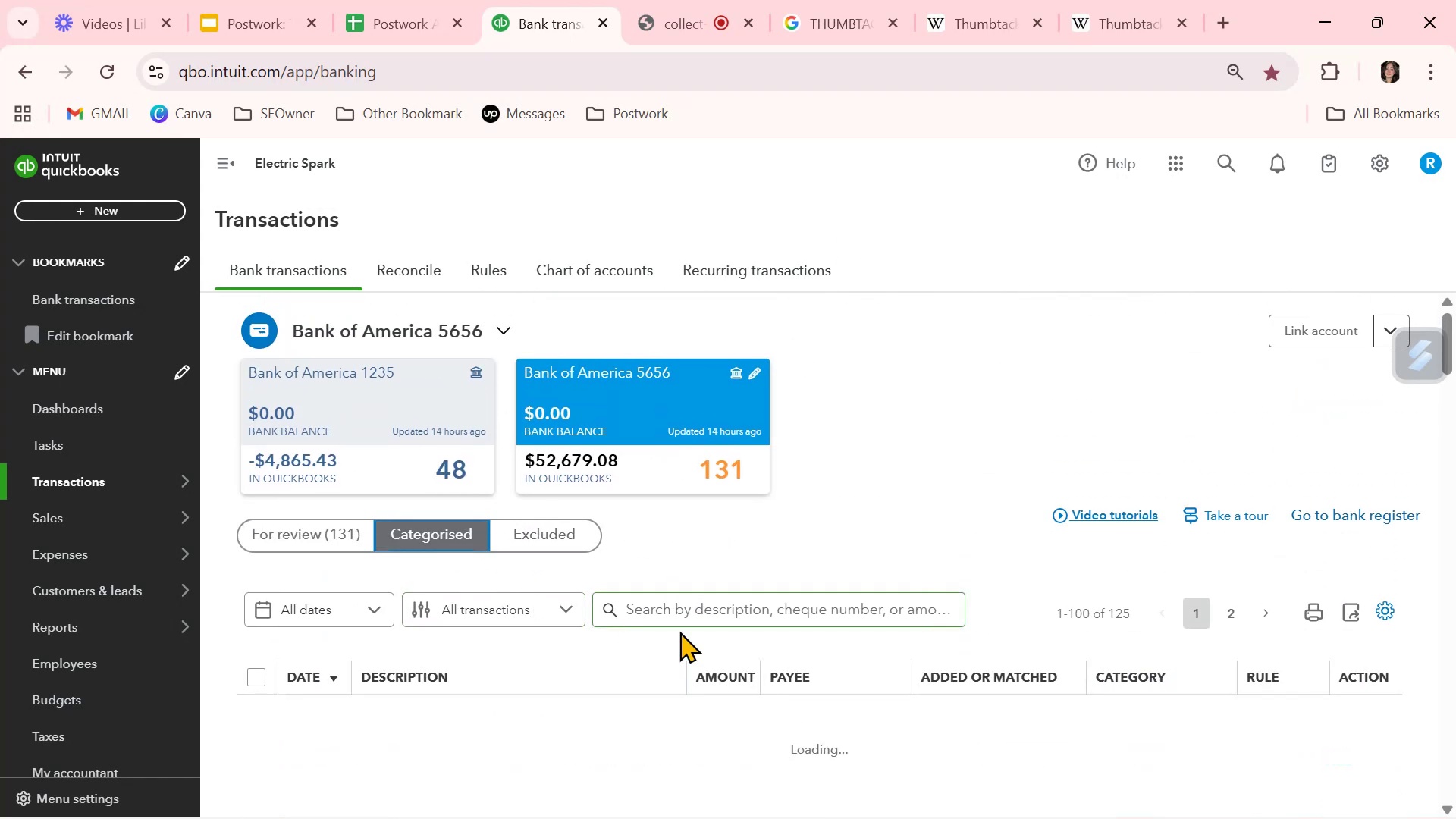 
key(Control+ControlLeft)
 